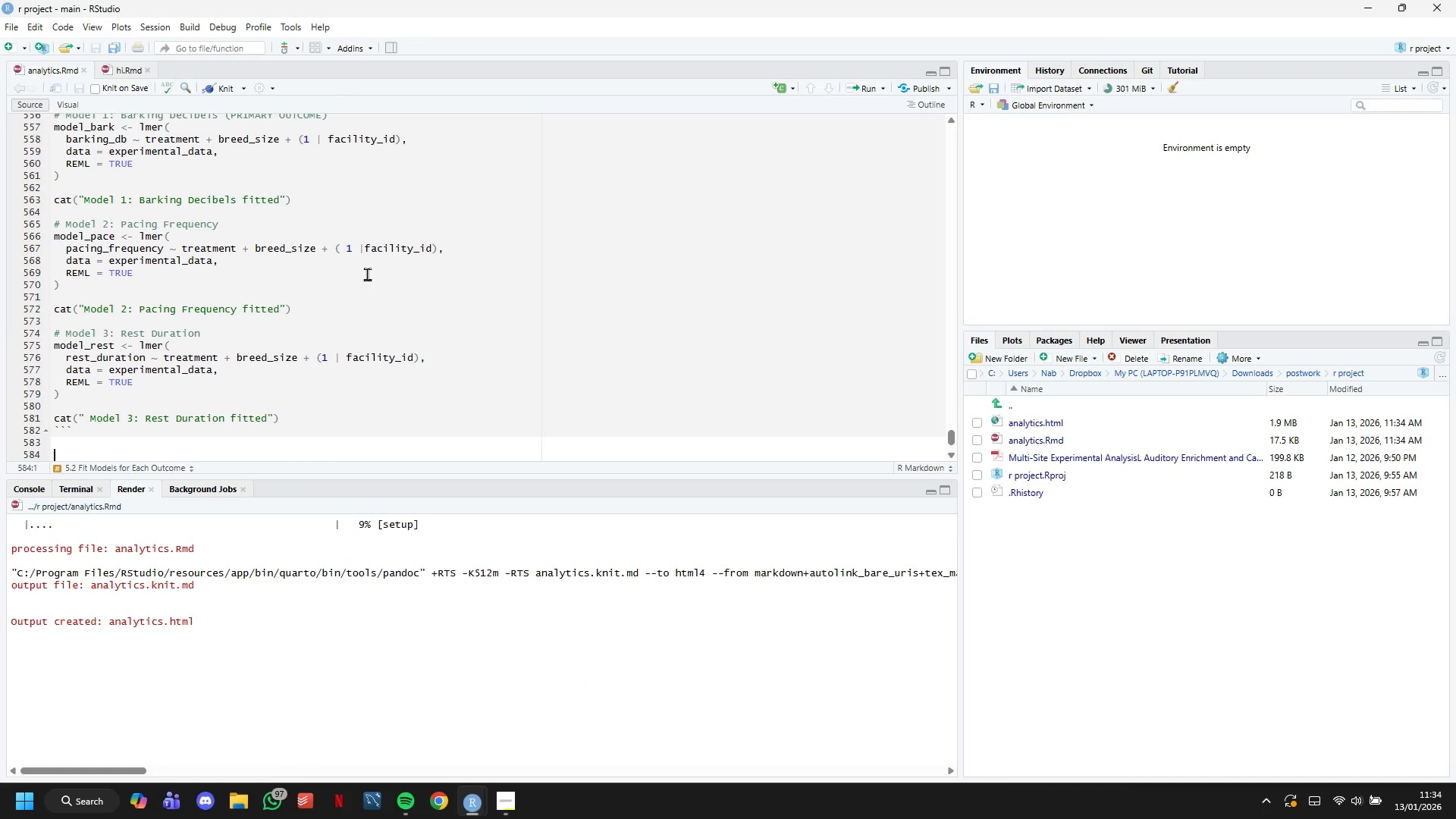 
scroll: coordinate [353, 294], scroll_direction: down, amount: 5.0
 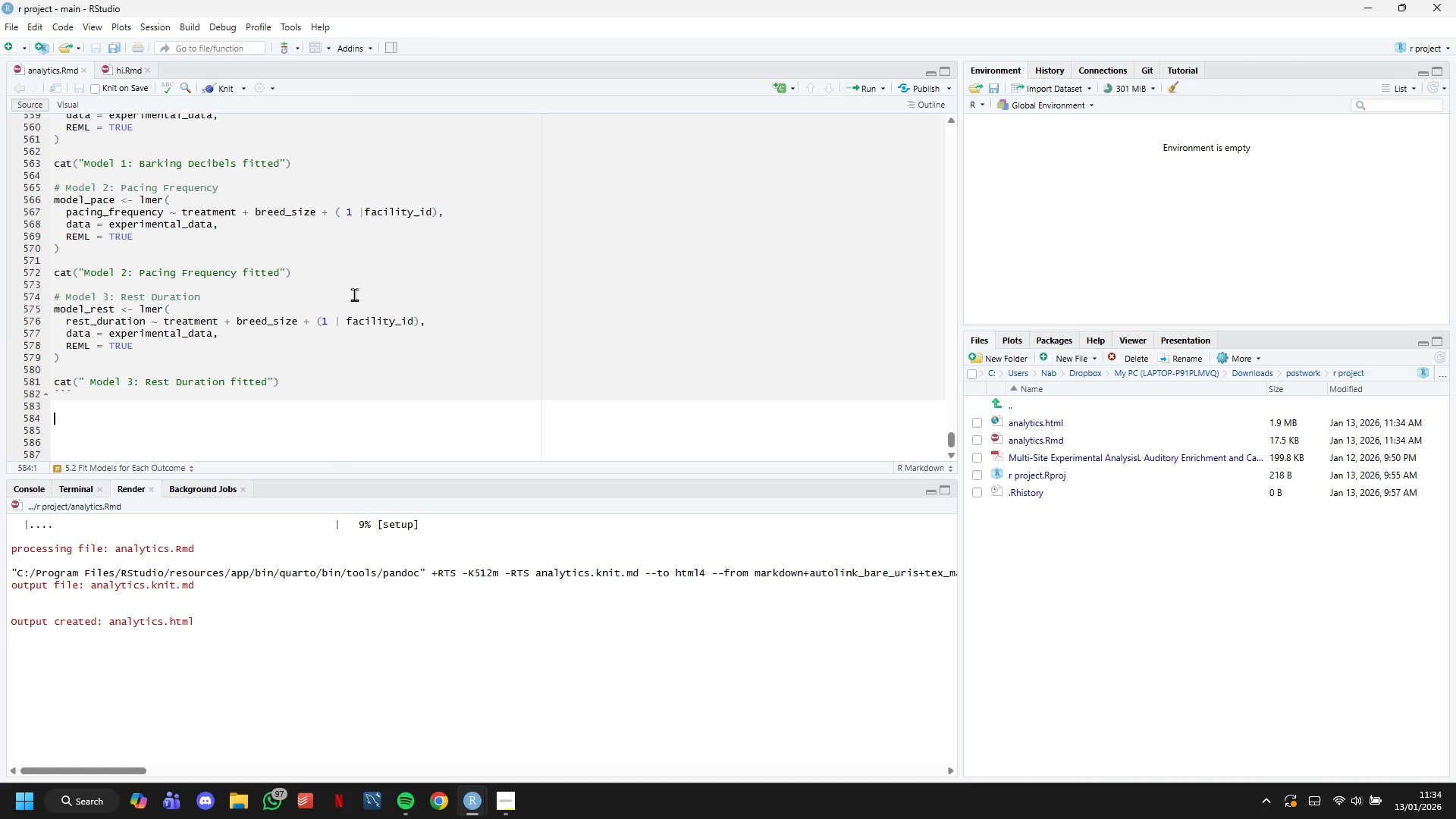 
wait(14.28)
 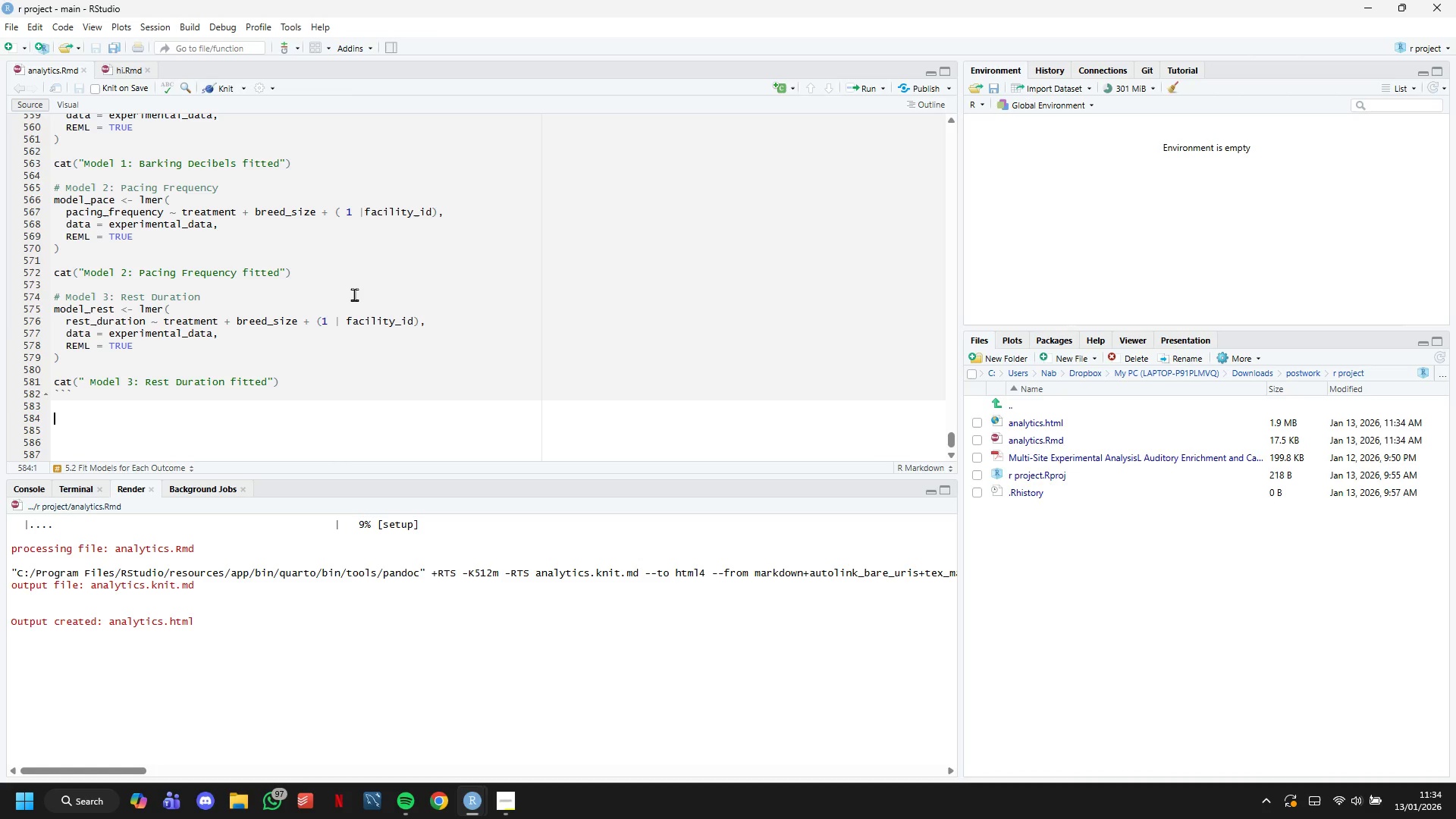 
scroll: coordinate [369, 280], scroll_direction: down, amount: 2.0
 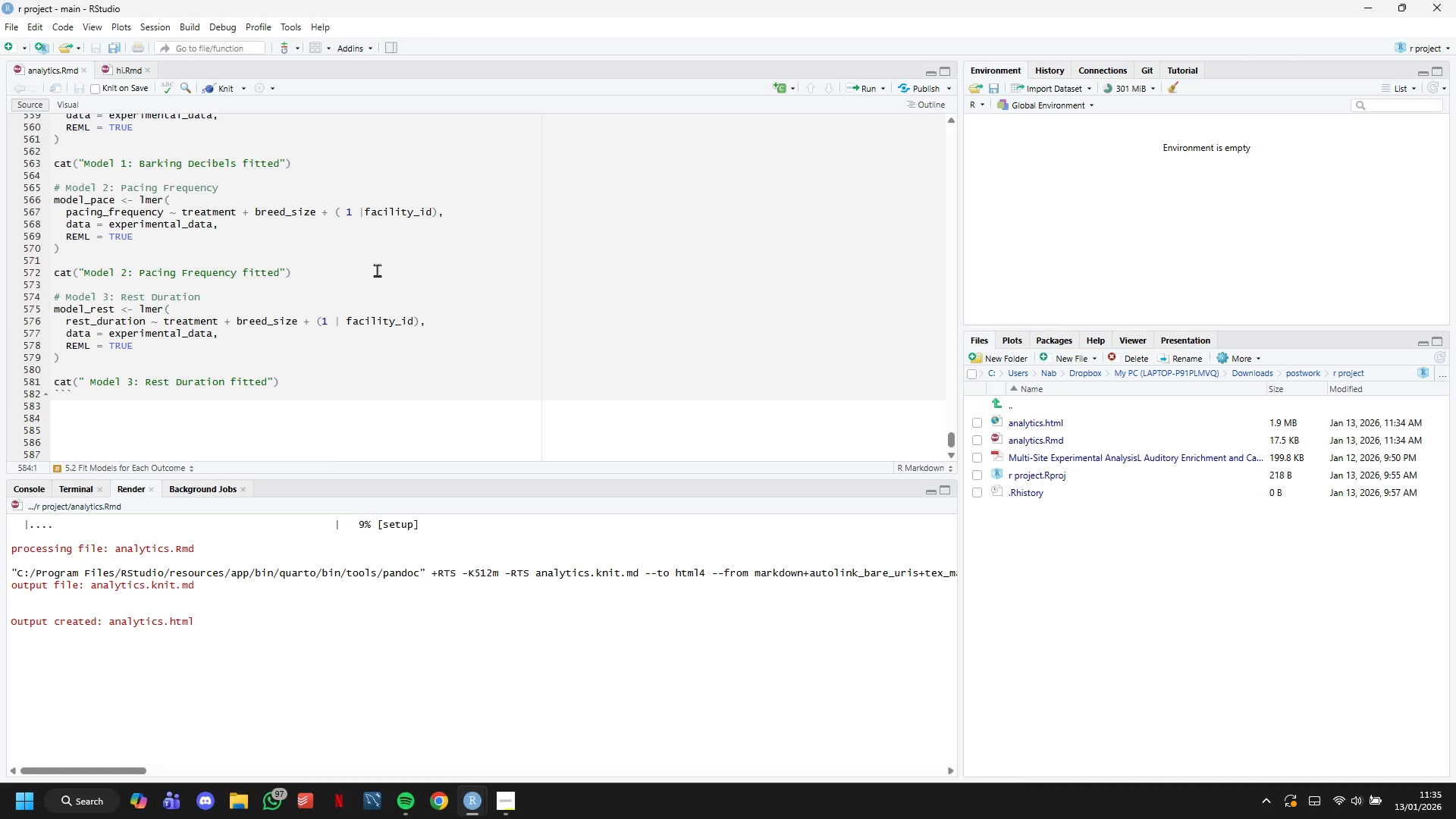 
type(## 5.3 Model Summary: Barking Decibels (Primary Outcome)
 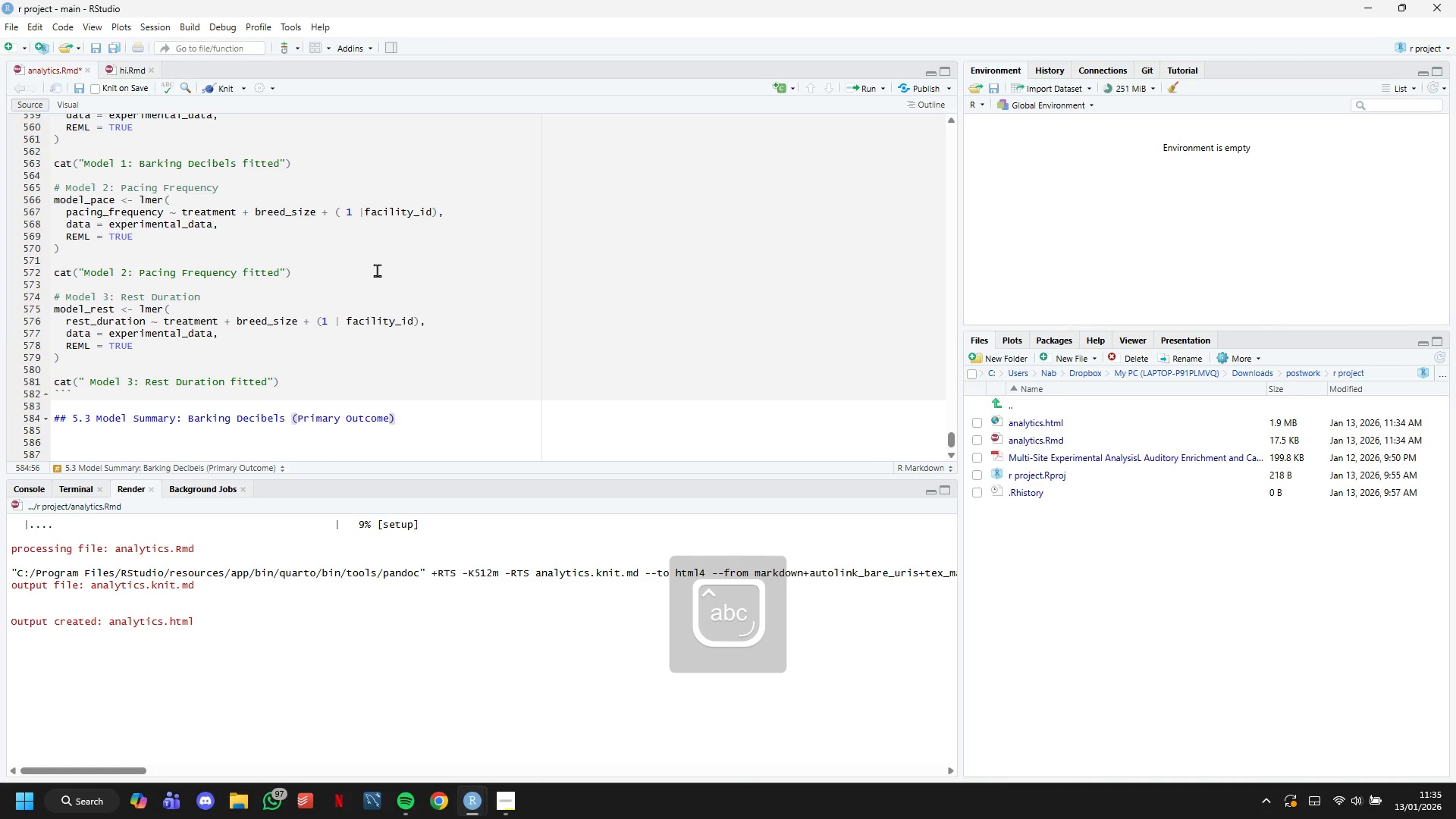 
key(ArrowRight)
 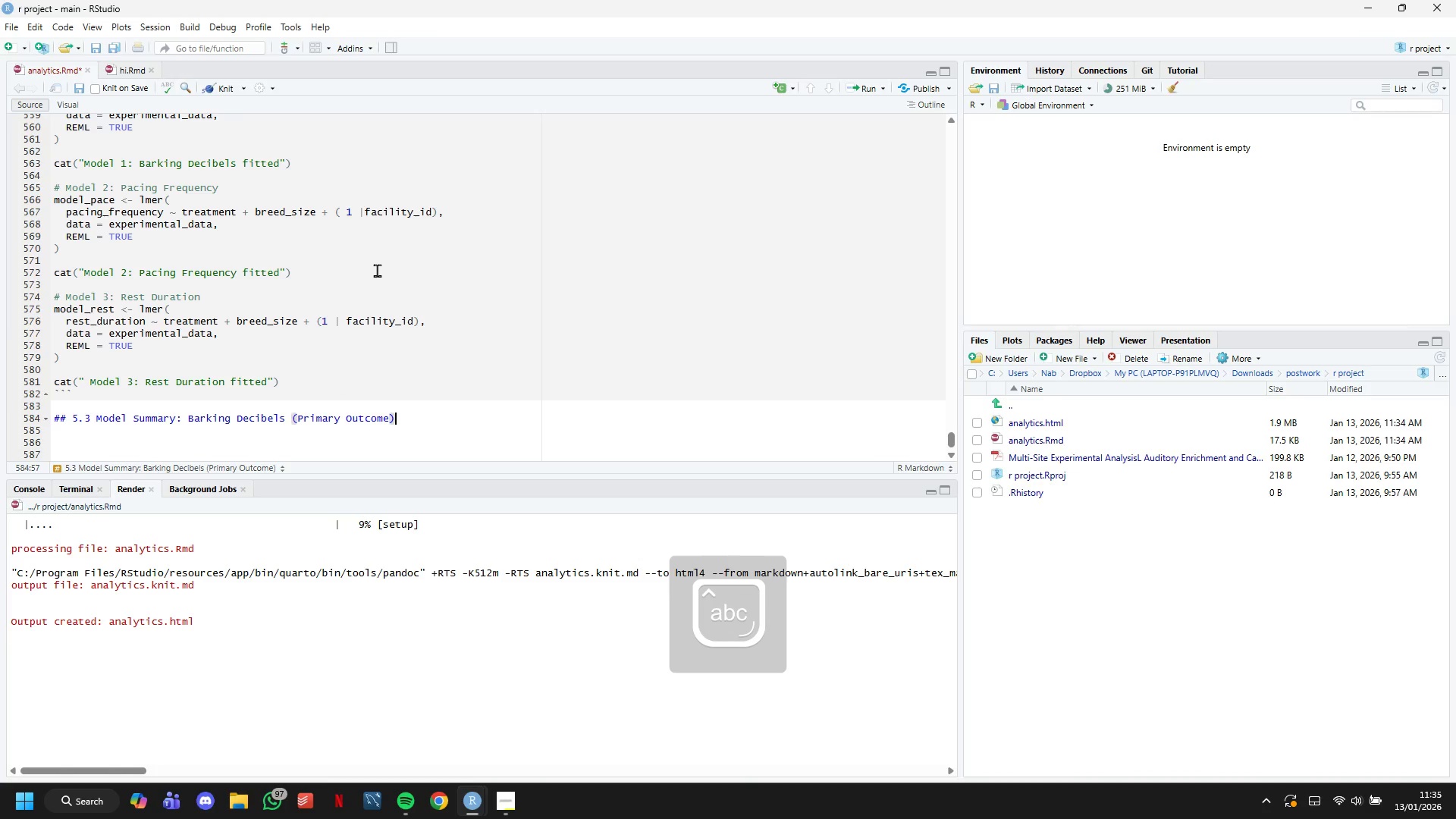 
key(Enter)
 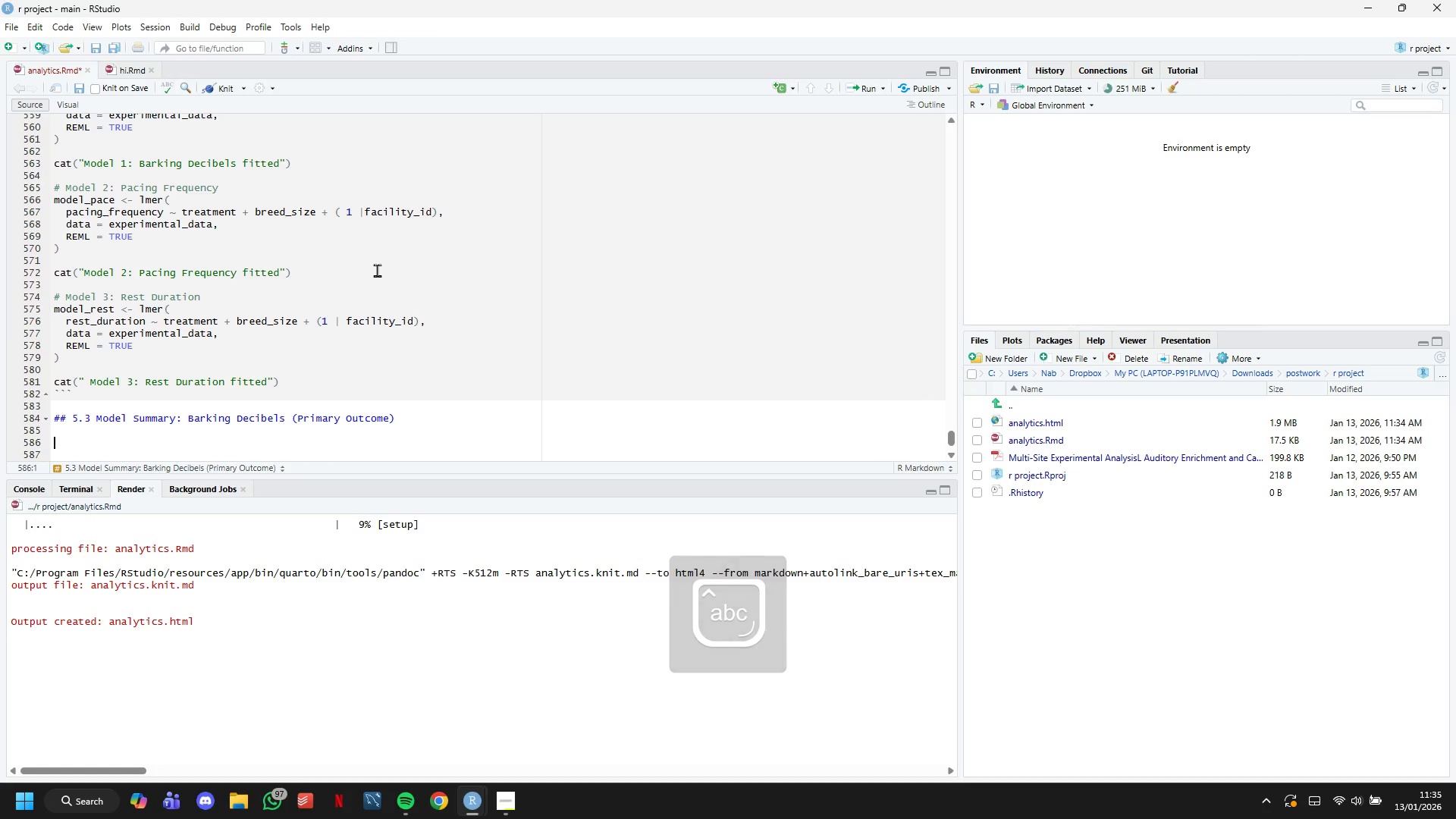 
key(Enter)
 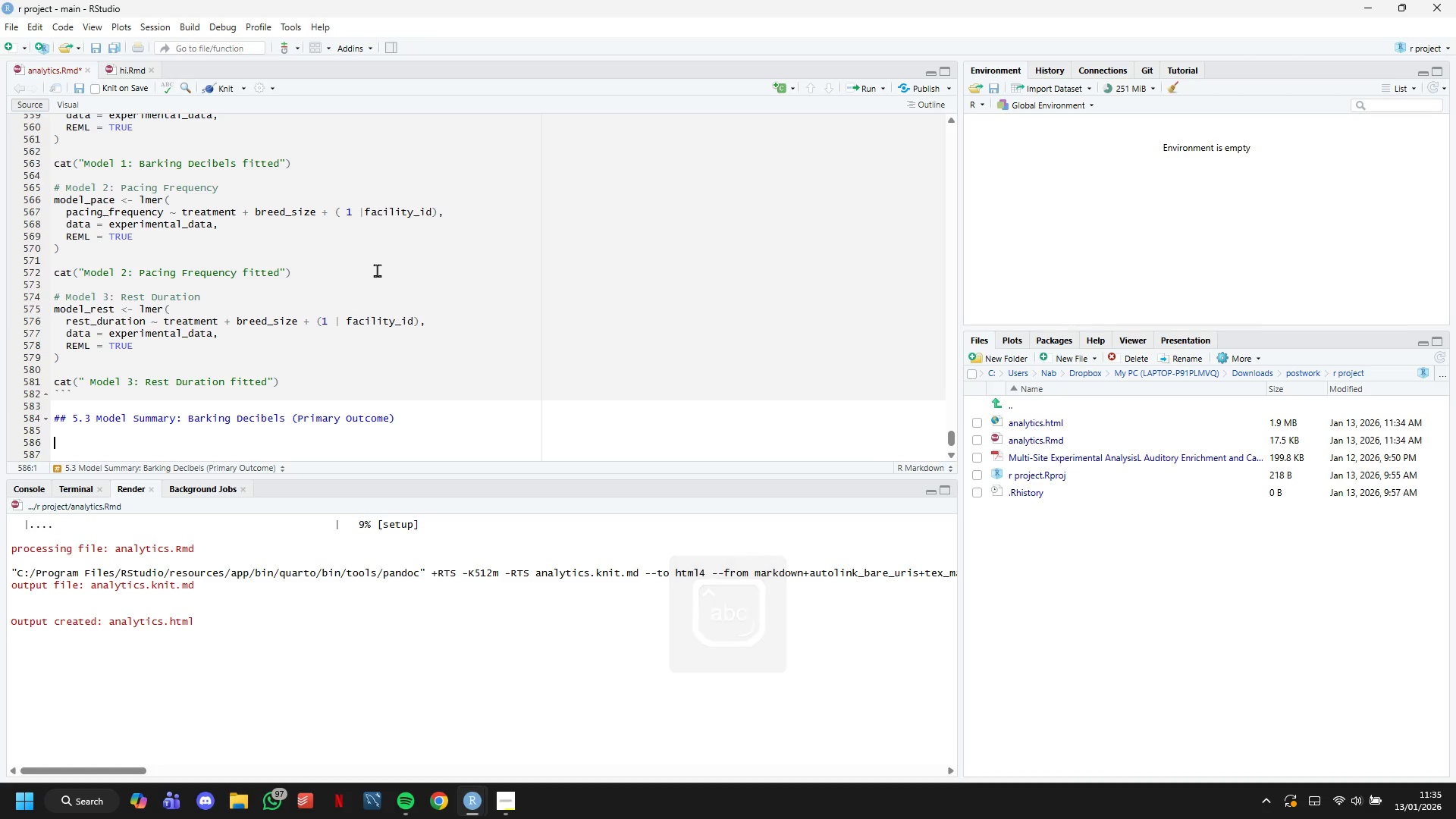 
key(Backquote)
 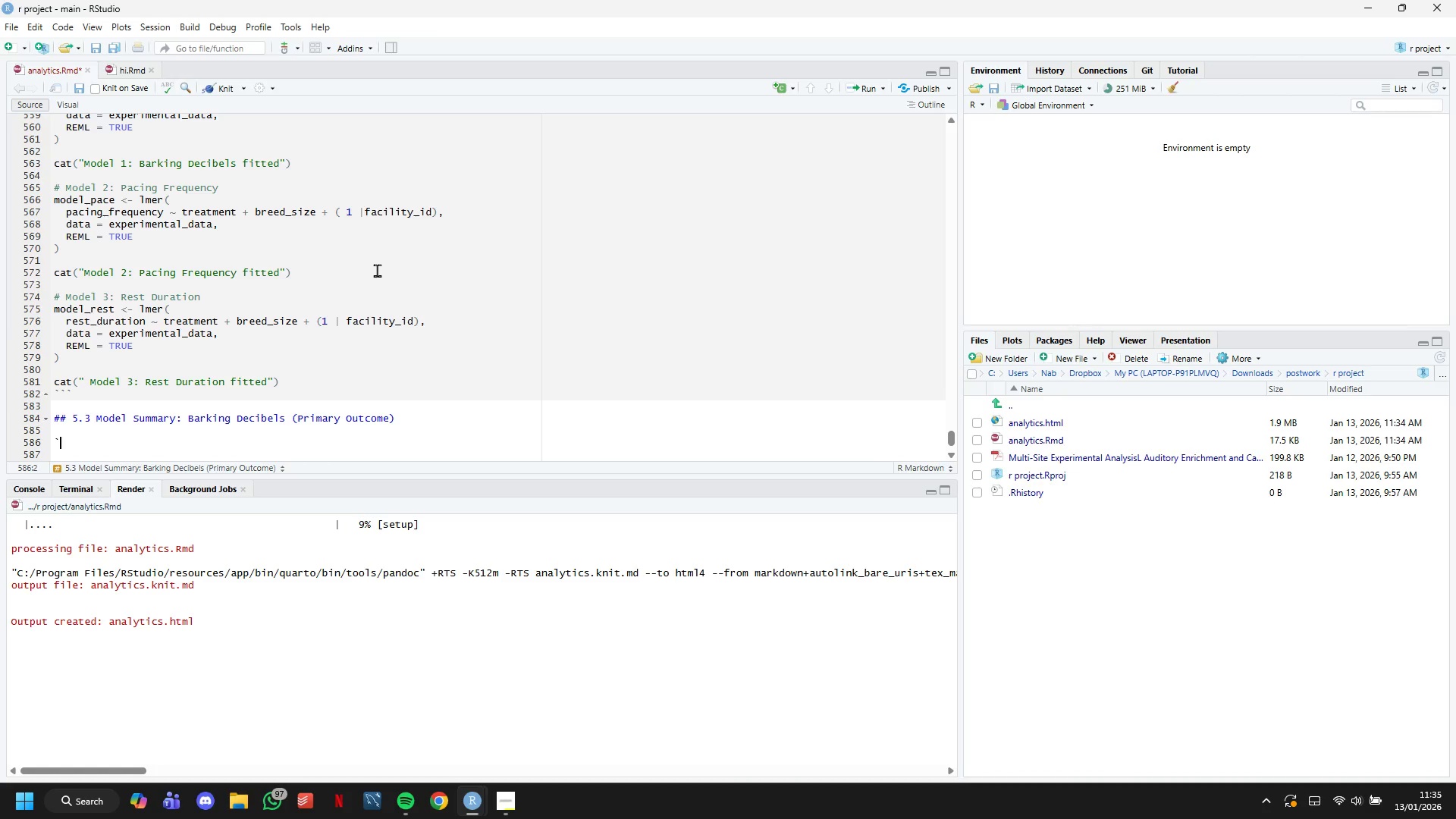 
key(Backquote)
 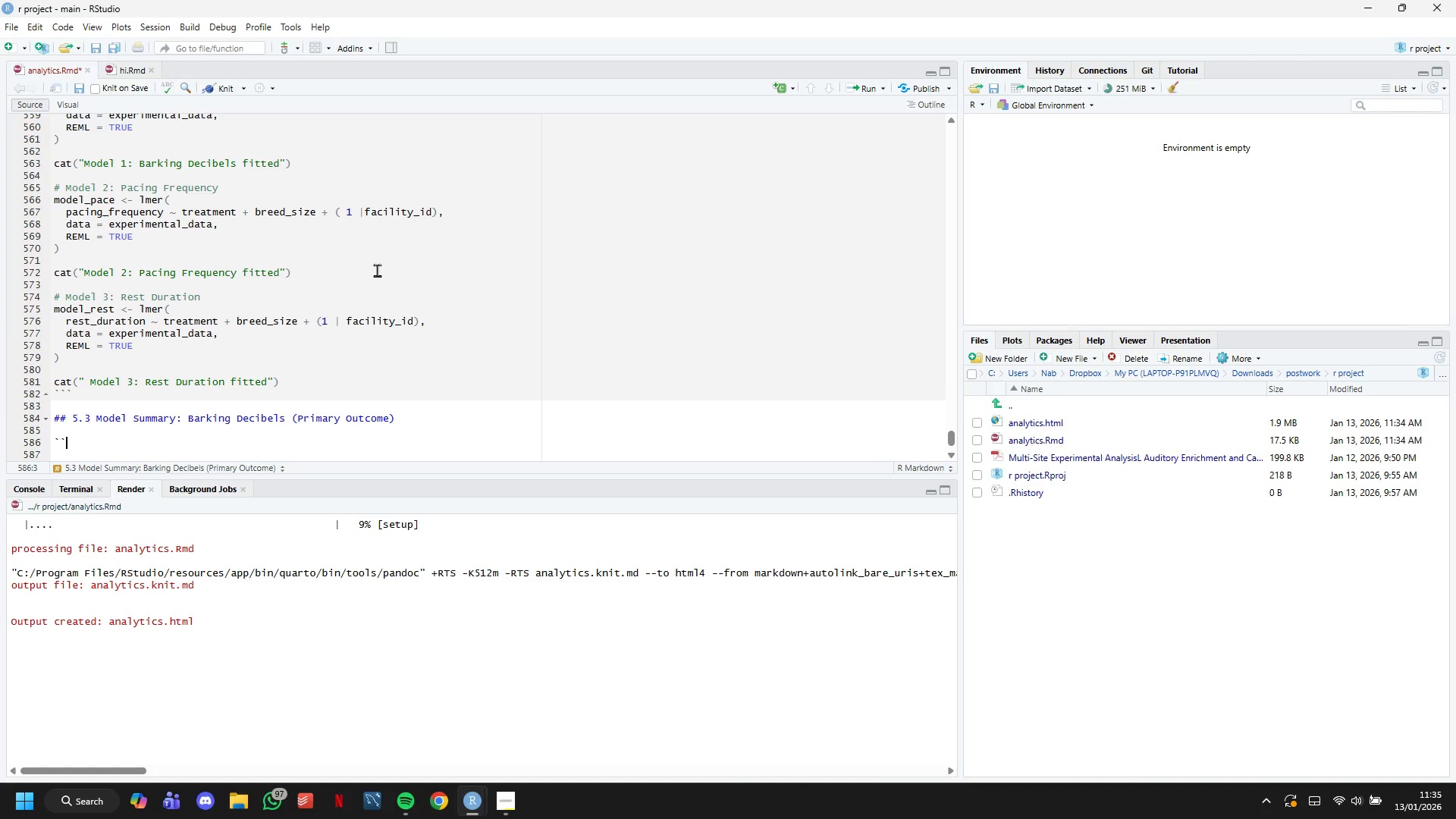 
key(Backquote)
 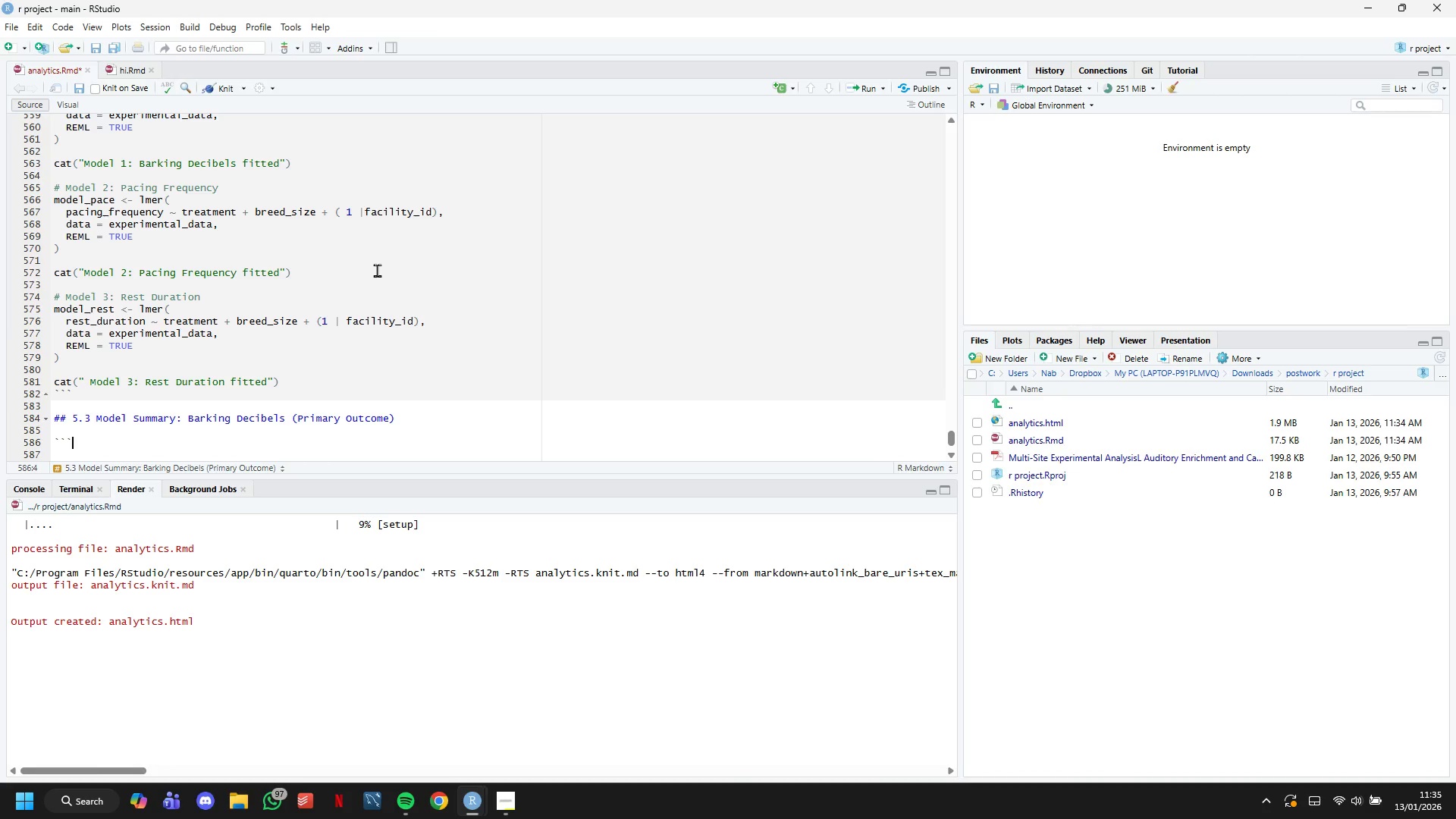 
key(ArrowLeft)
 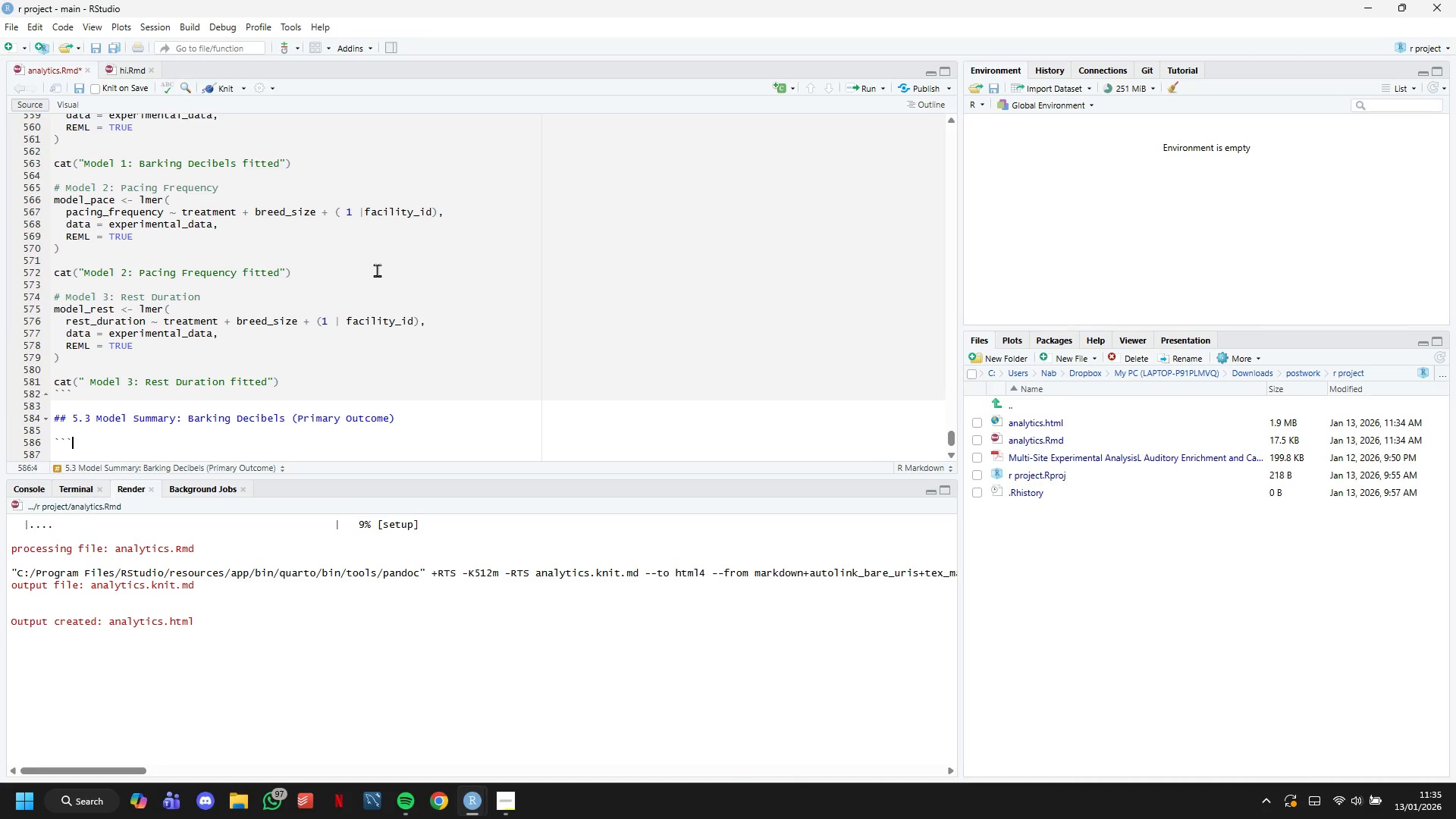 
key(ArrowRight)
 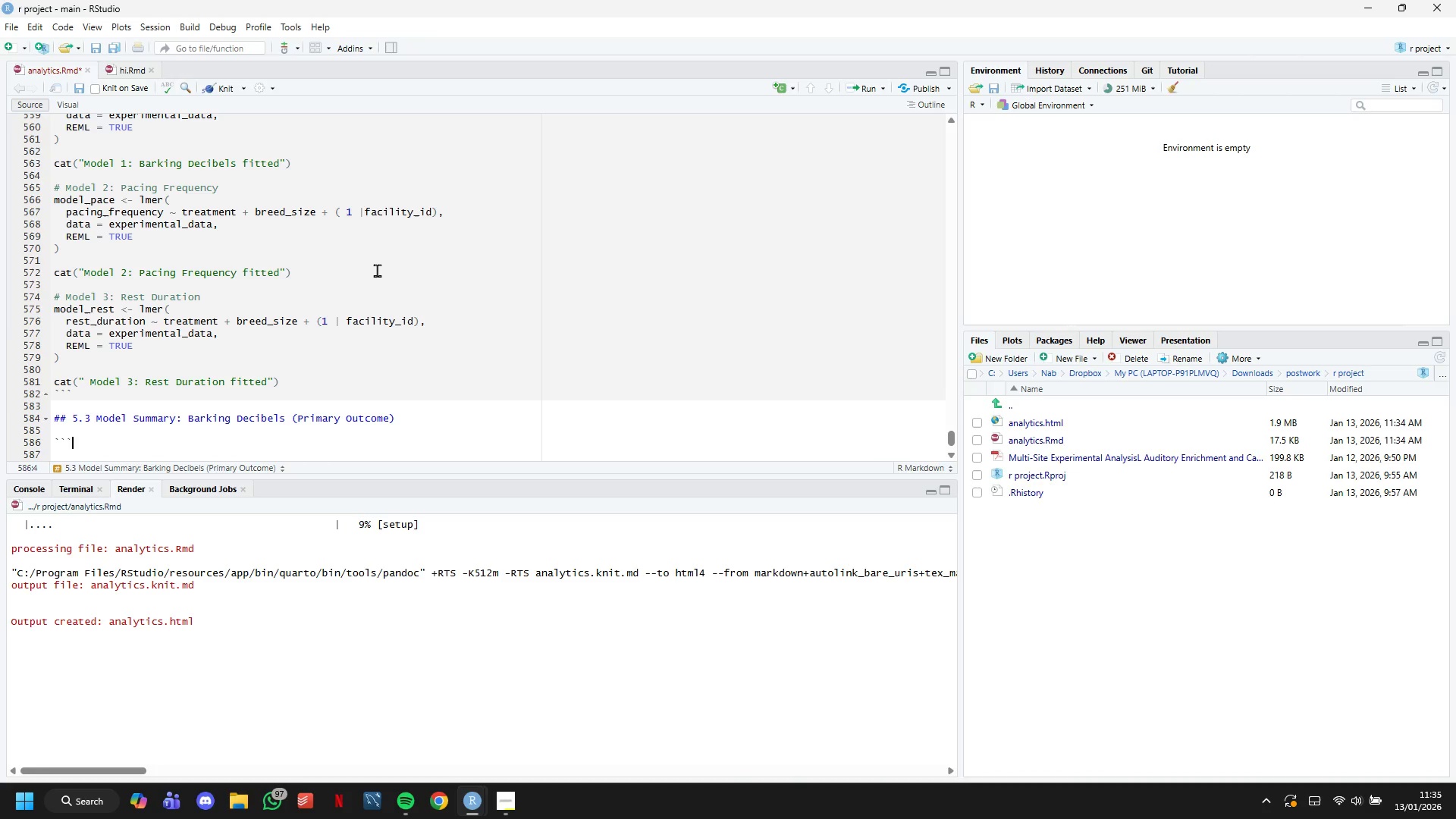 
key(Enter)
 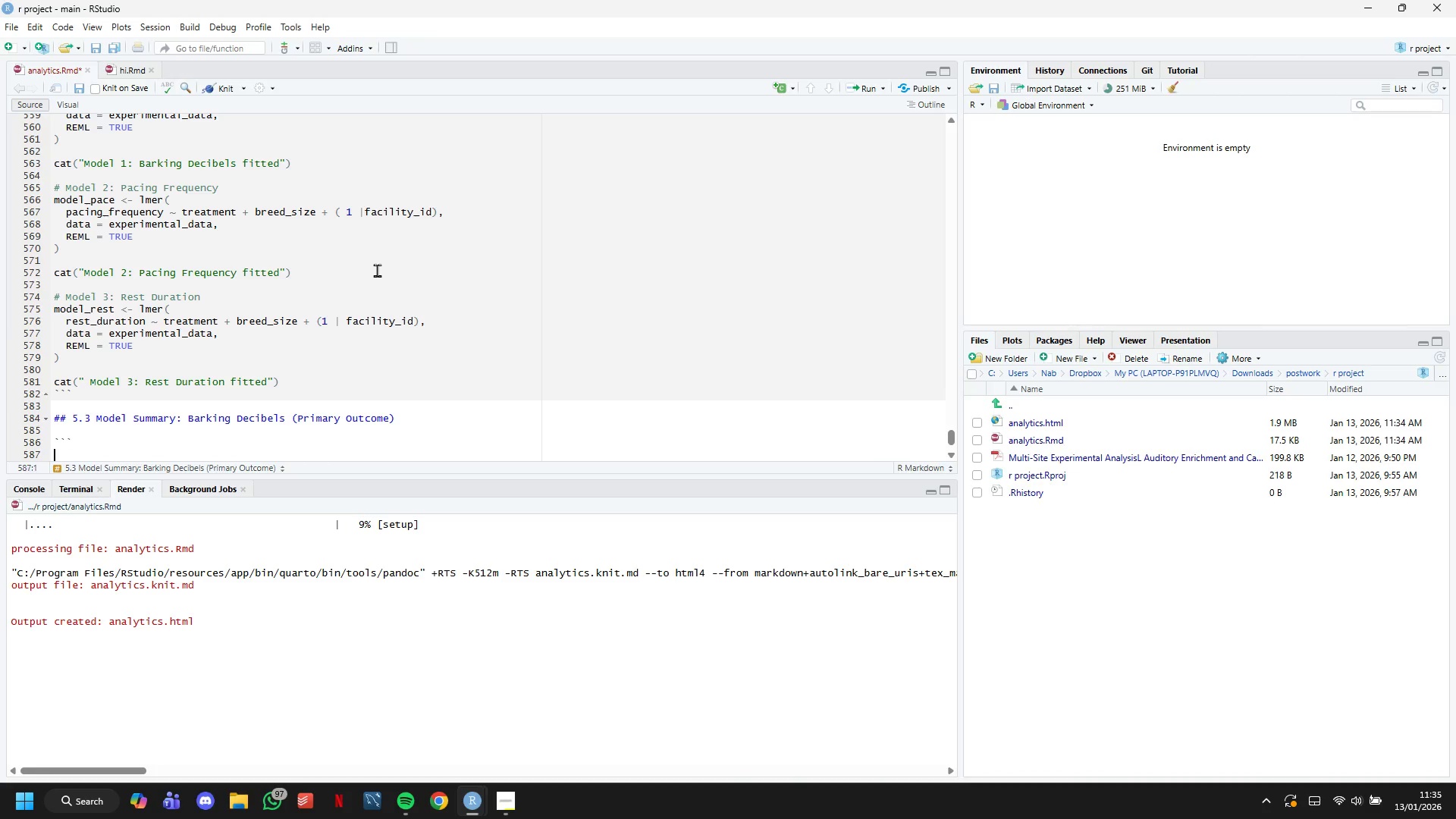 
key(Backquote)
 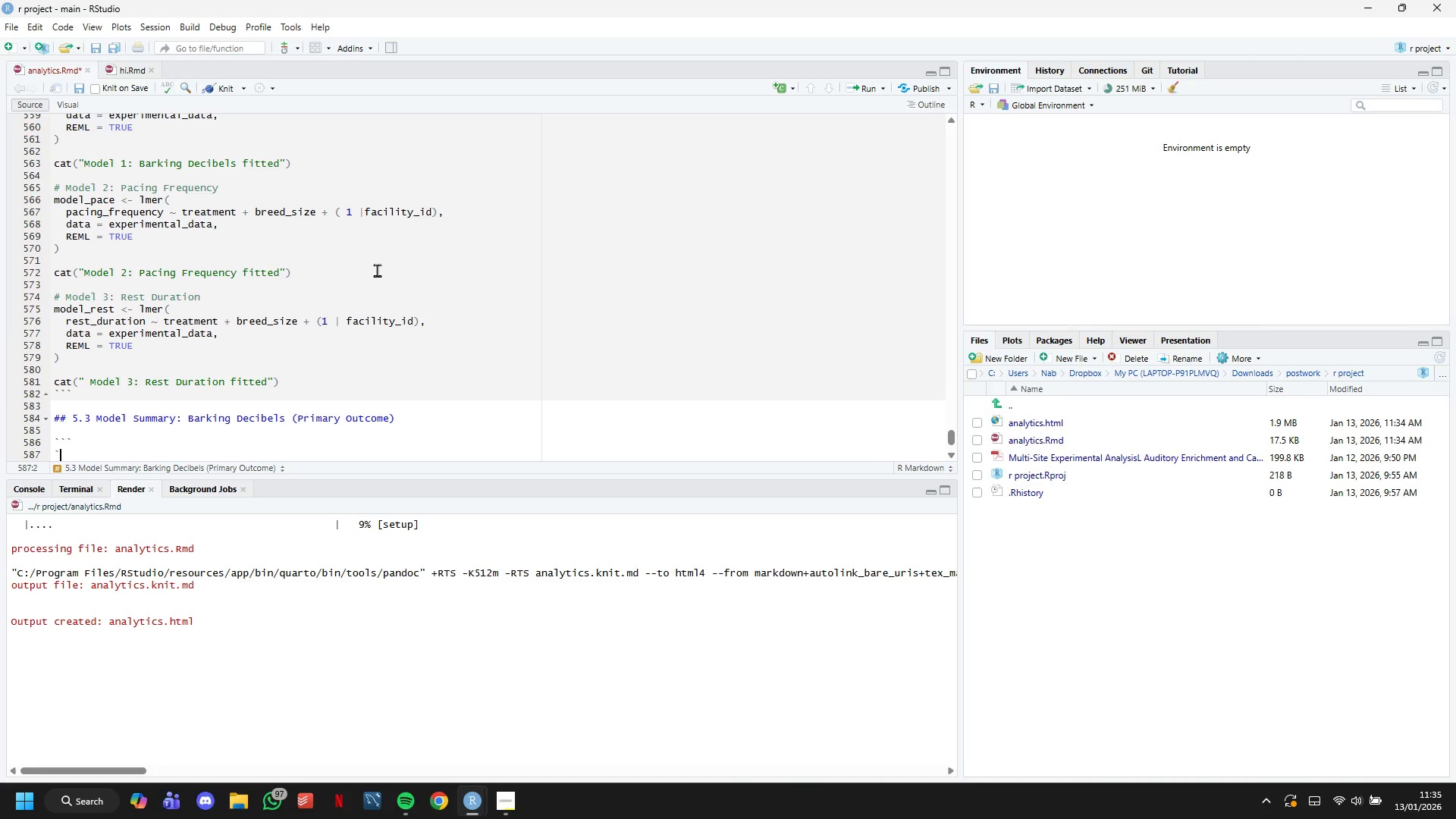 
key(Backquote)
 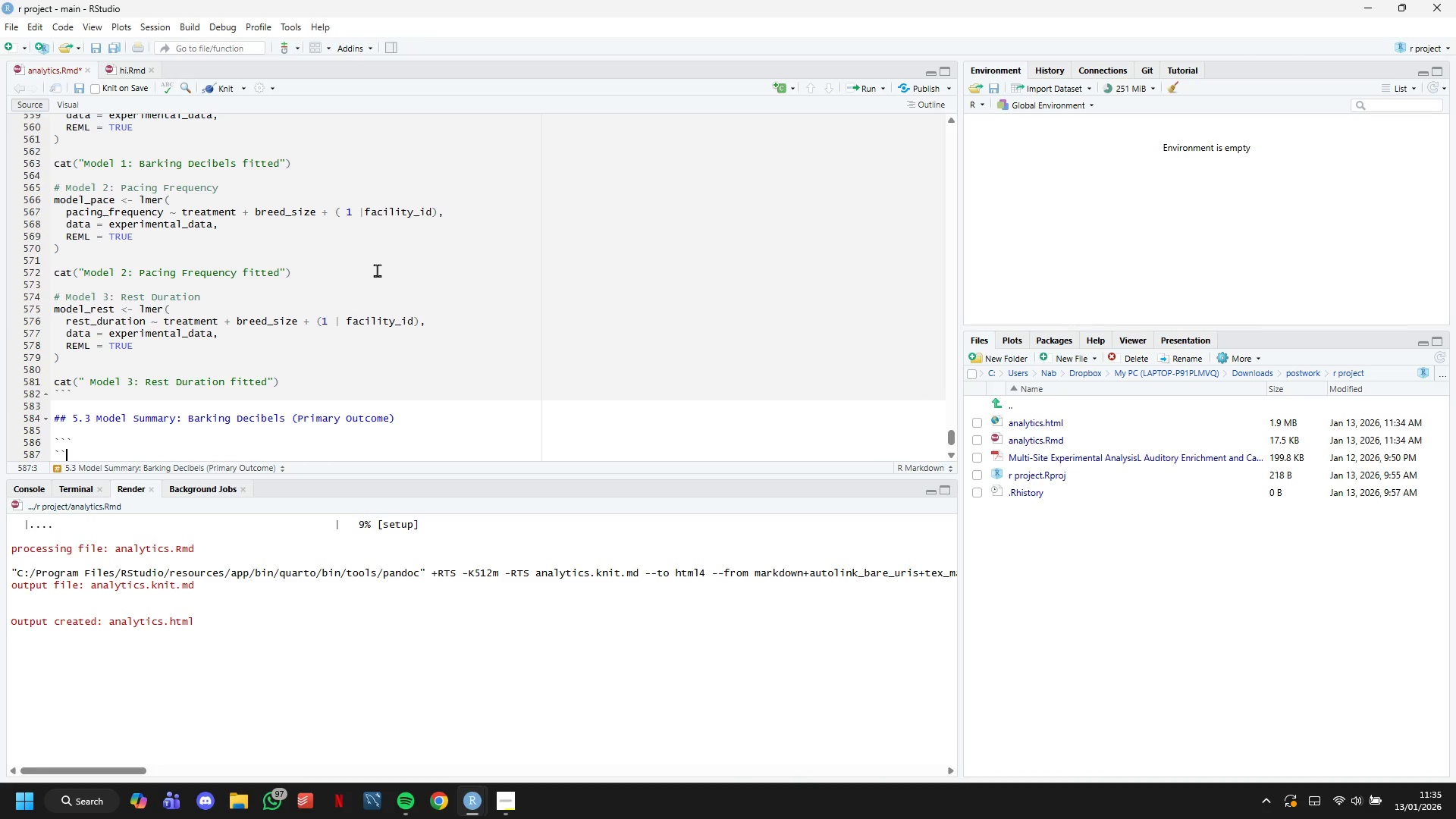 
key(Backquote)
 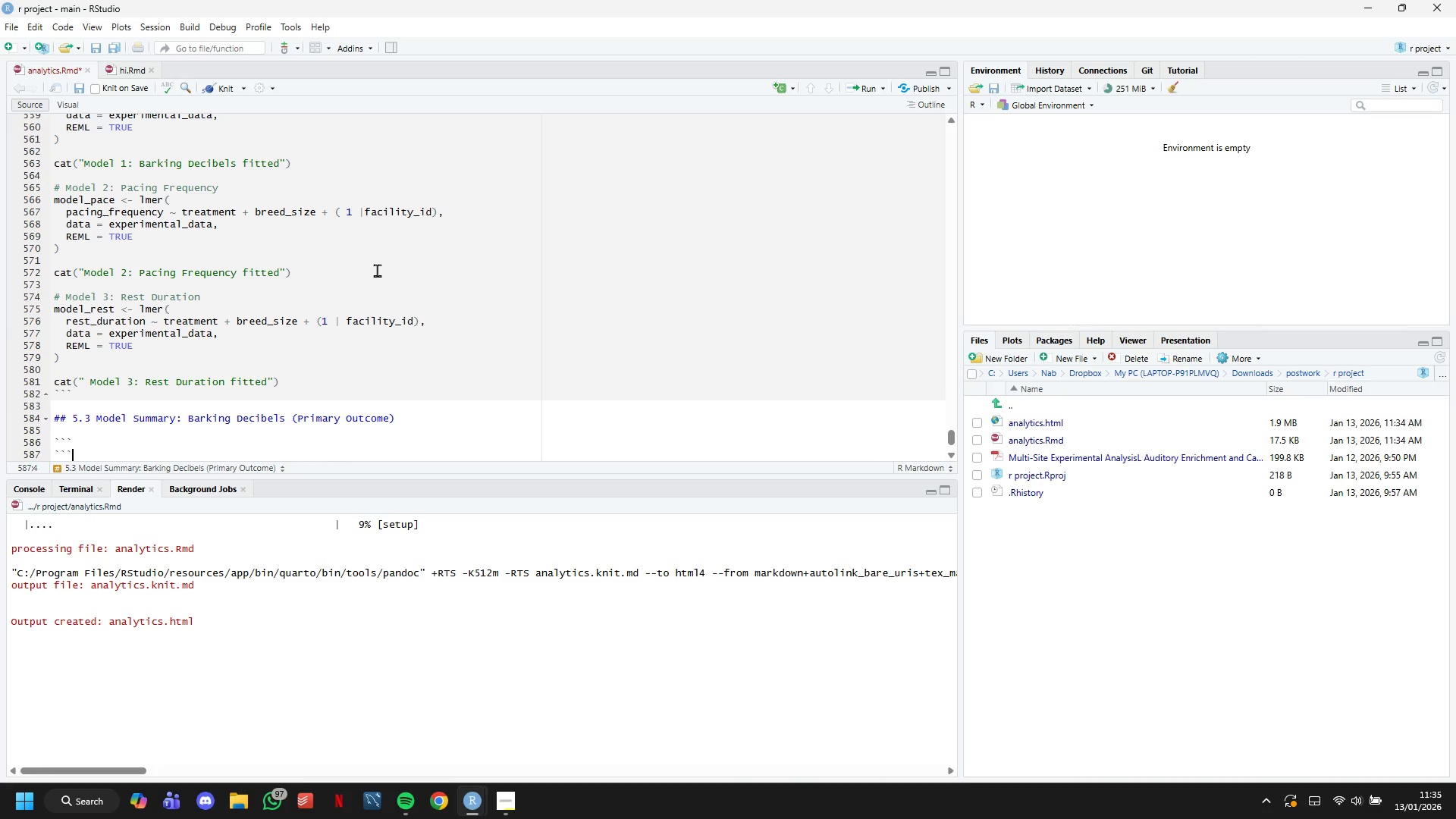 
key(ArrowUp)
 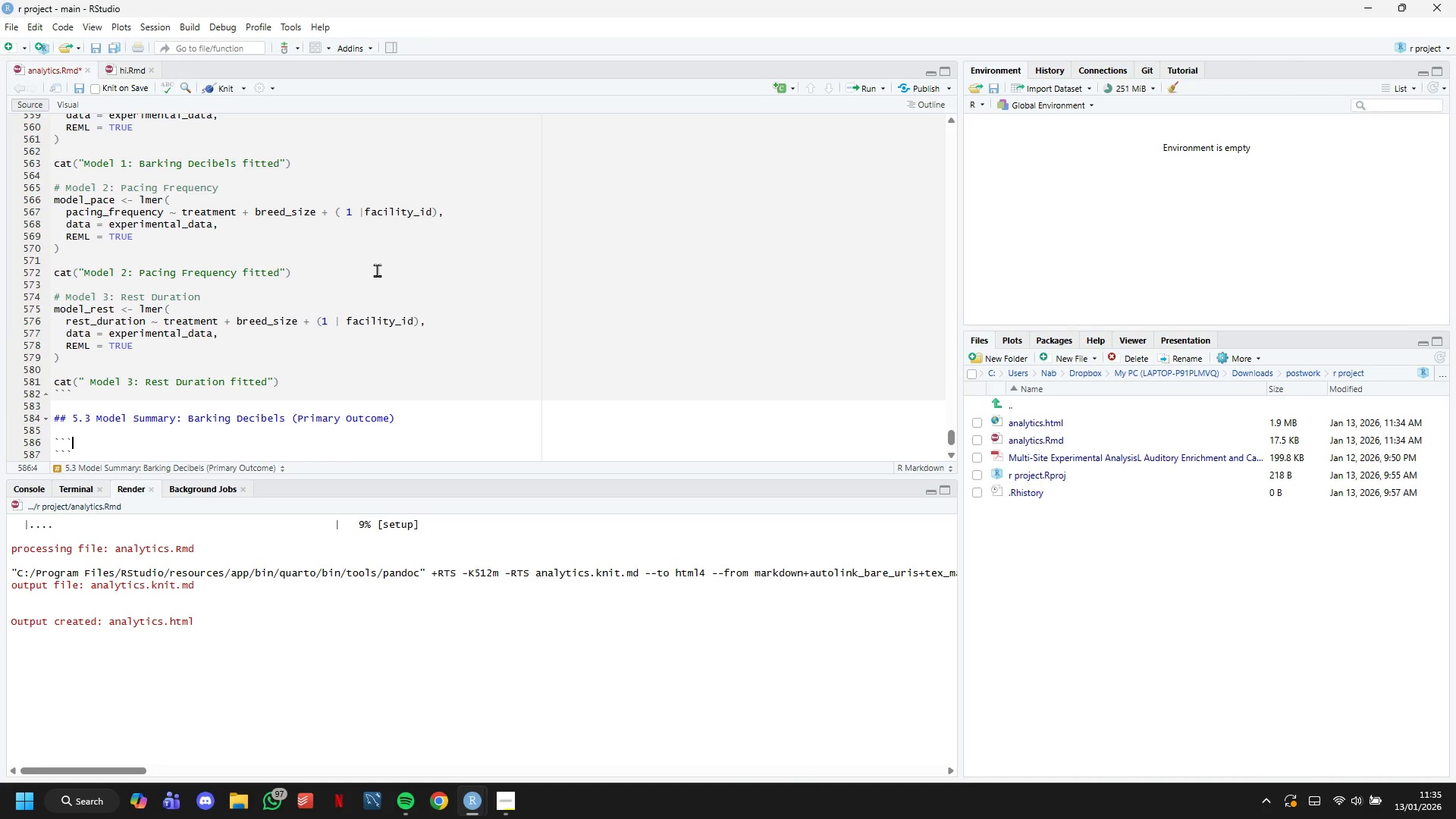 
type({r mide)
key(Backspace)
key(Backspace)
key(Backspace)
type(odel_summary_bark)
 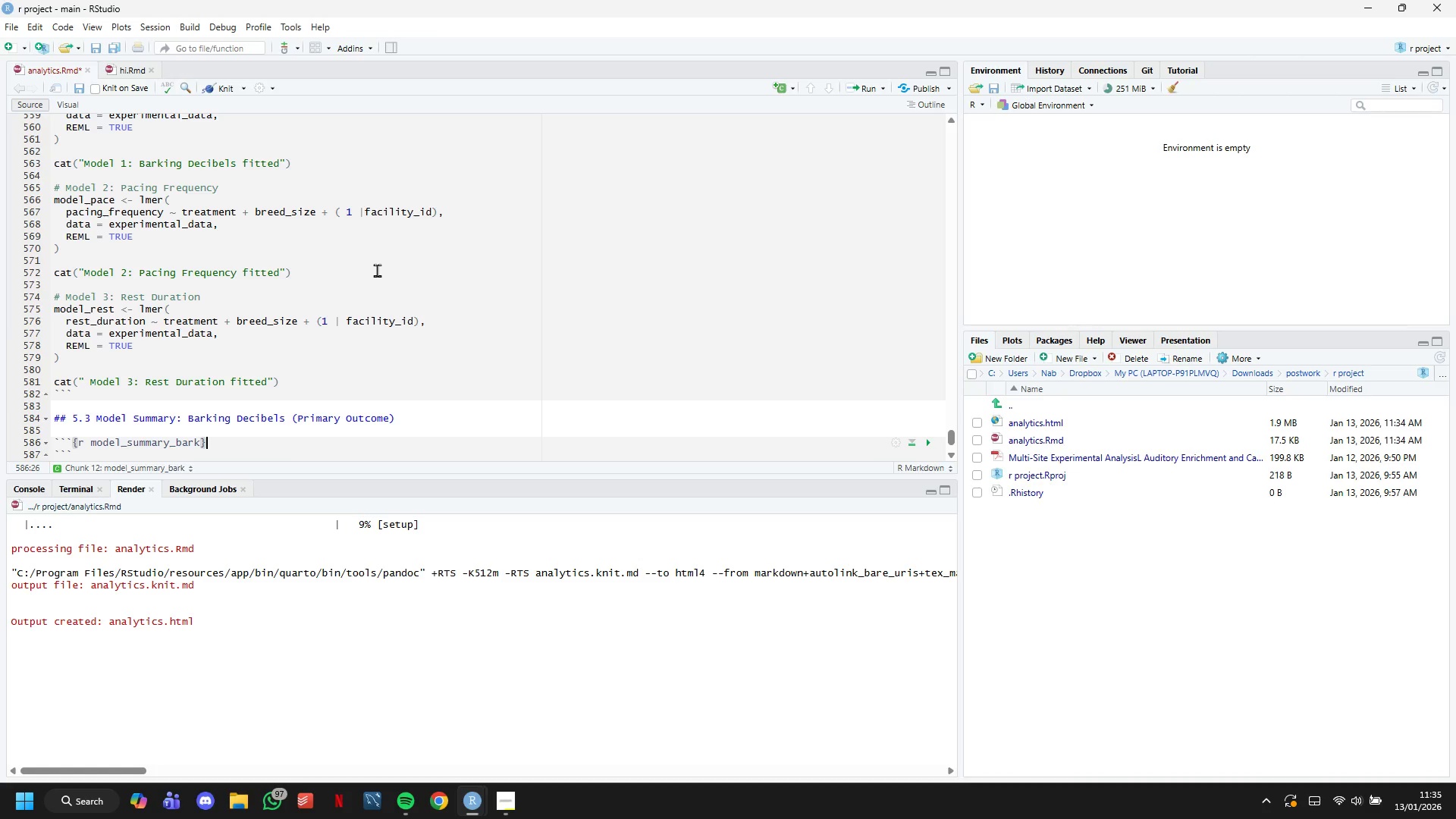 
 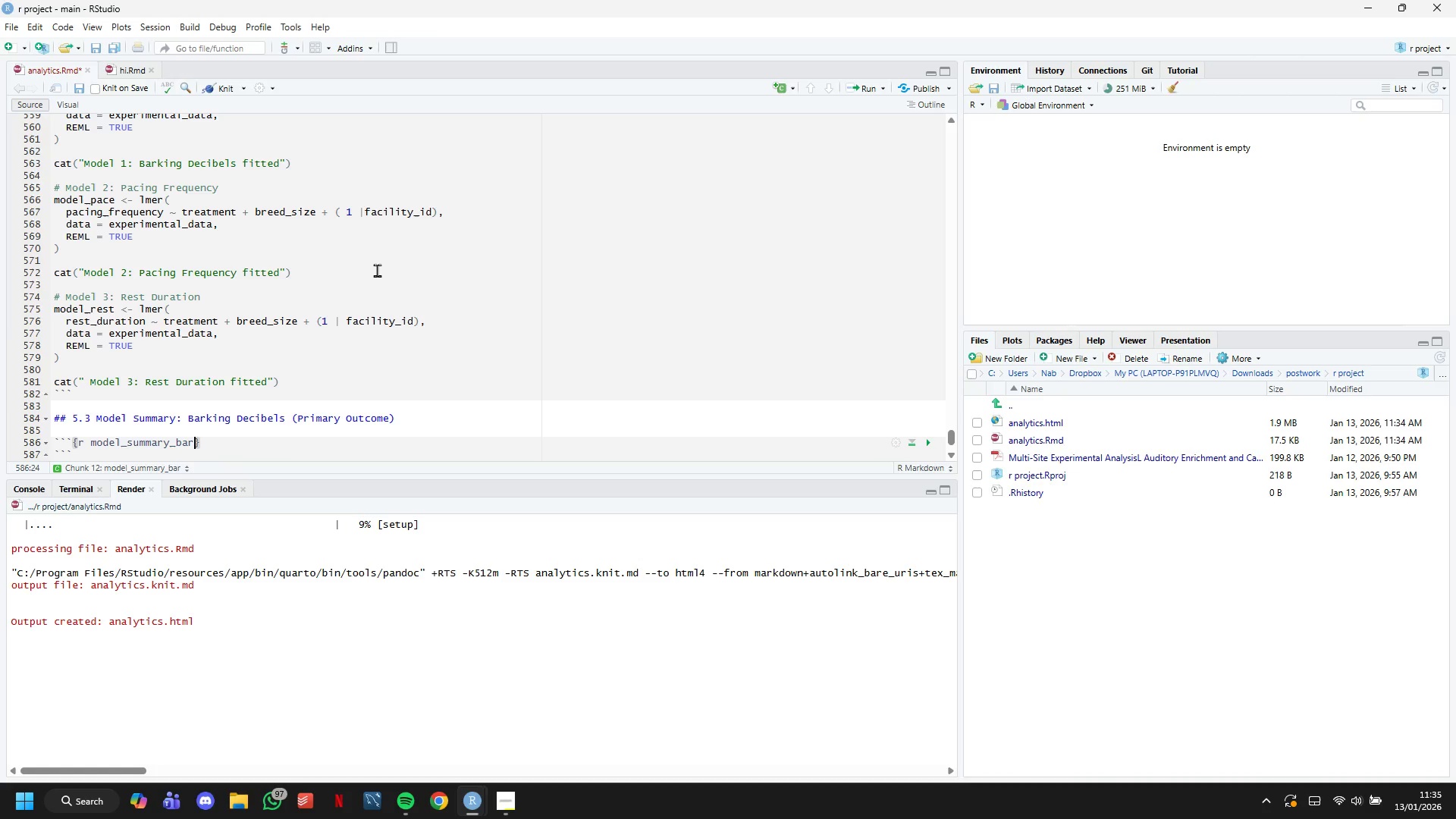 
key(ArrowRight)
 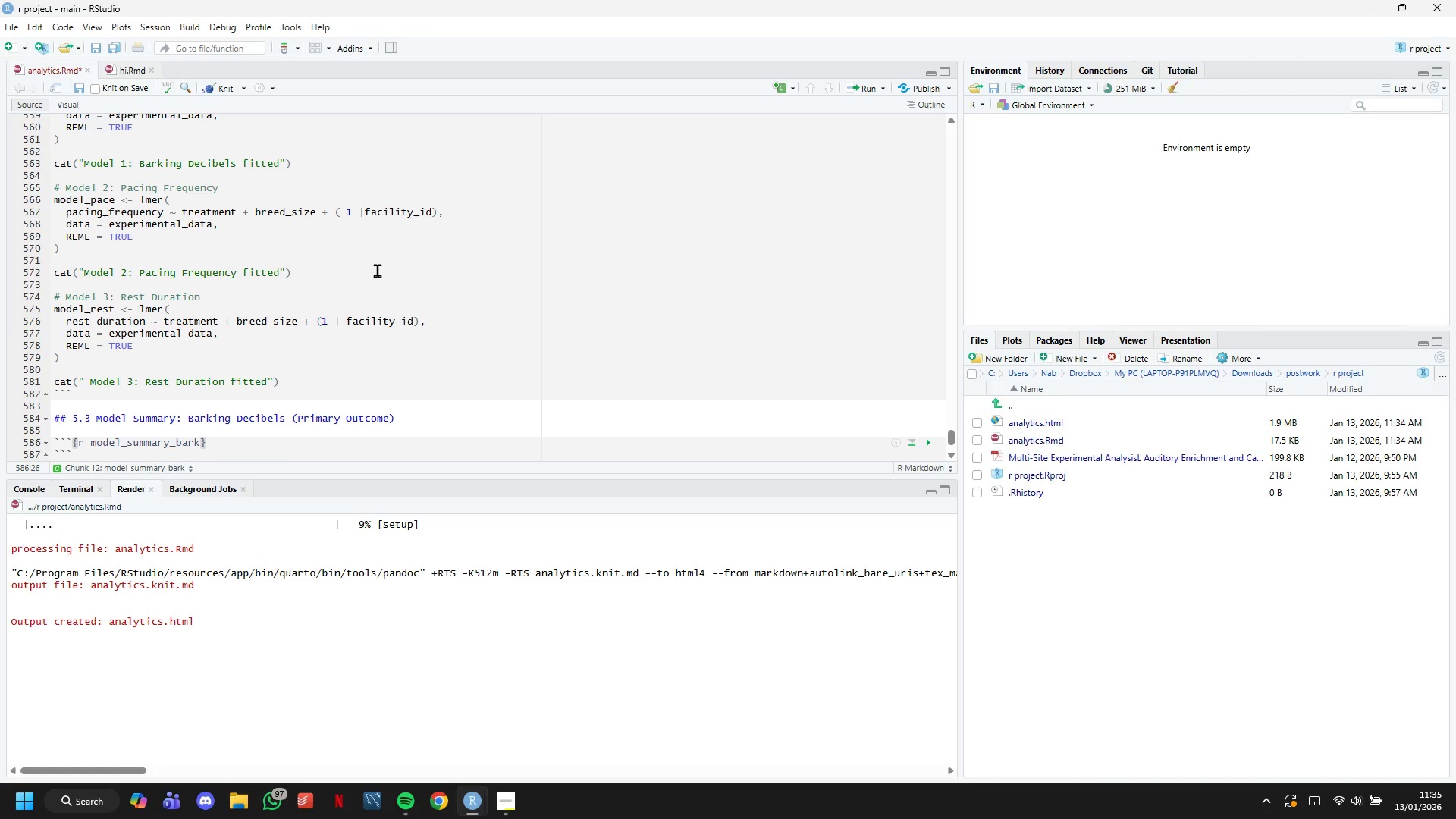 
wait(6.44)
 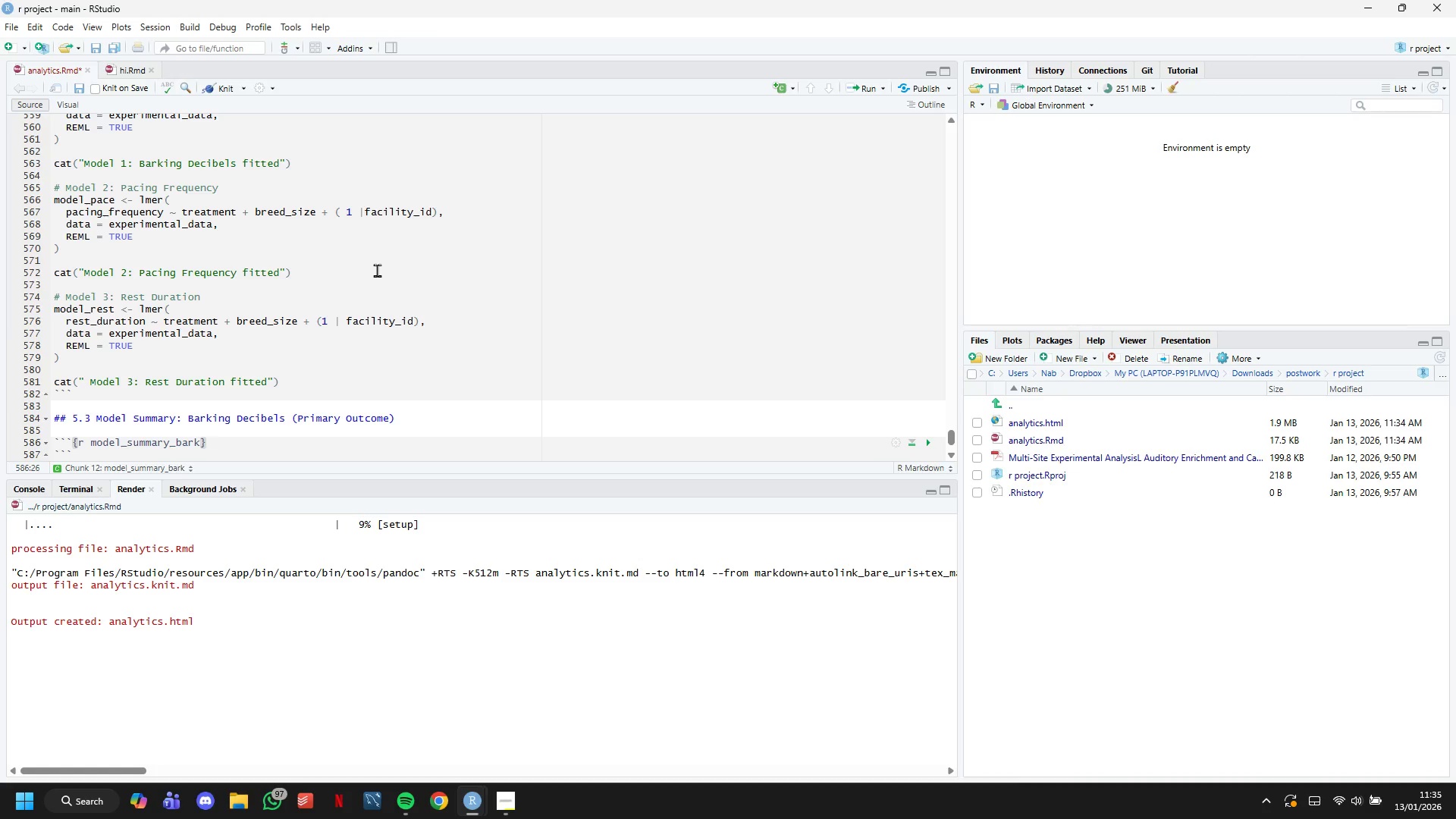 
key(ArrowDown)
 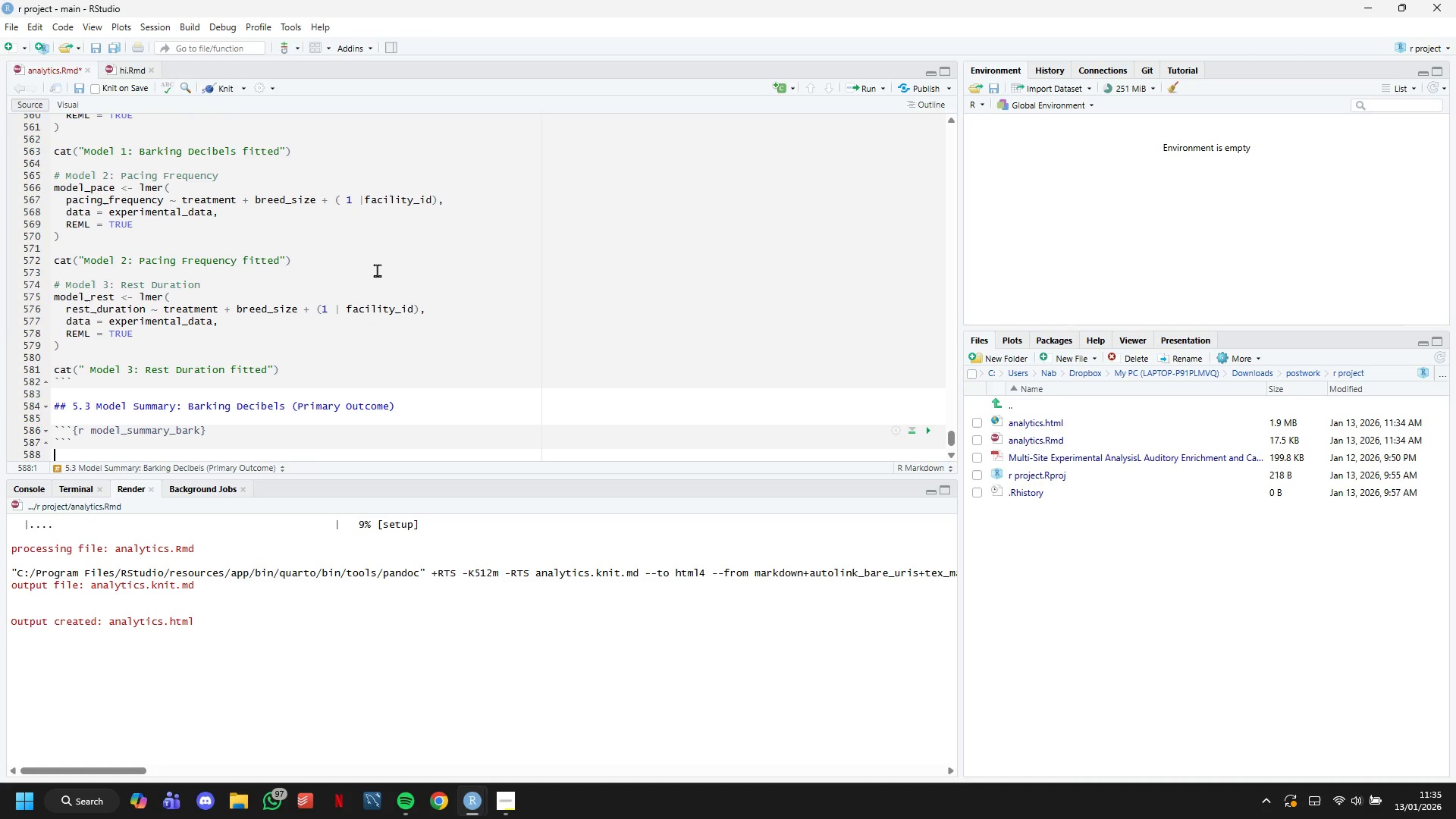 
key(ArrowDown)
 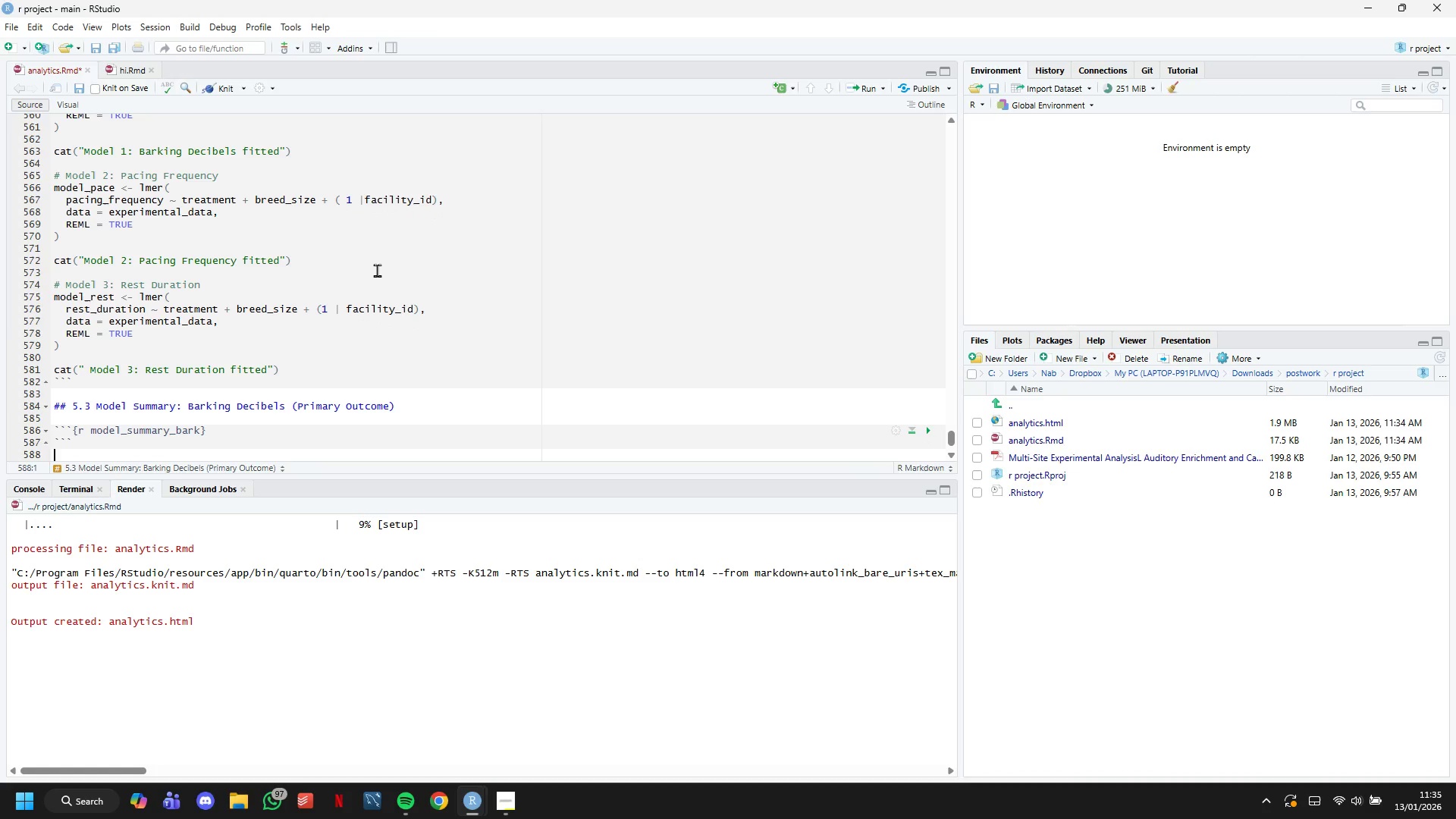 
key(ArrowLeft)
 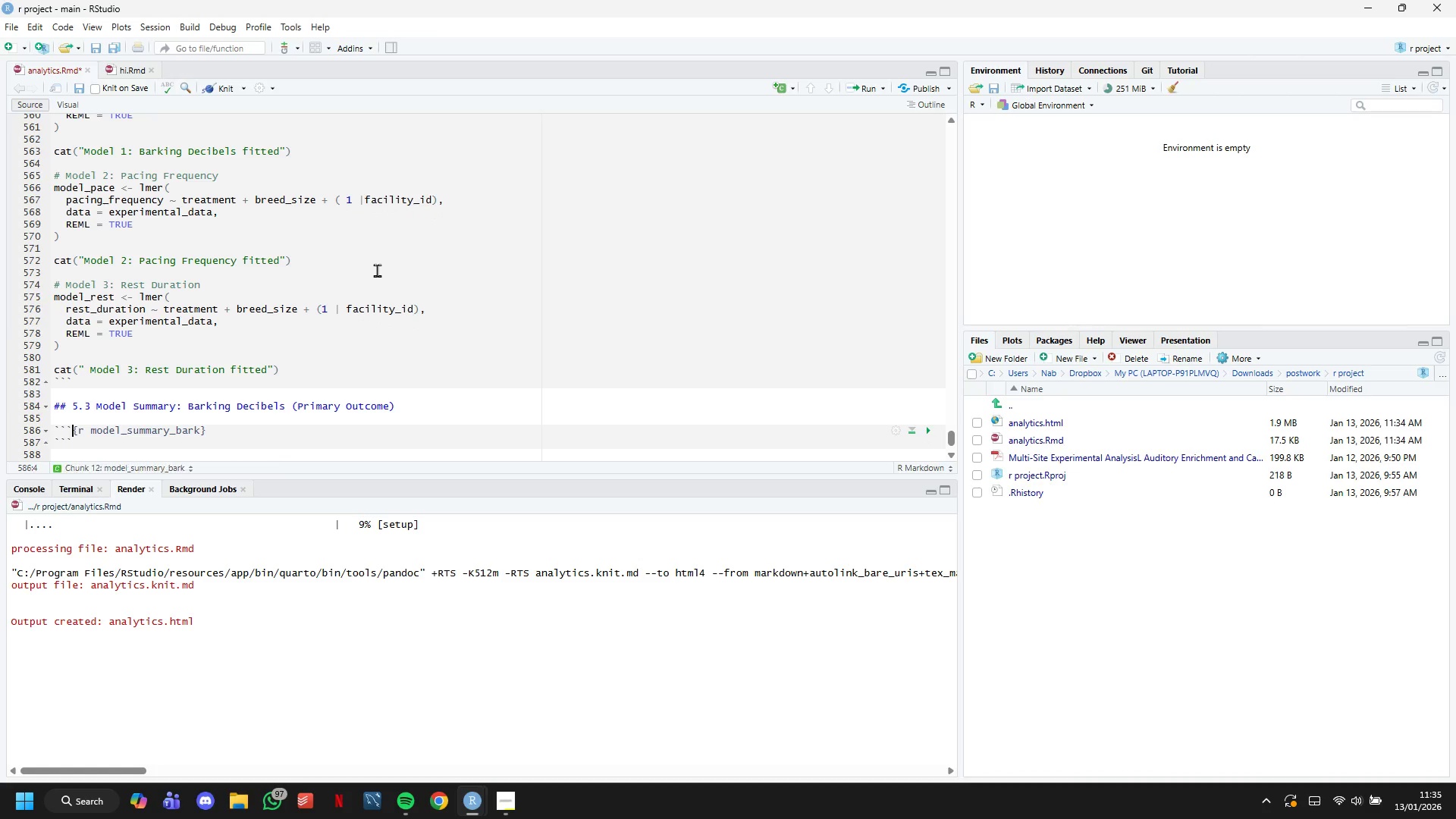 
key(ArrowUp)
 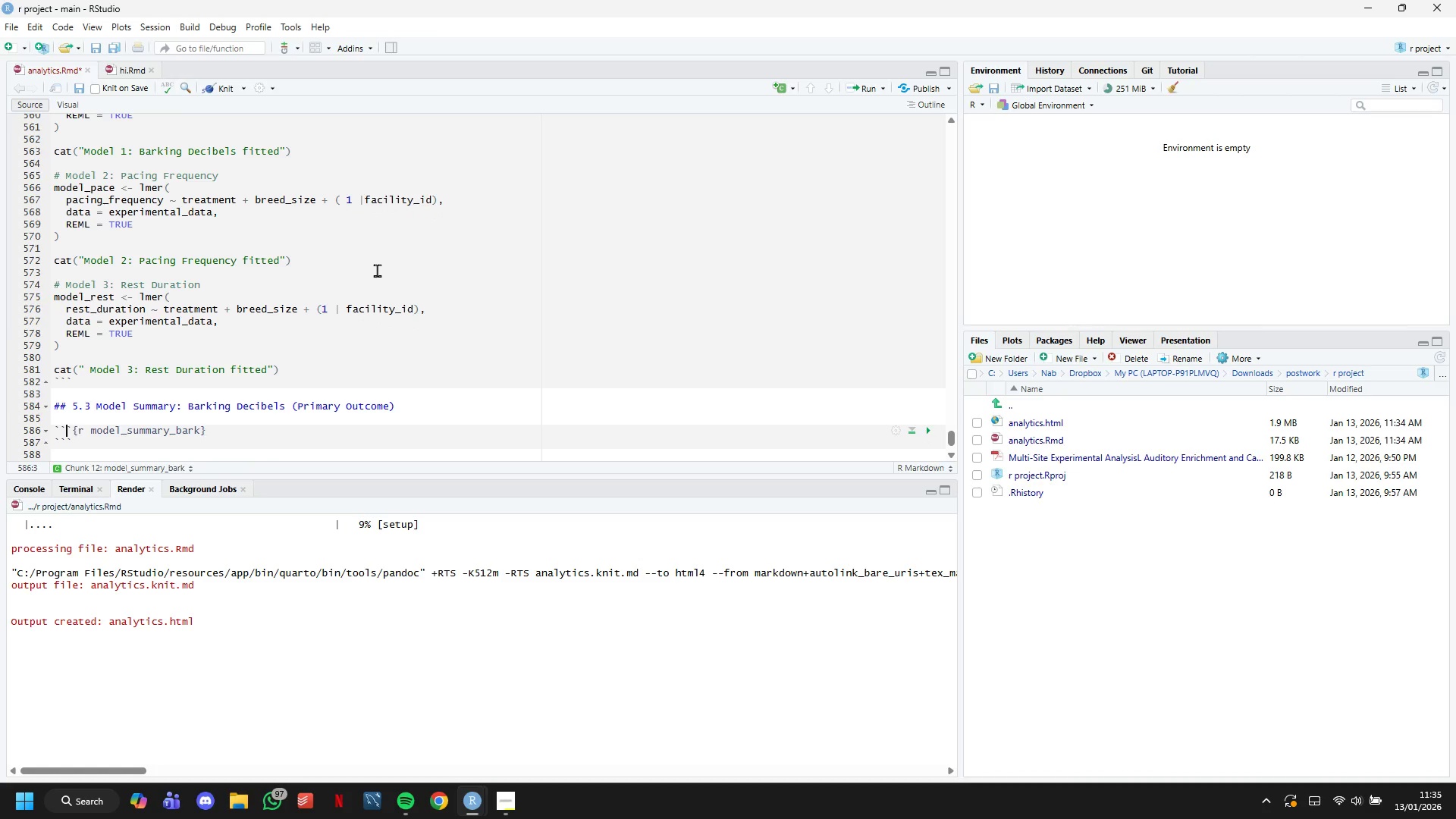 
key(ArrowLeft)
 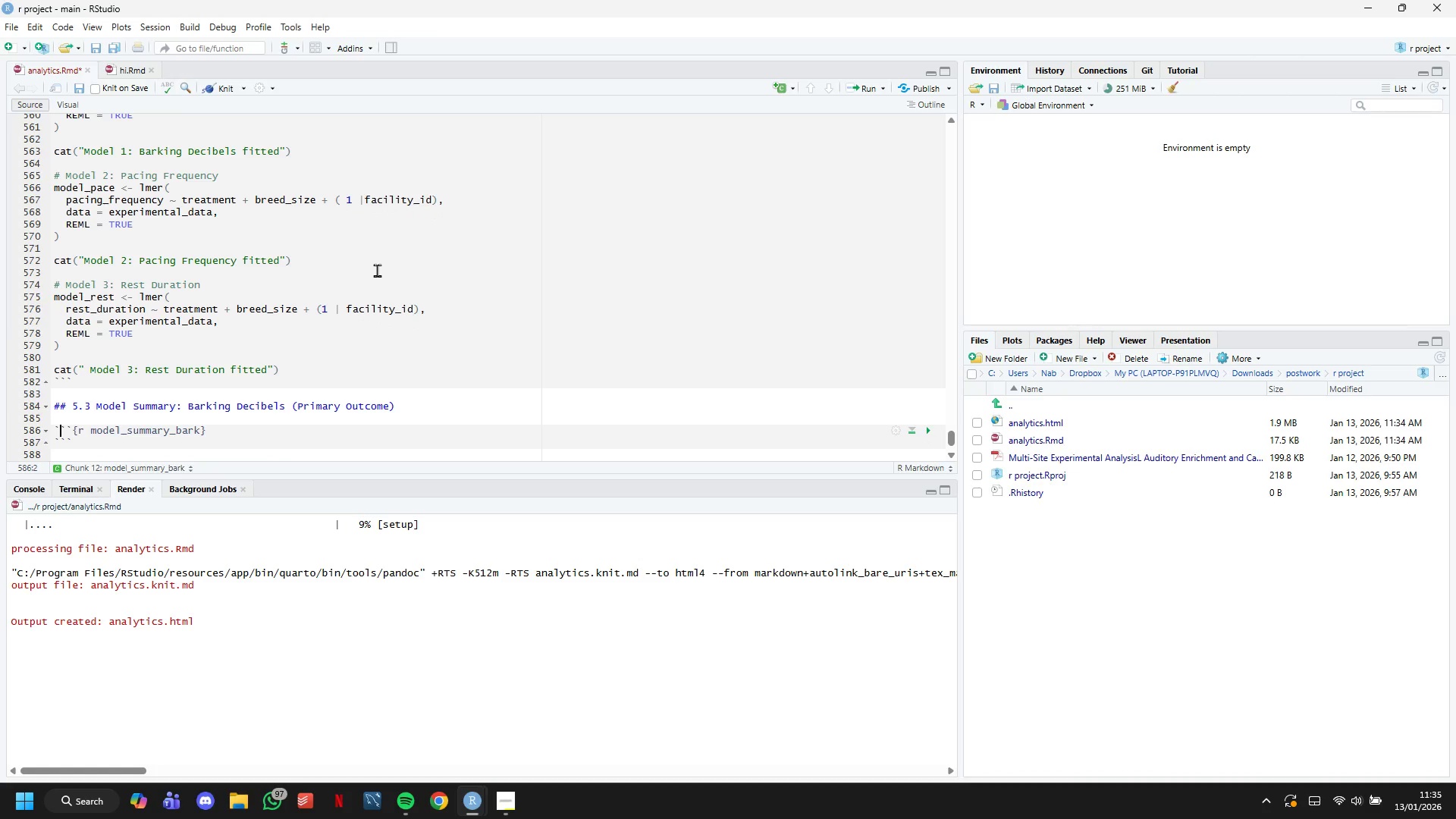 
key(ArrowLeft)
 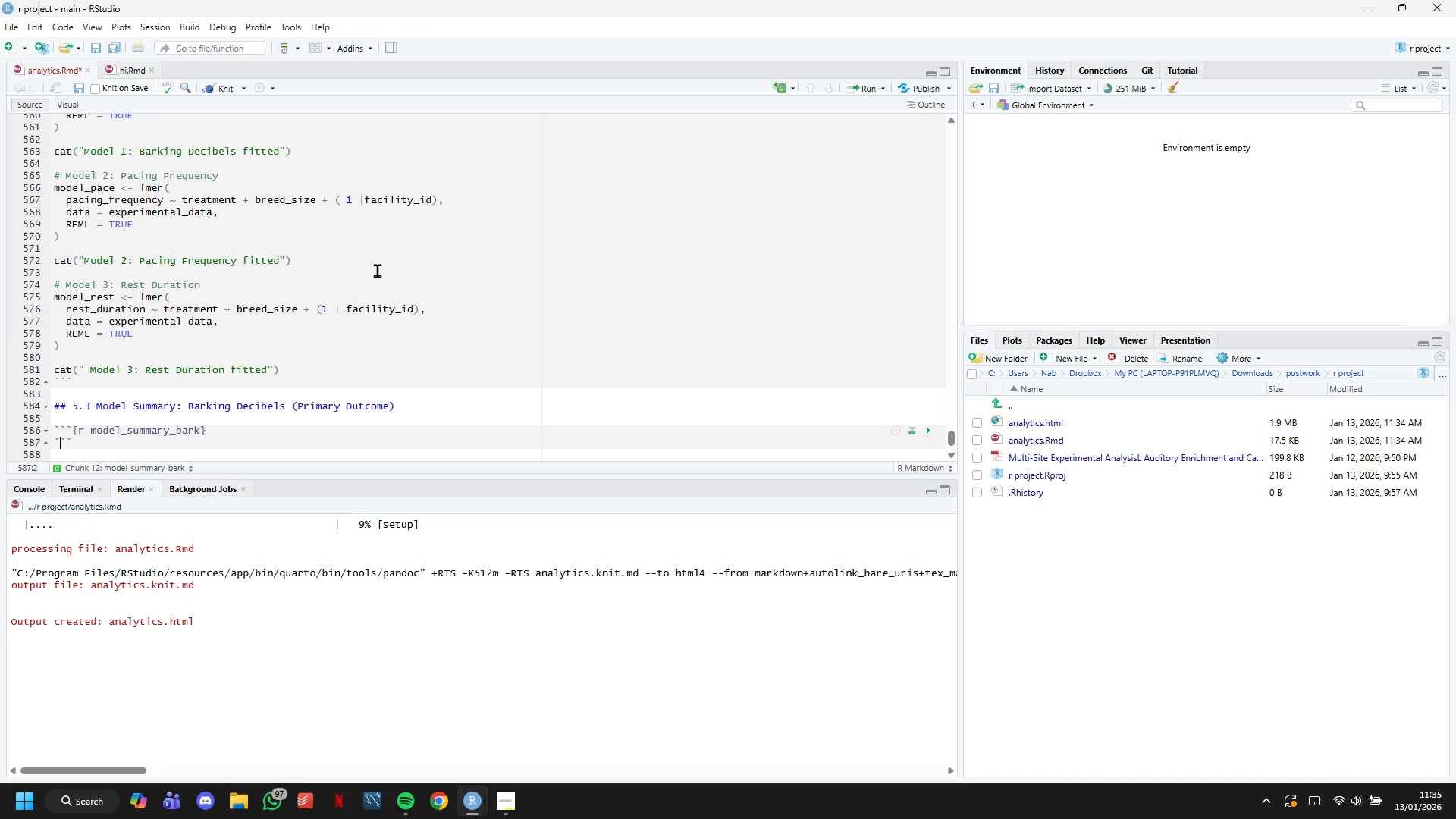 
key(ArrowDown)
 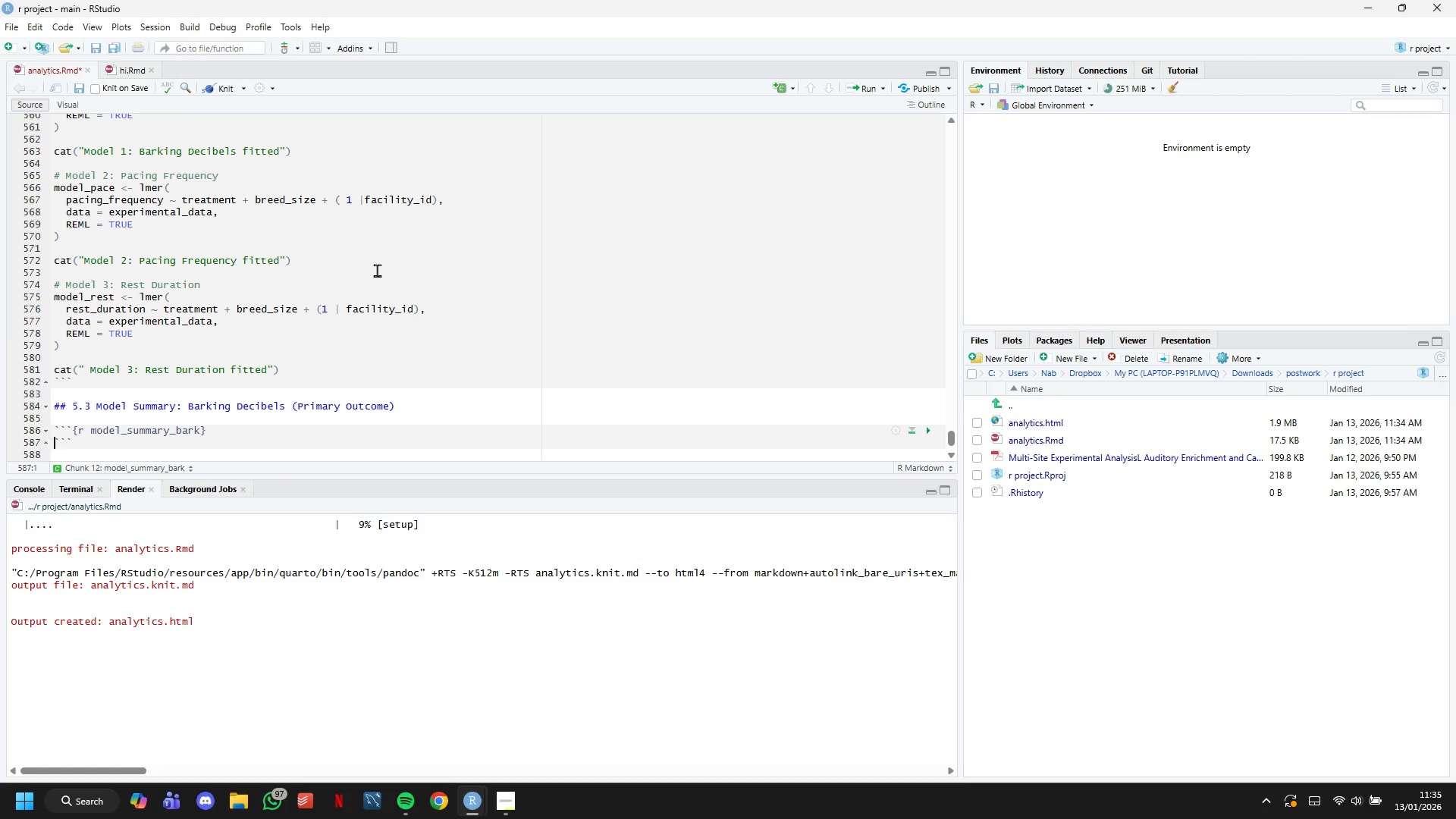 
key(ArrowLeft)
 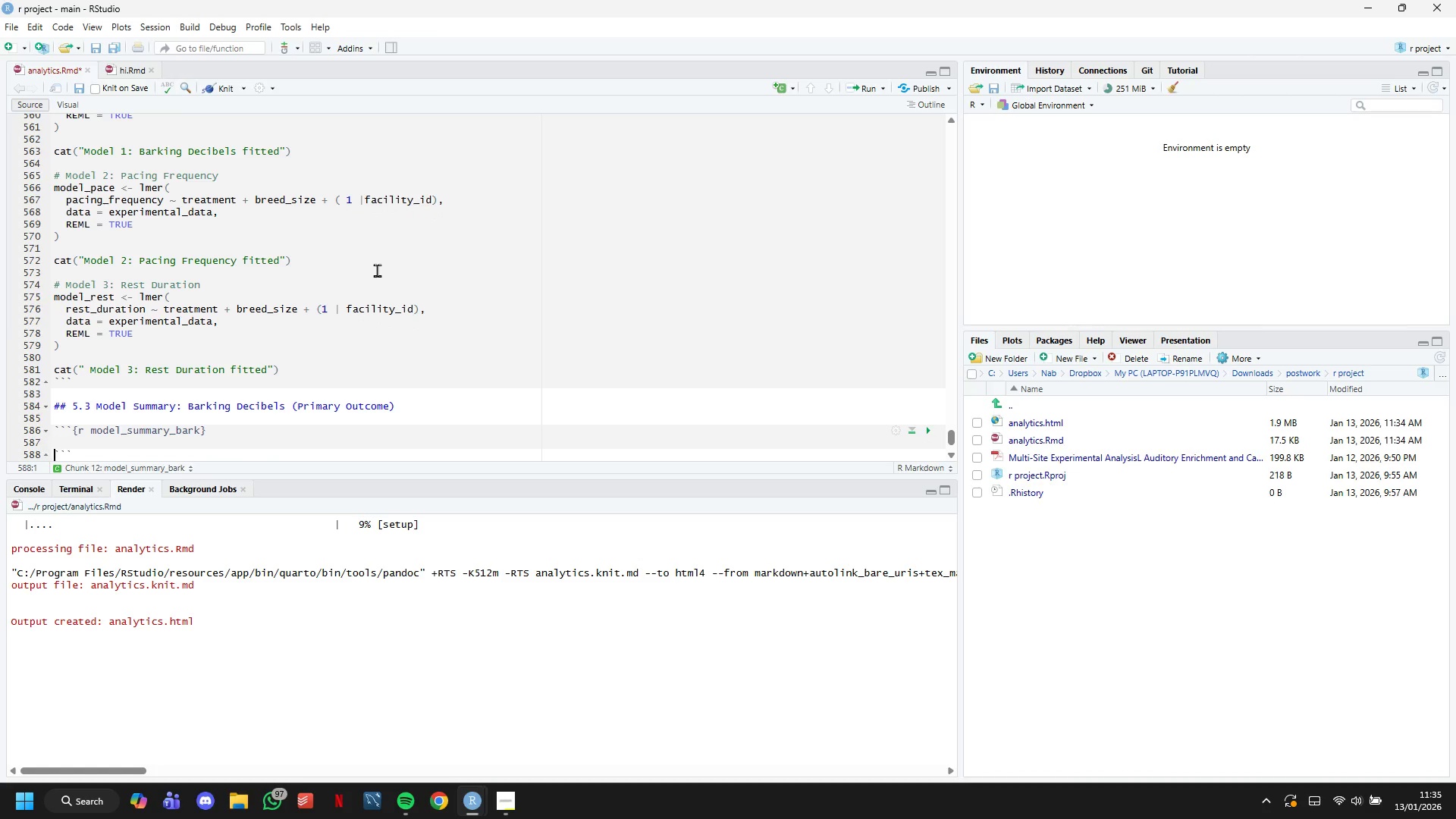 
key(Enter)
 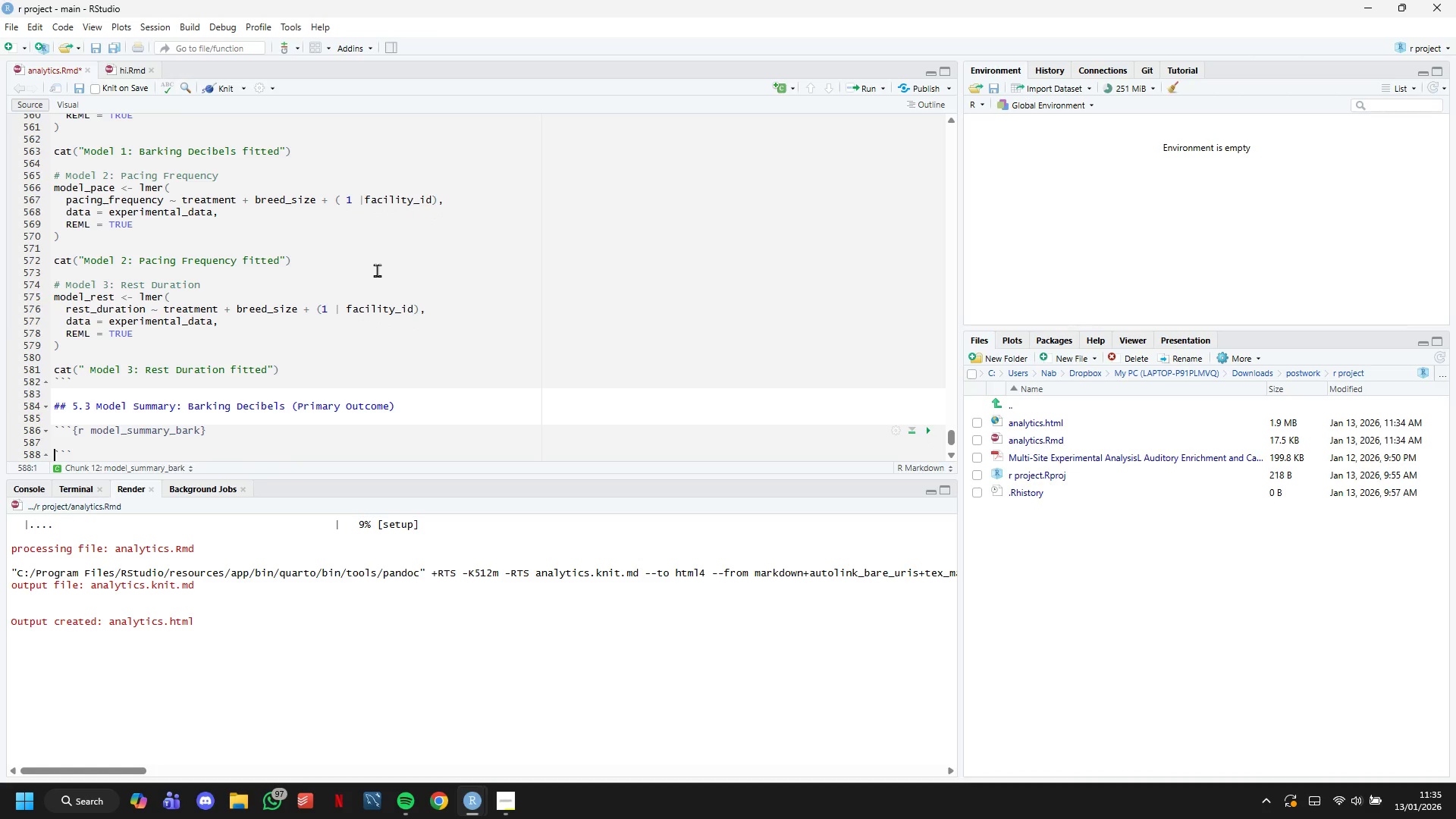 
key(ArrowUp)
 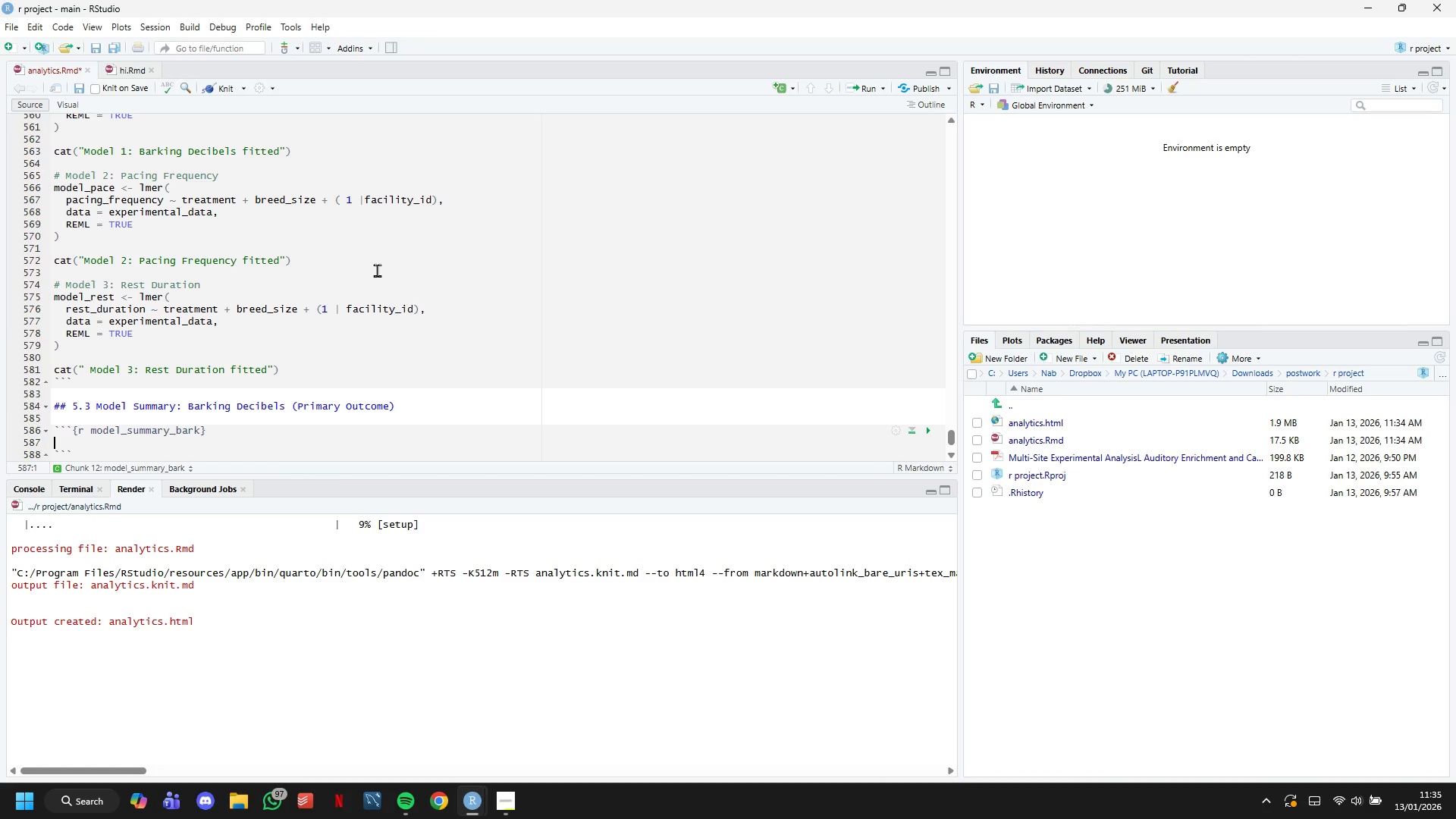 
type(cat("MODEL SUMMARY: Barking D)
key(Backspace)
key(Backspace)
type(BARKING DECIBELS (Pri)
key(Backspace)
key(Backspace)
type(RIMARY OUTCOME))
 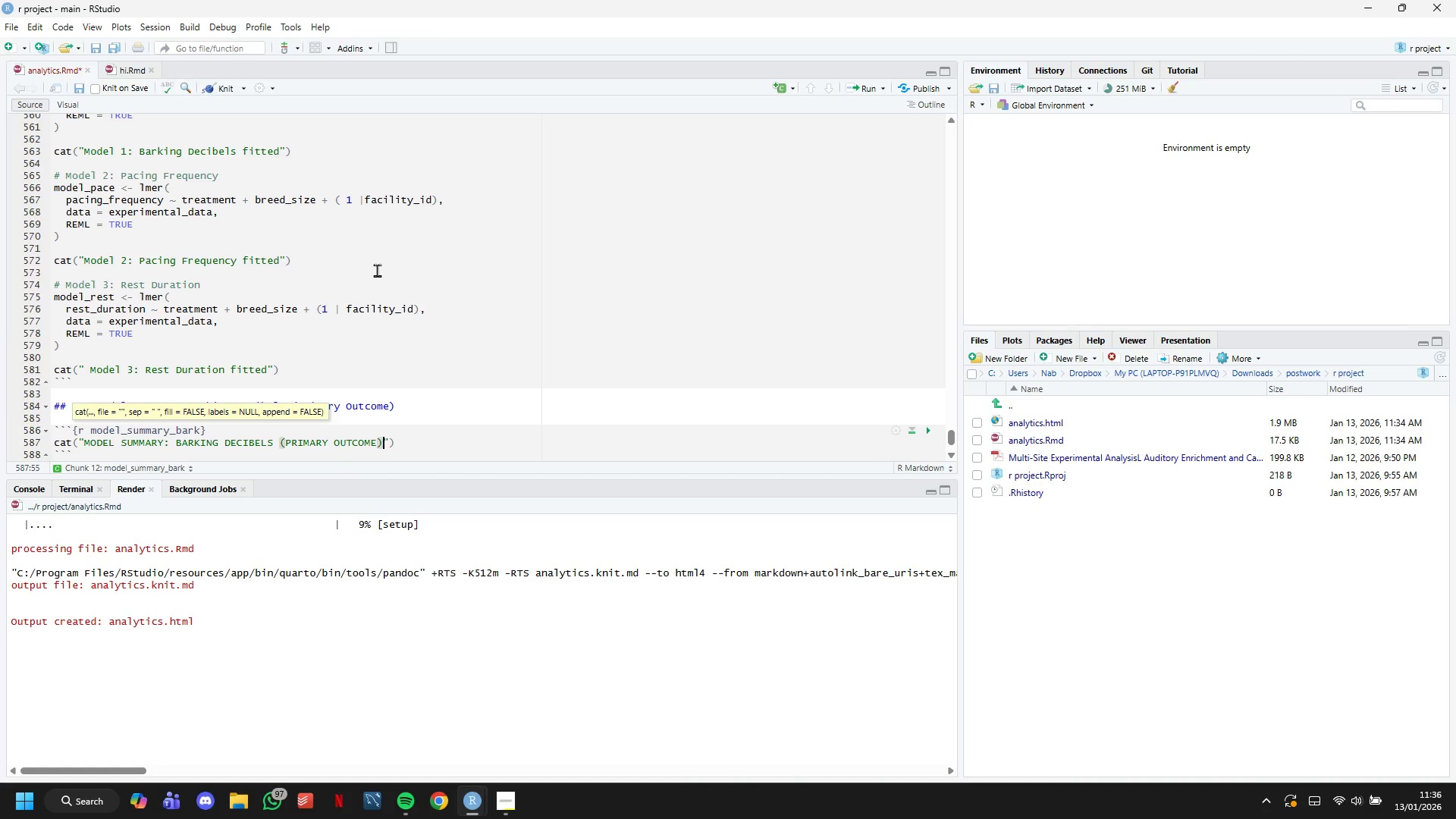 
key(ArrowRight)
 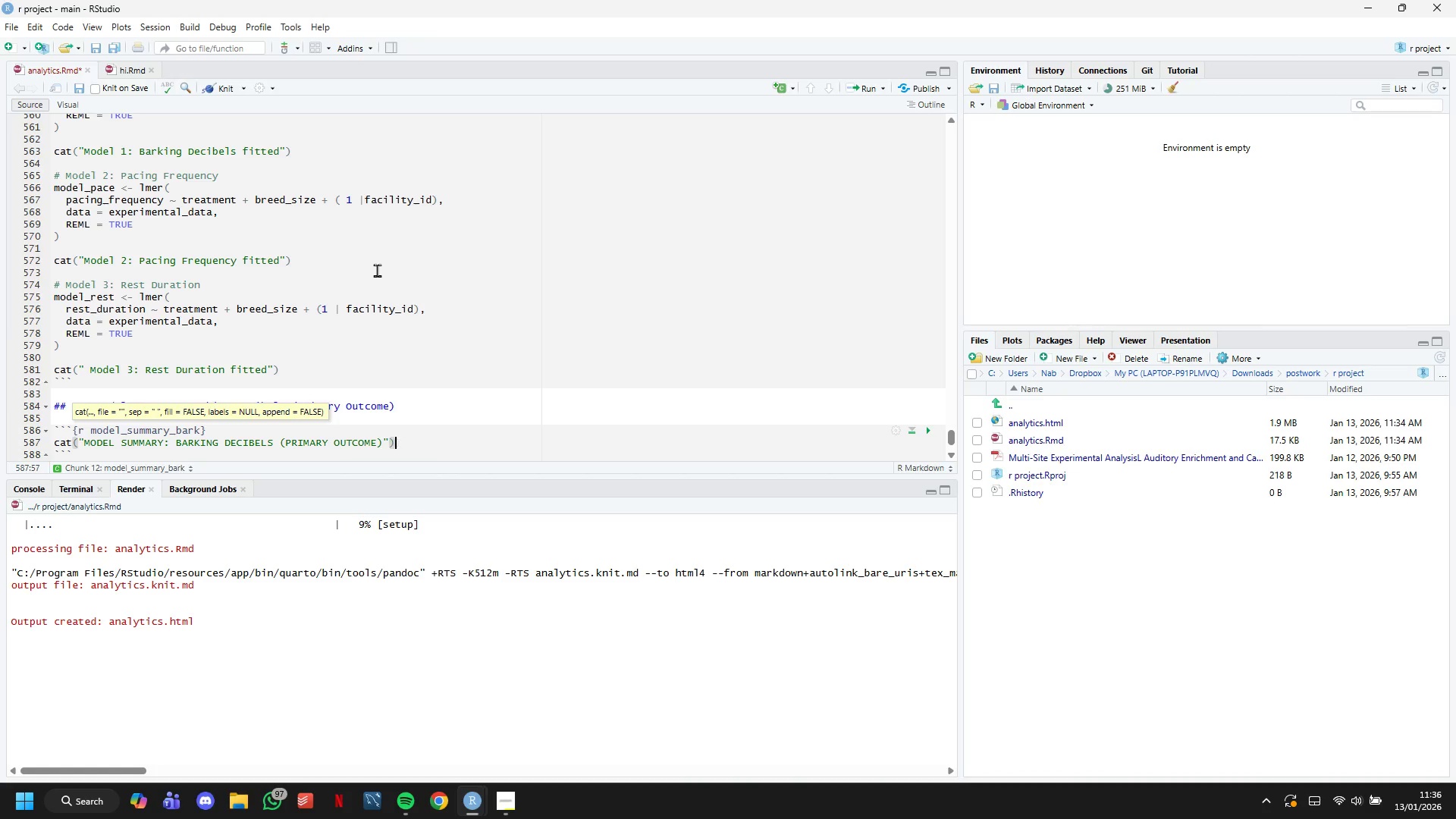 
key(ArrowRight)
 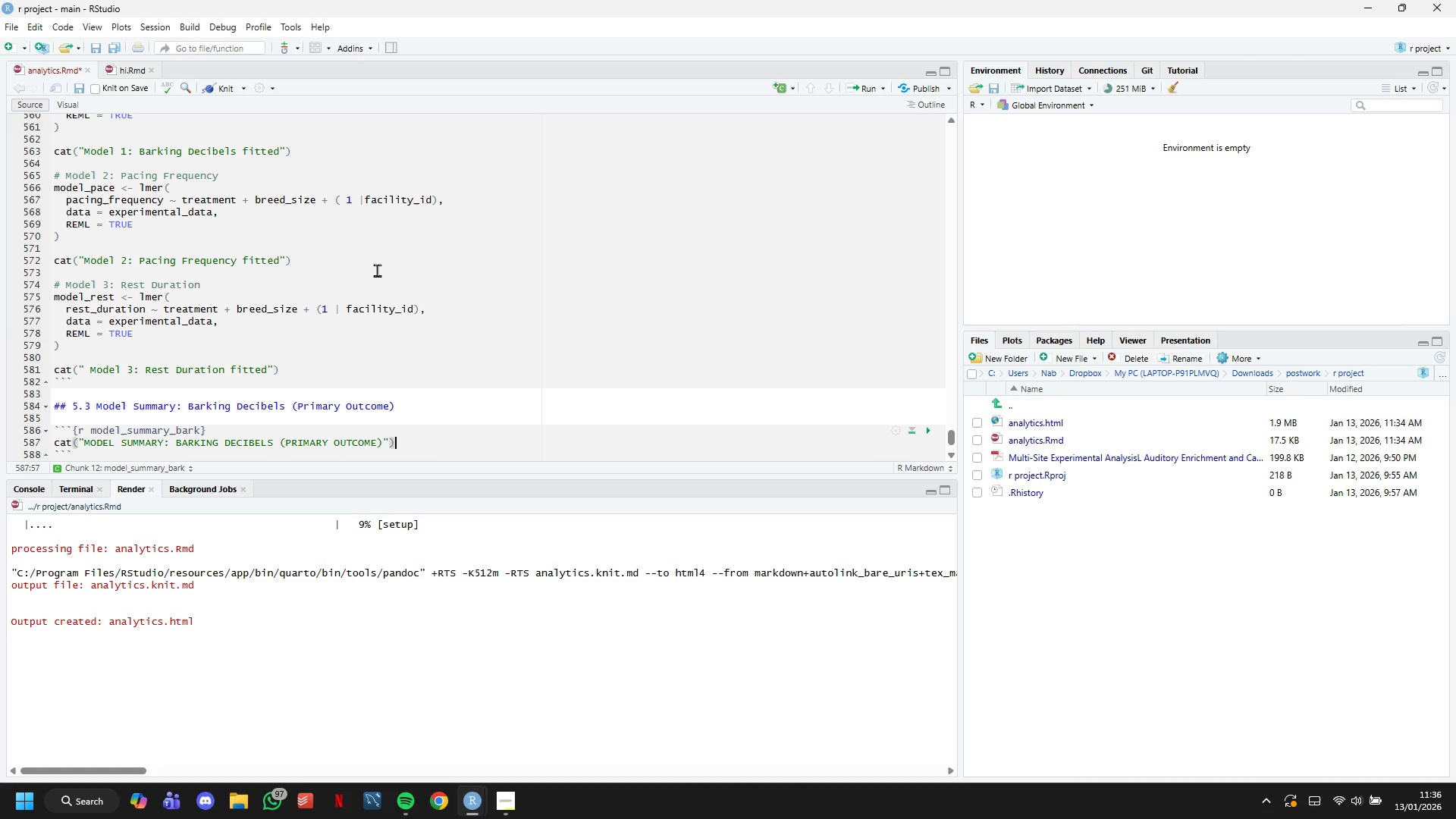 
key(Enter)
 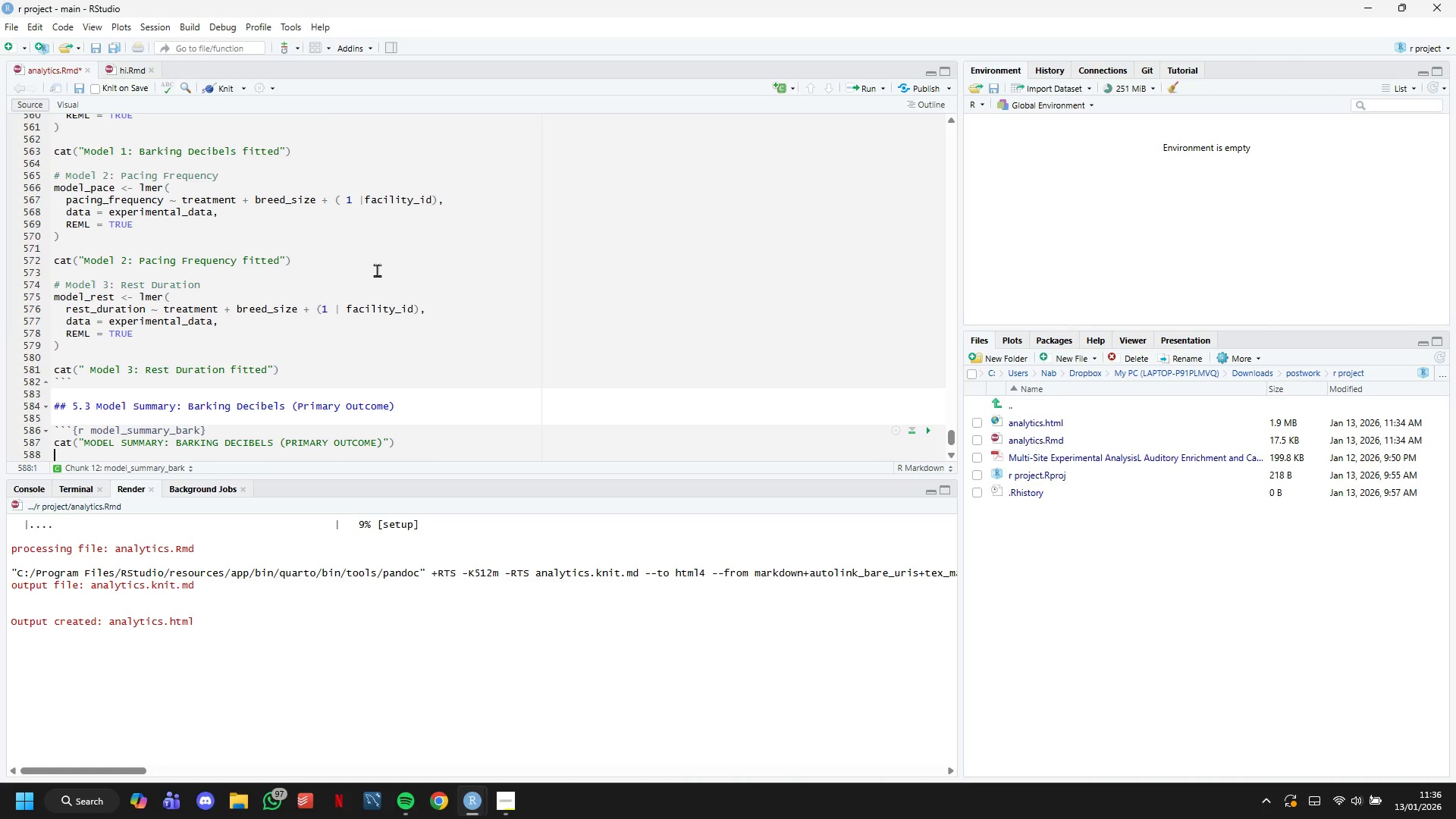 
key(Enter)
 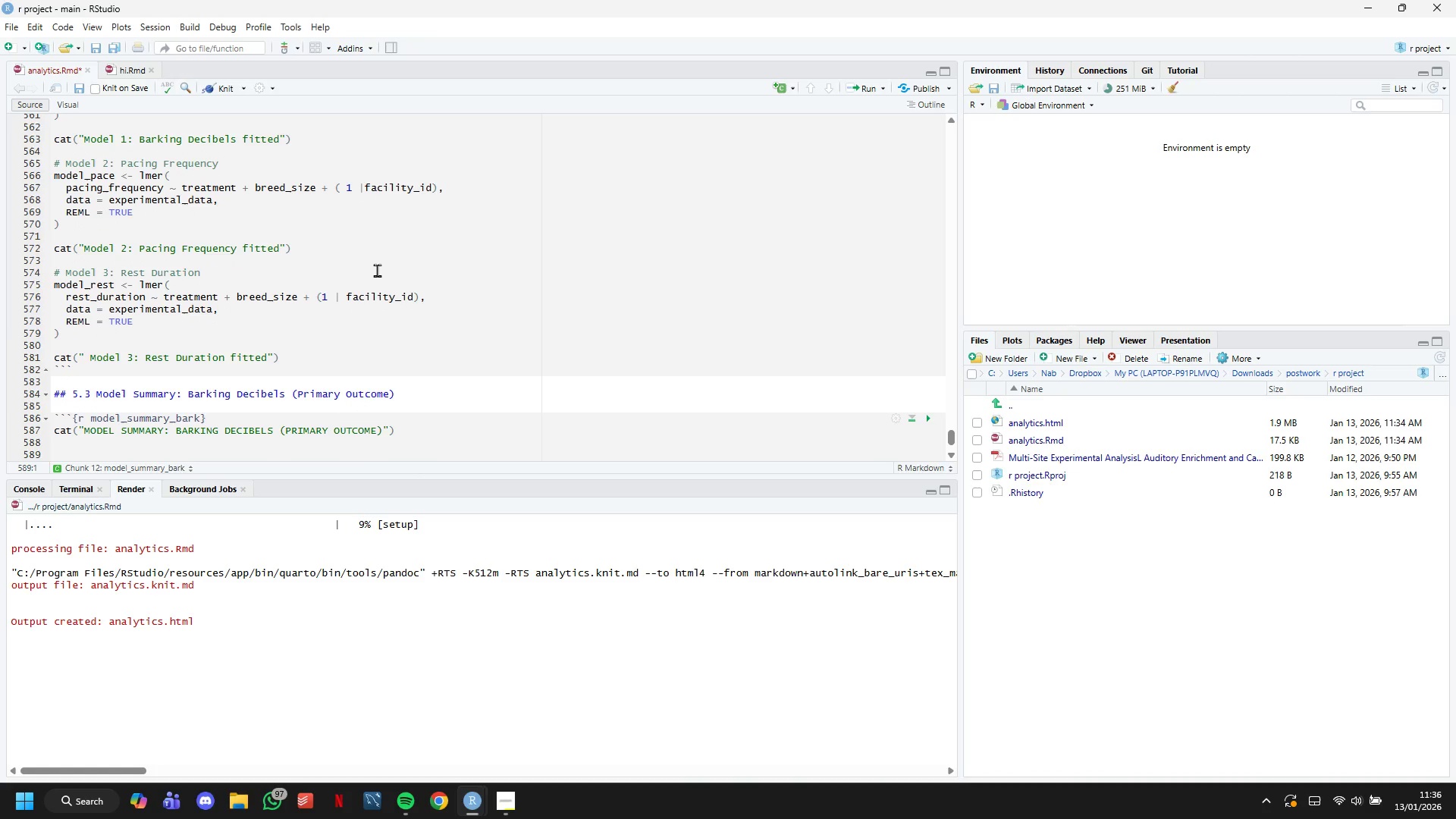 
type(dy)
key(Backspace)
key(Backspace)
type(summary(model_bark)
 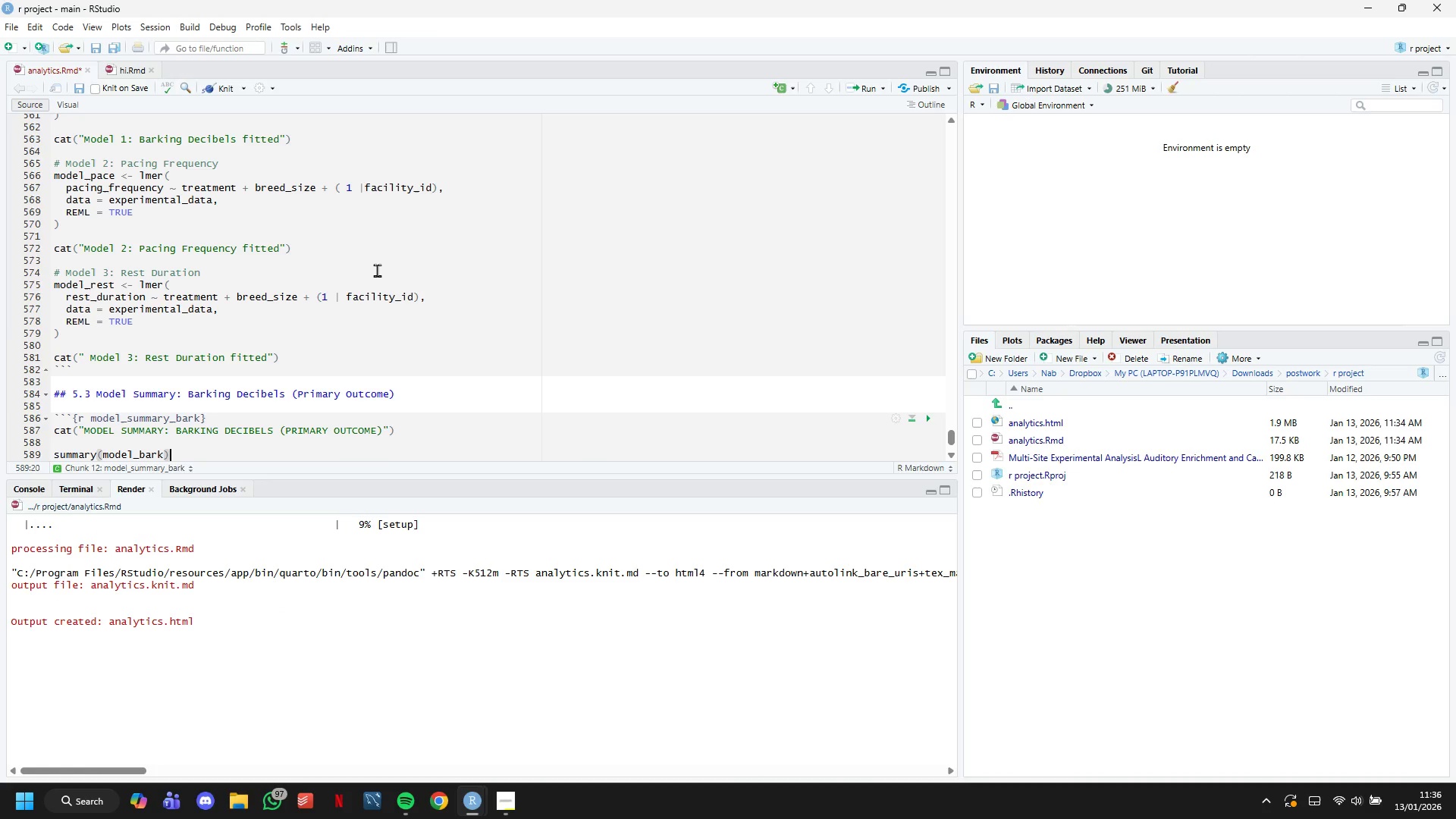 
 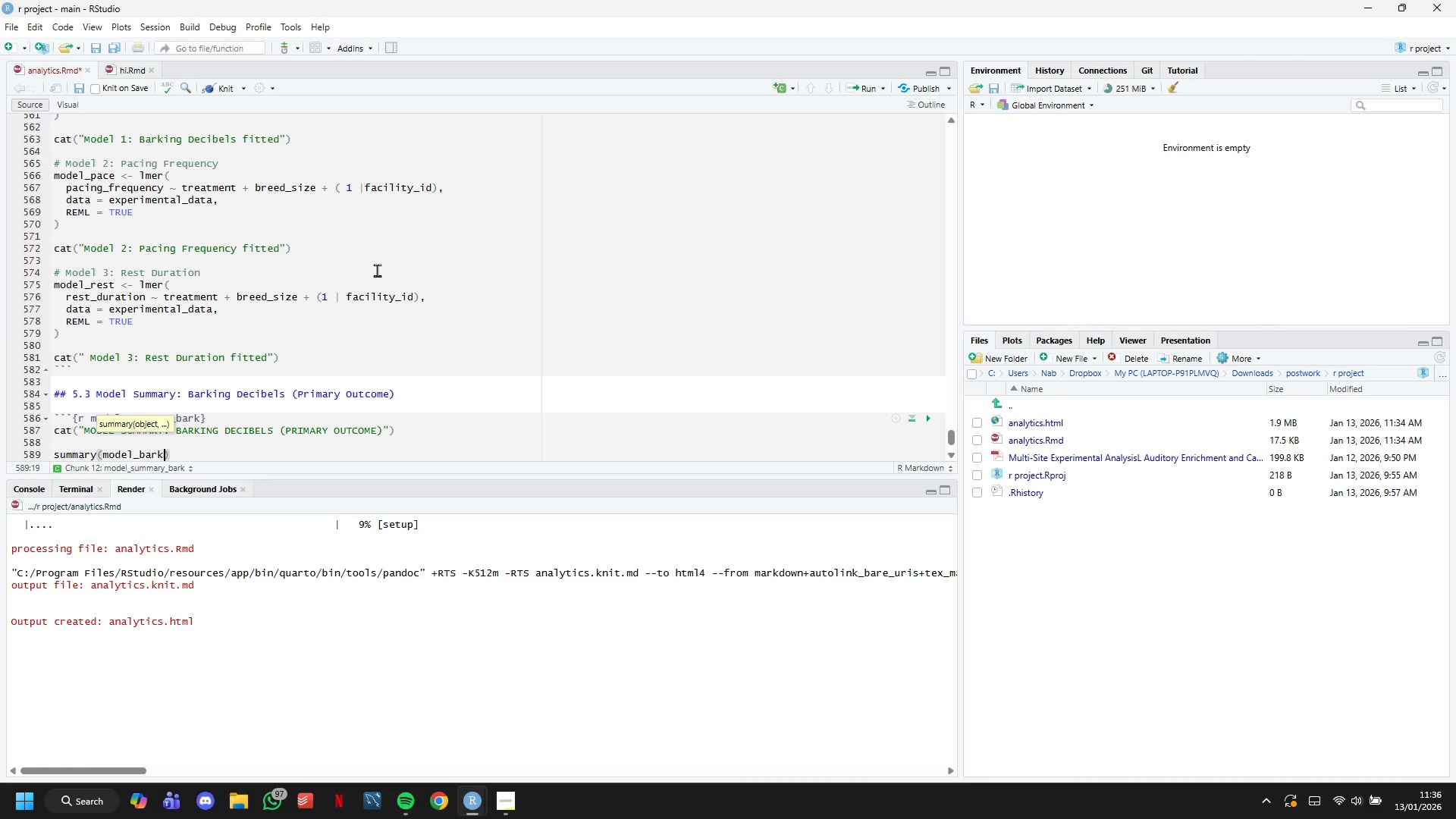 
key(ArrowRight)
 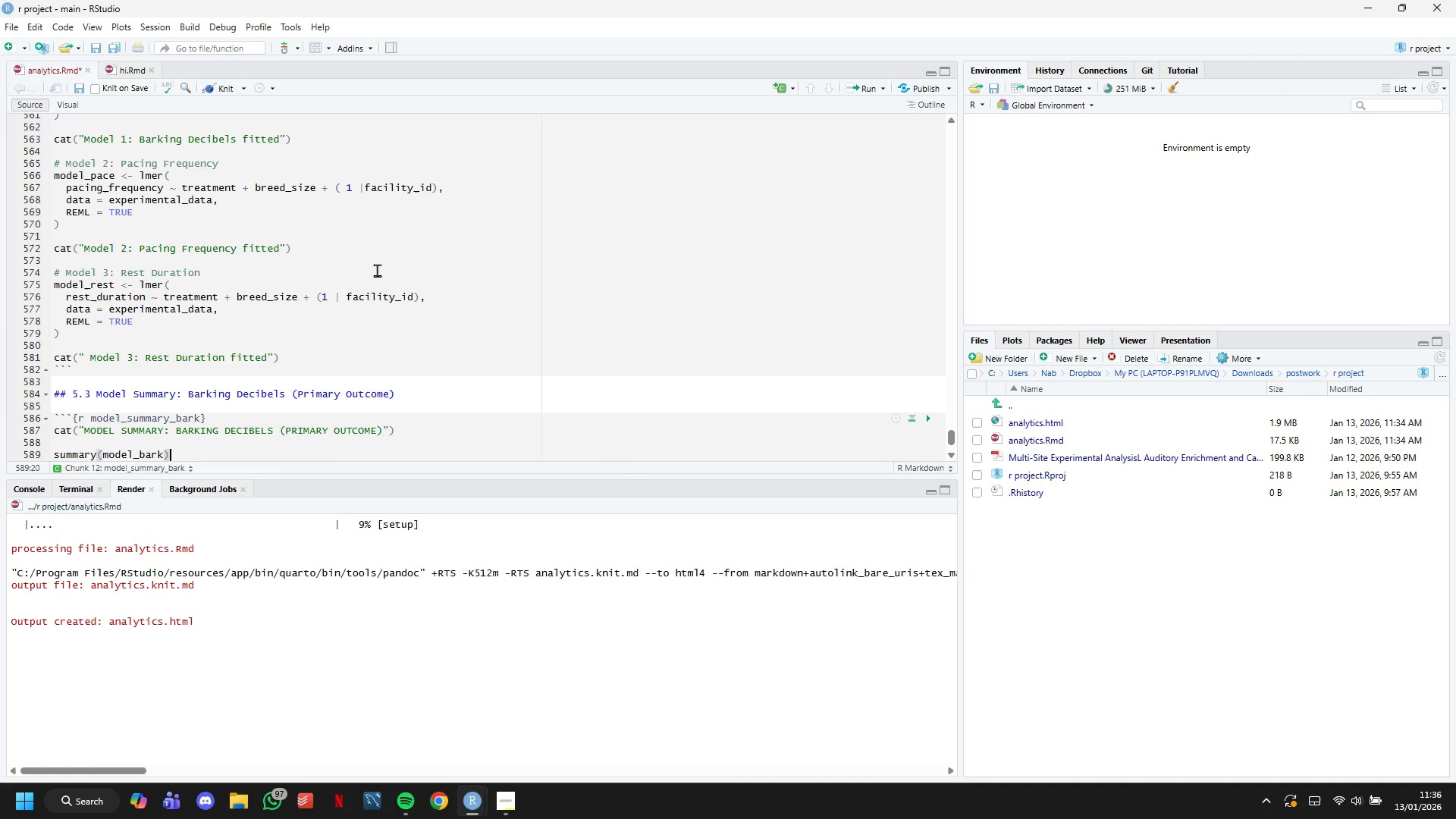 
key(ArrowDown)
 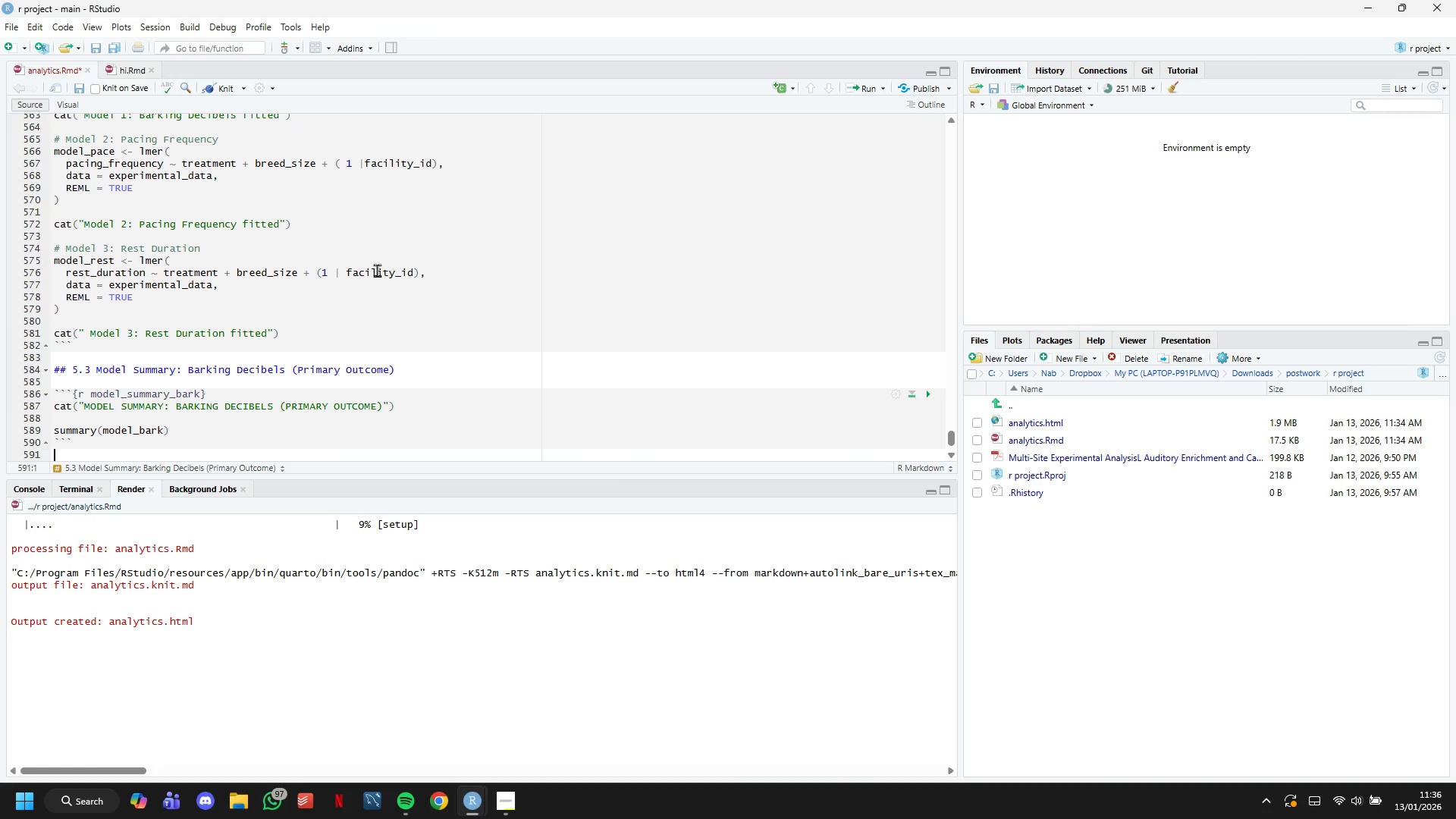 
key(ArrowDown)
 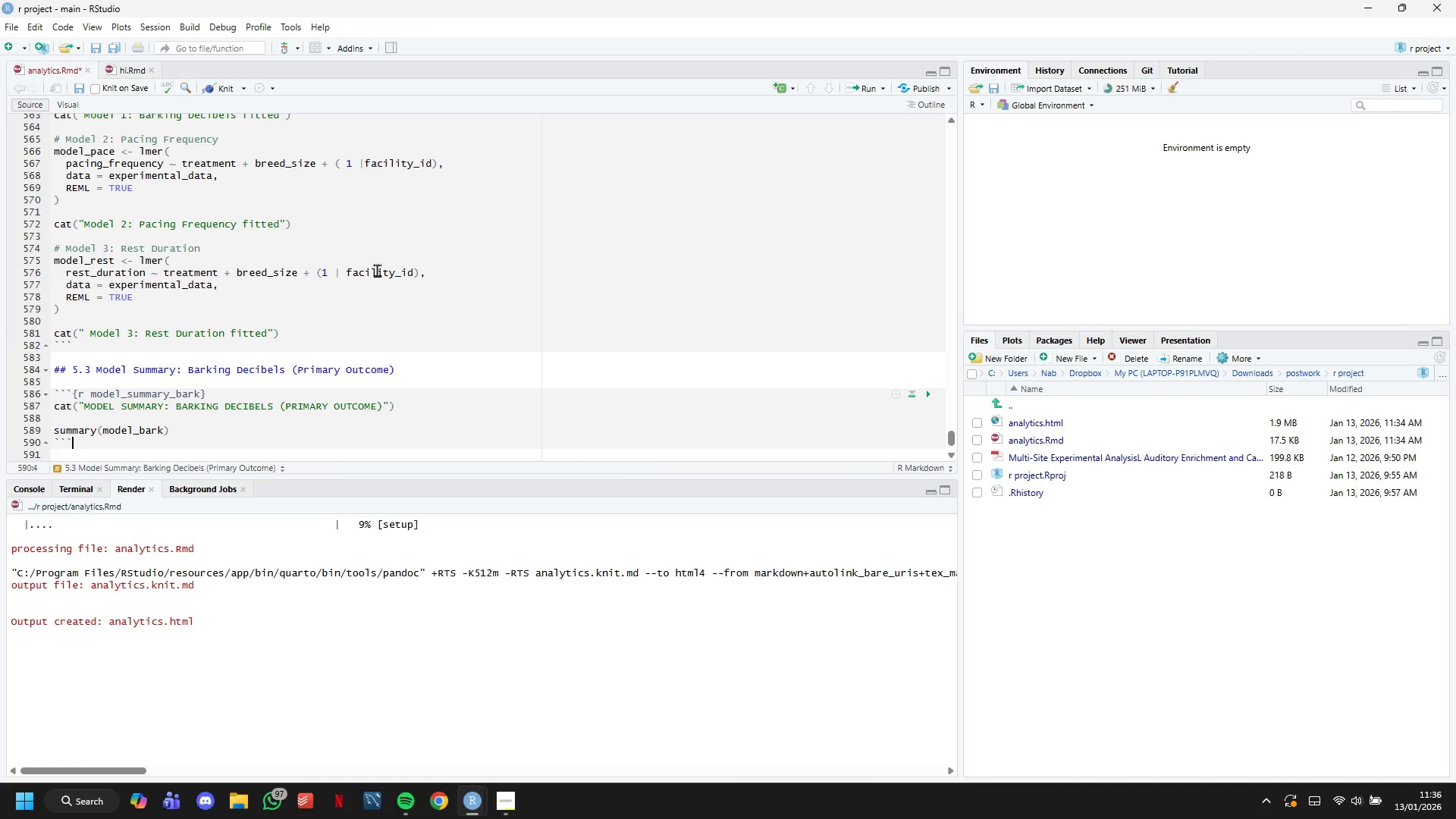 
key(ArrowUp)
 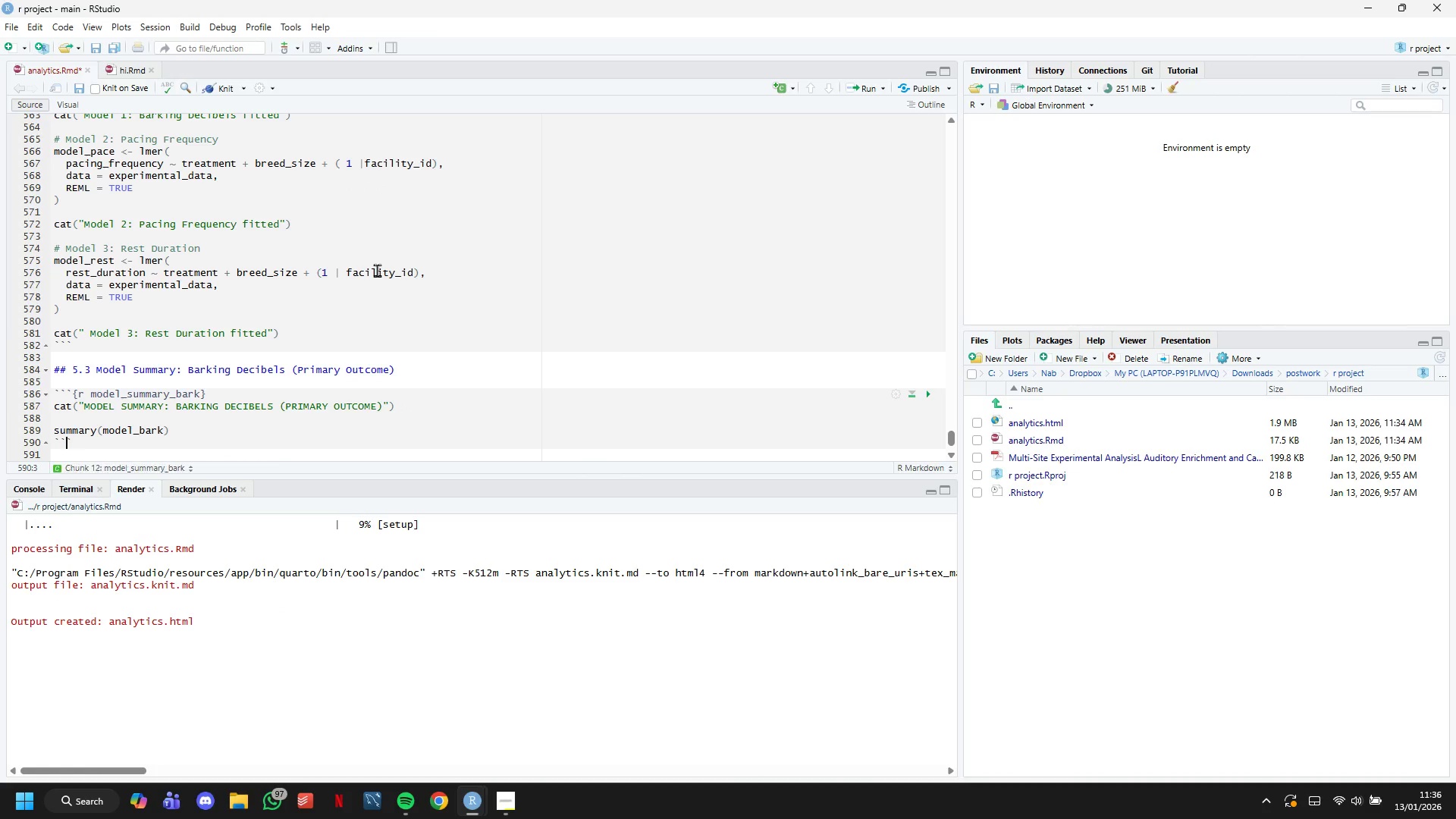 
key(ArrowLeft)
 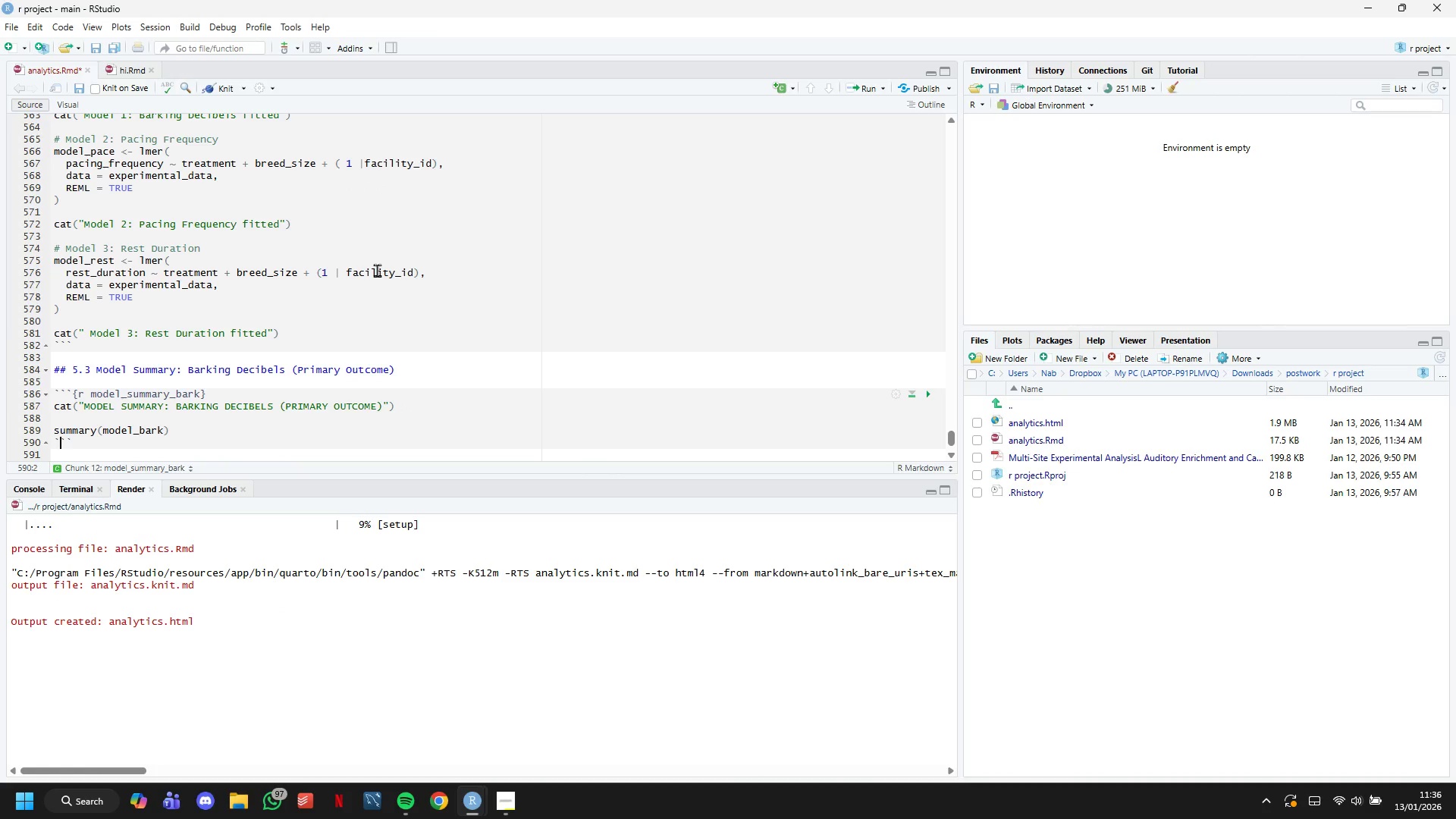 
key(ArrowLeft)
 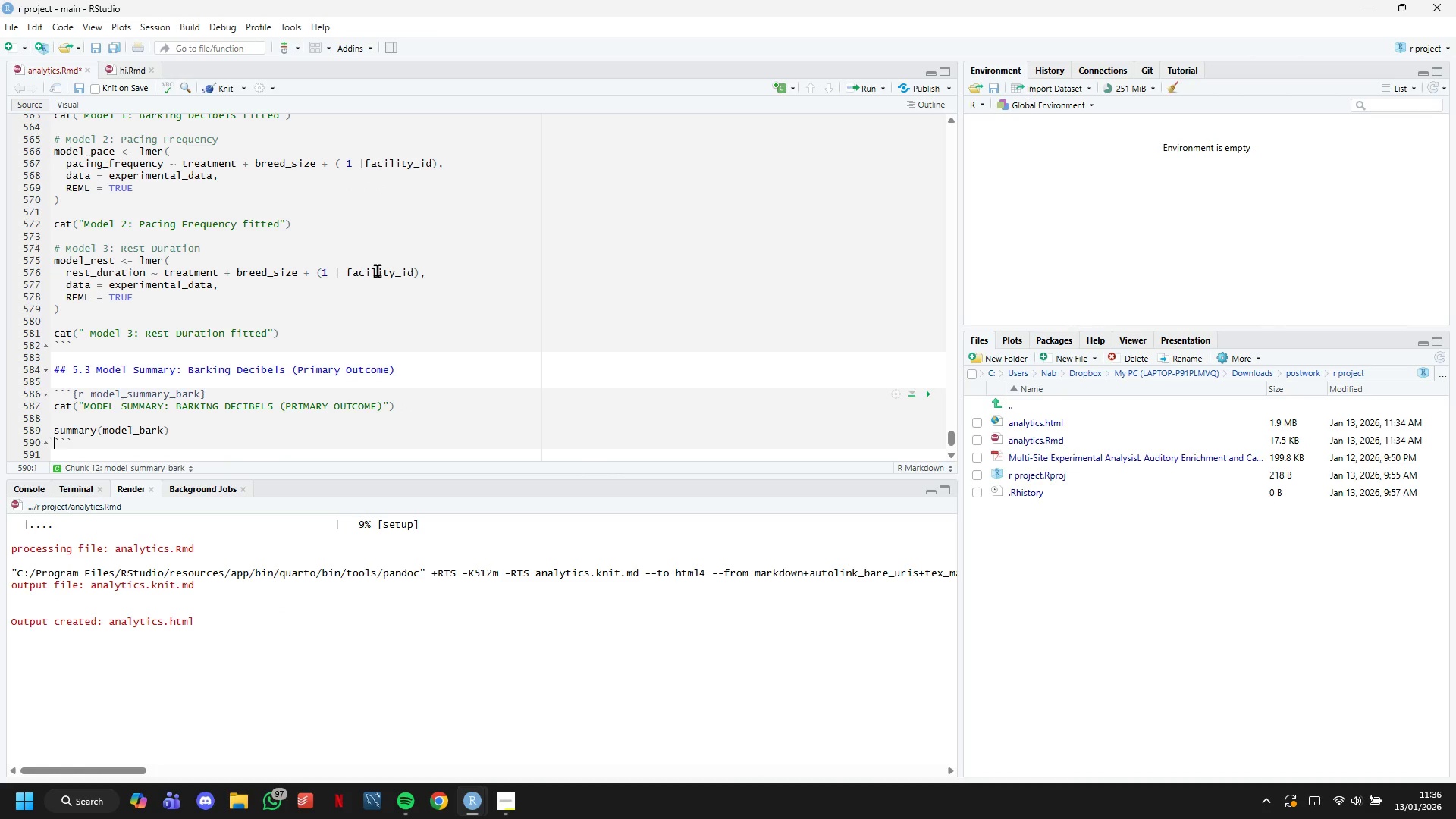 
key(ArrowLeft)
 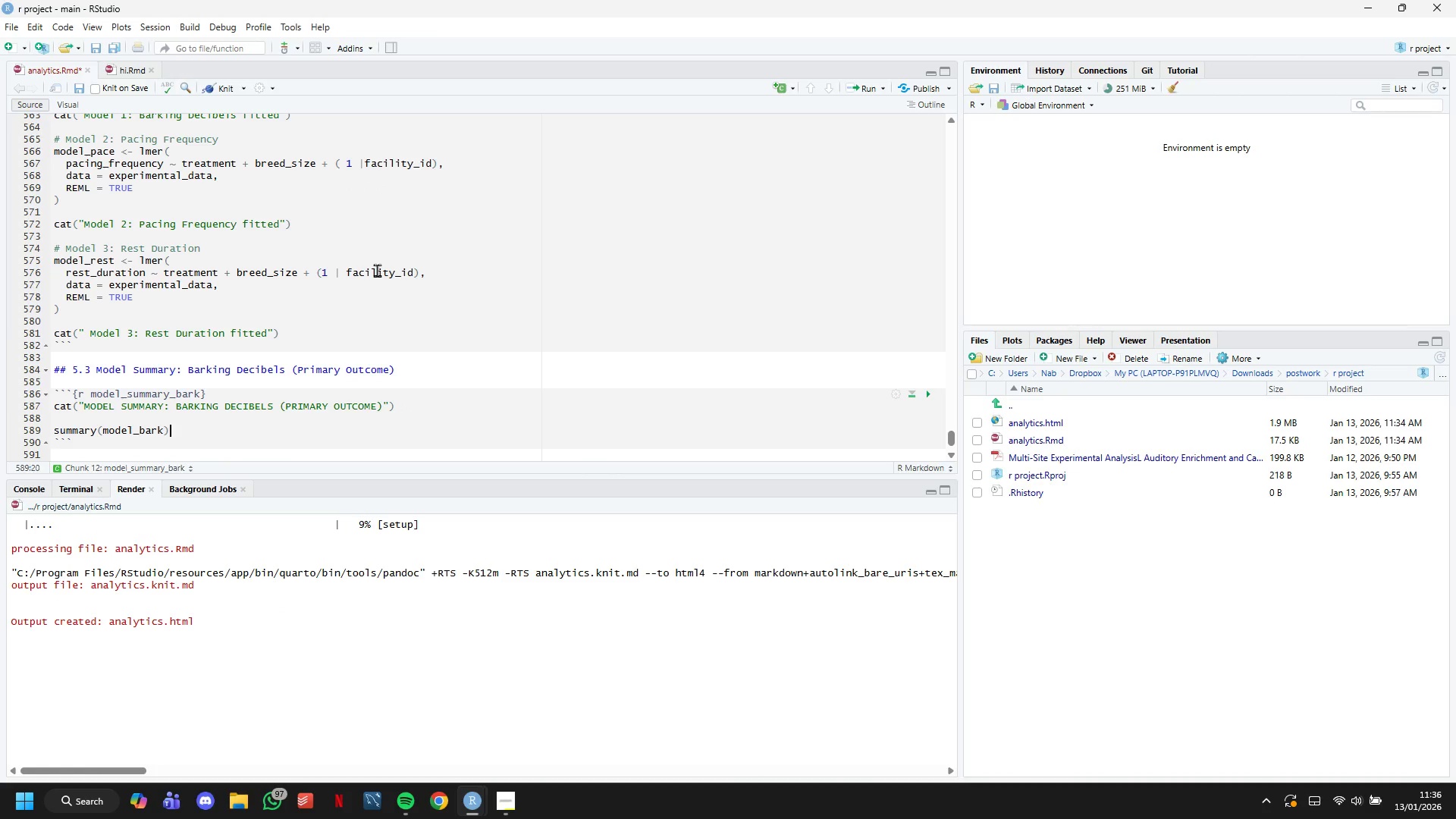 
key(ArrowLeft)
 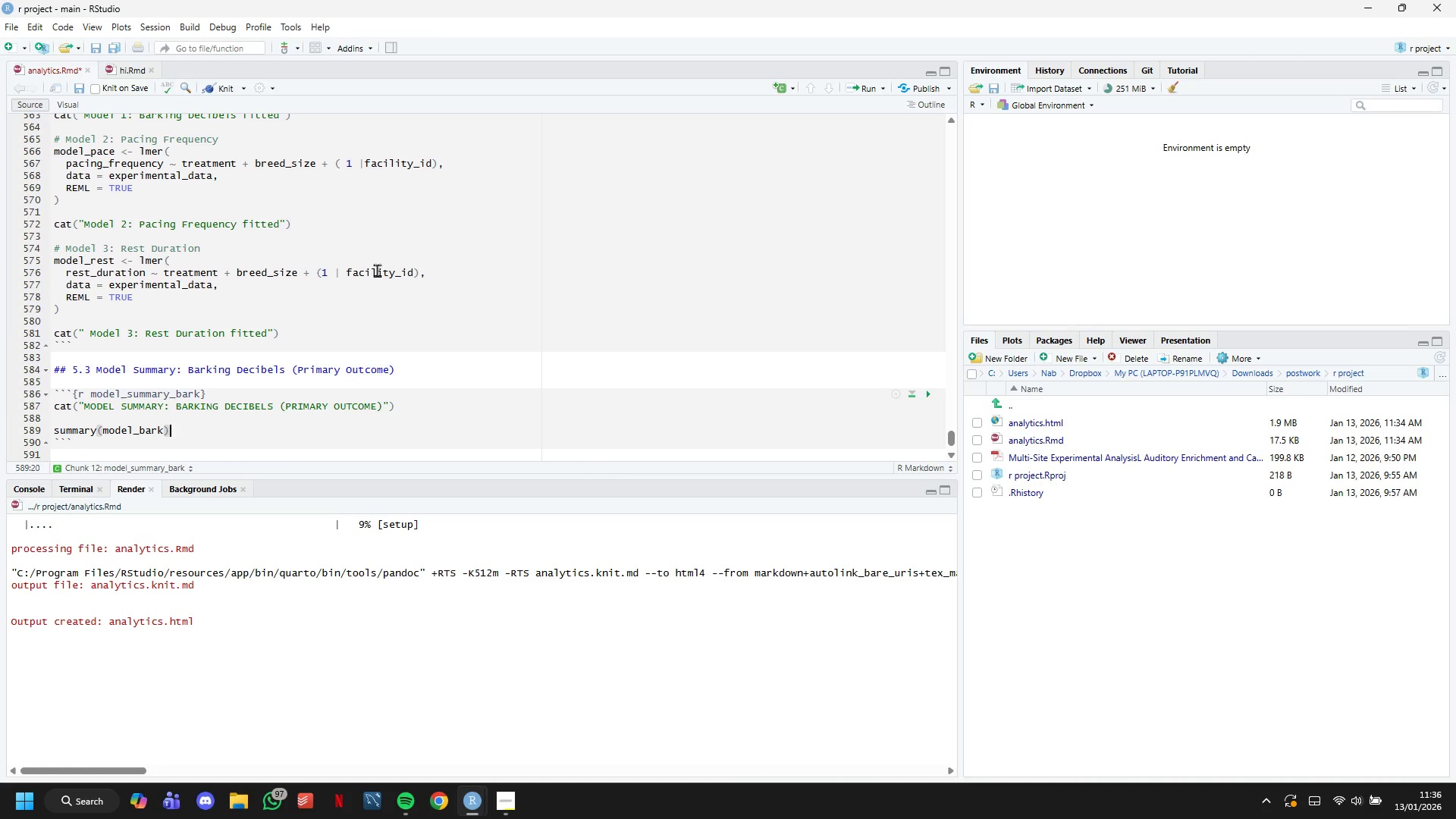 
key(Enter)
 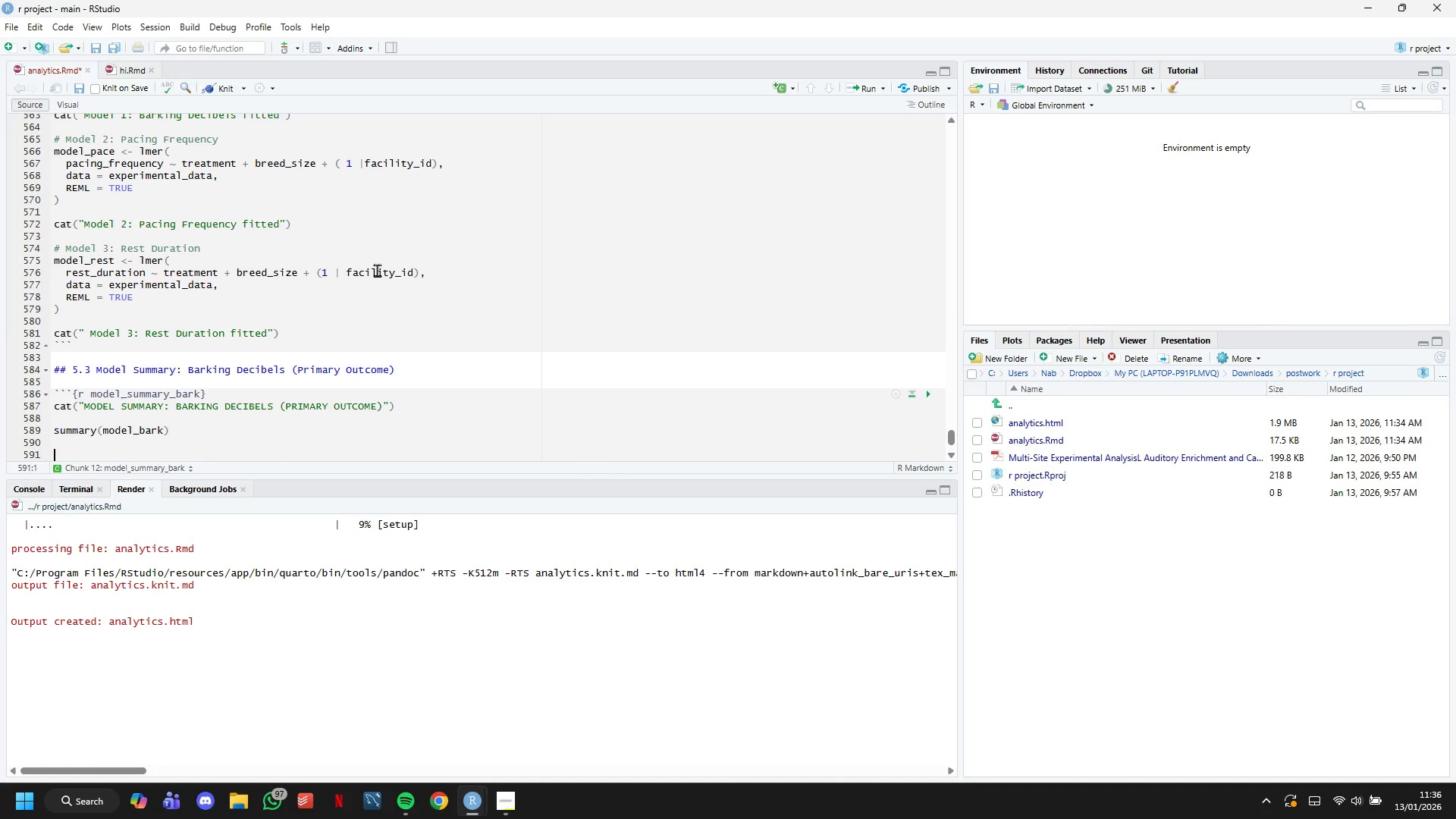 
key(Enter)
 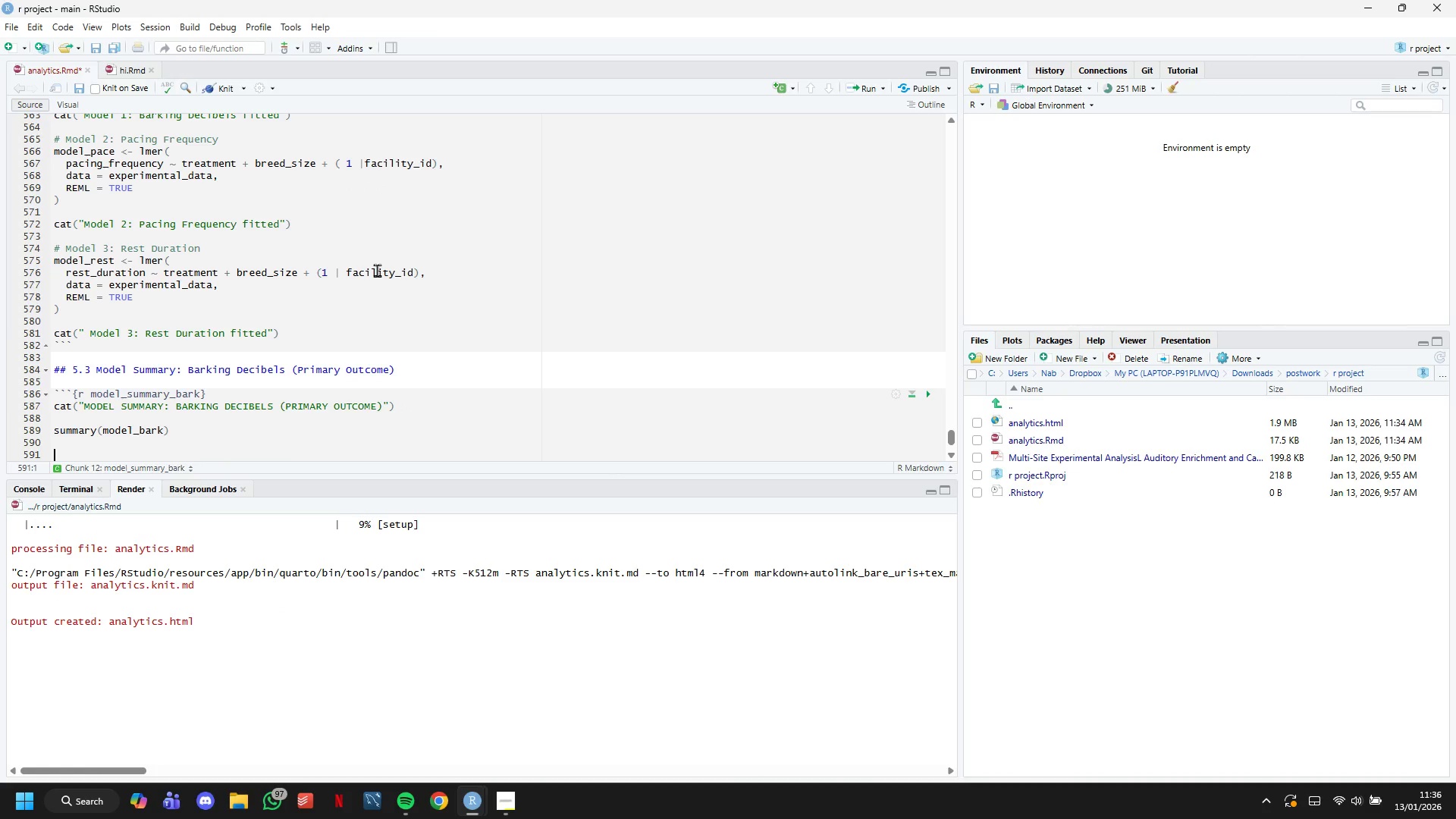 
type(# Extract fixed effects table)
 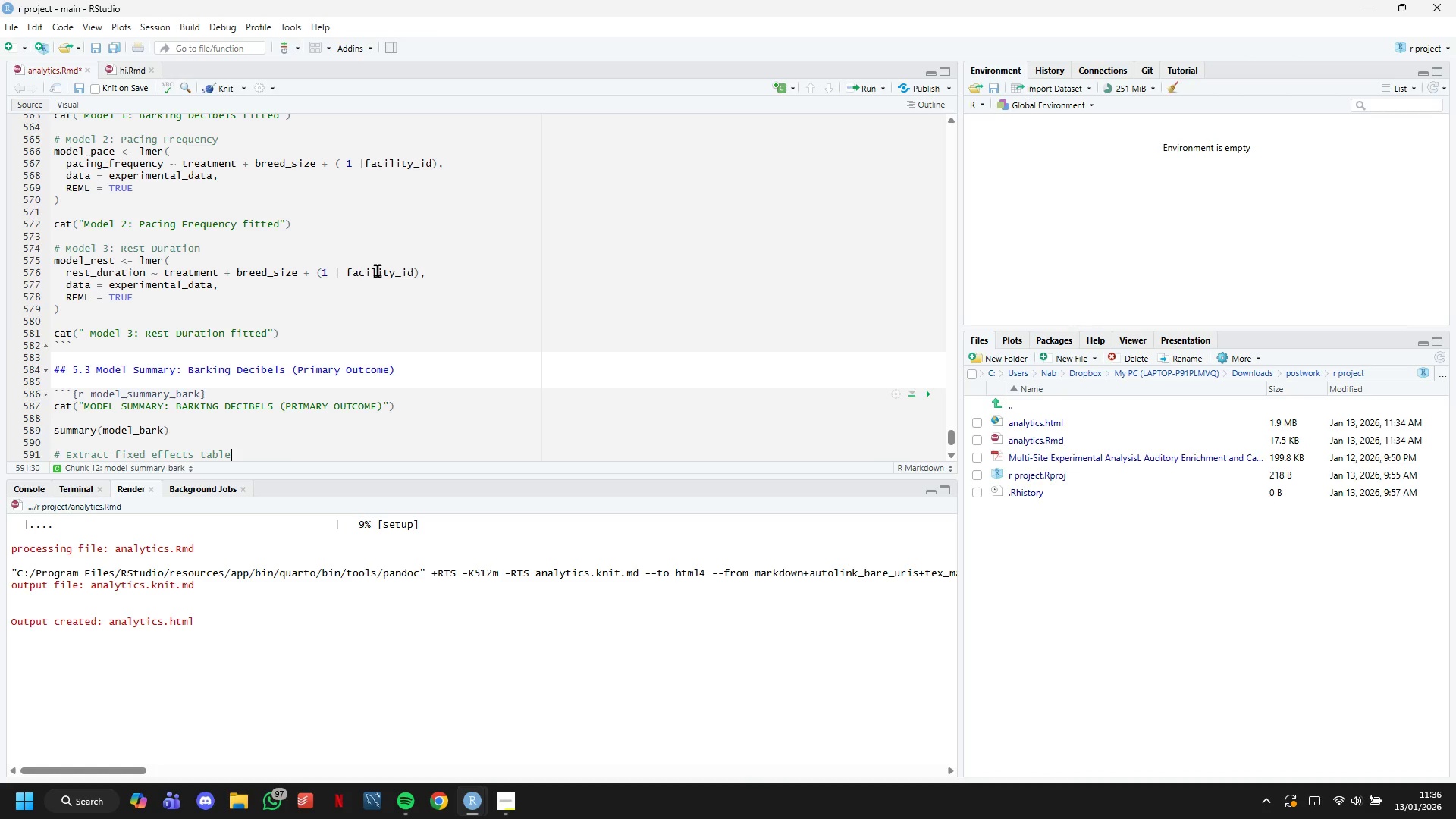 
key(Enter)
 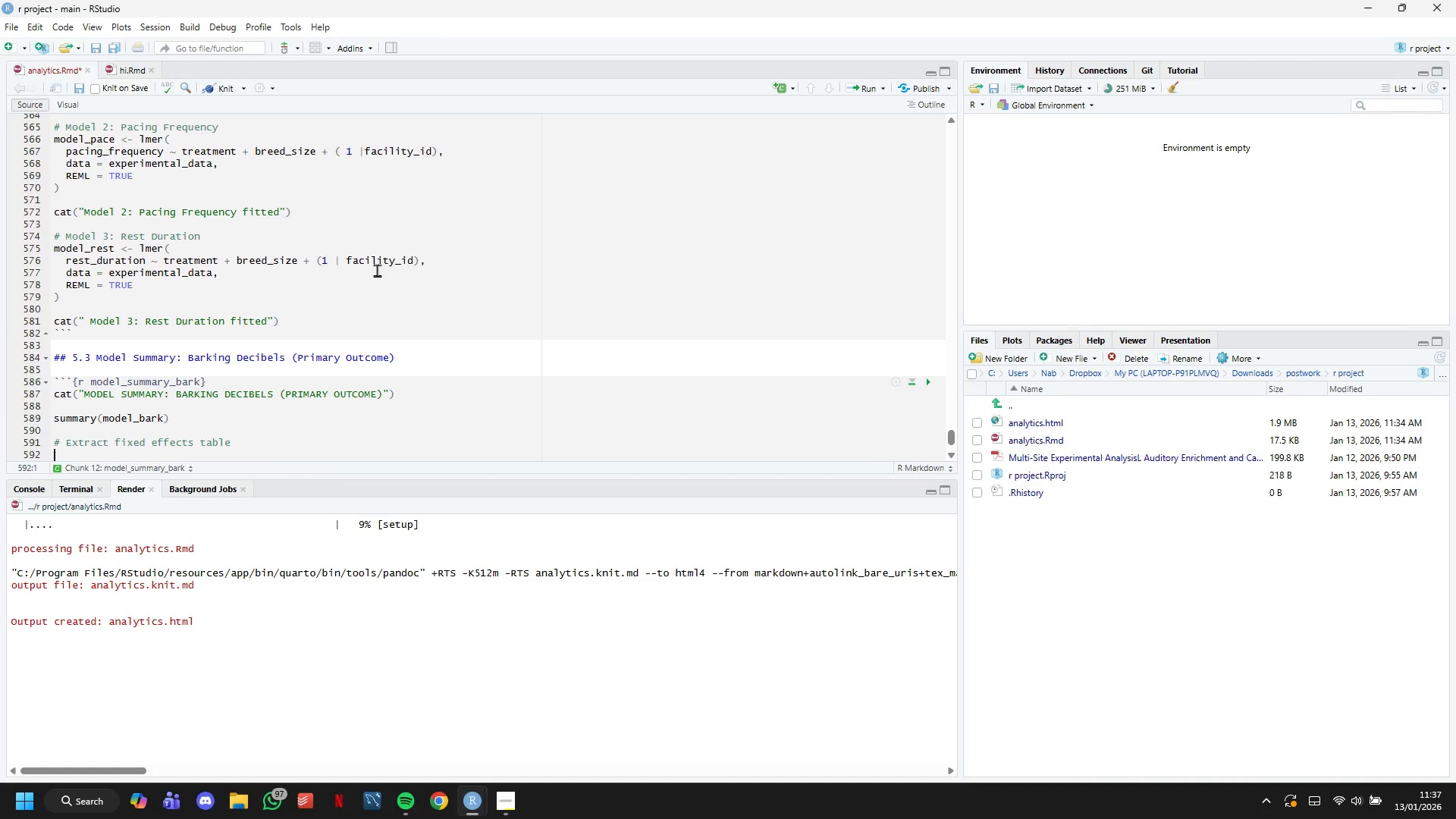 
wait(35.47)
 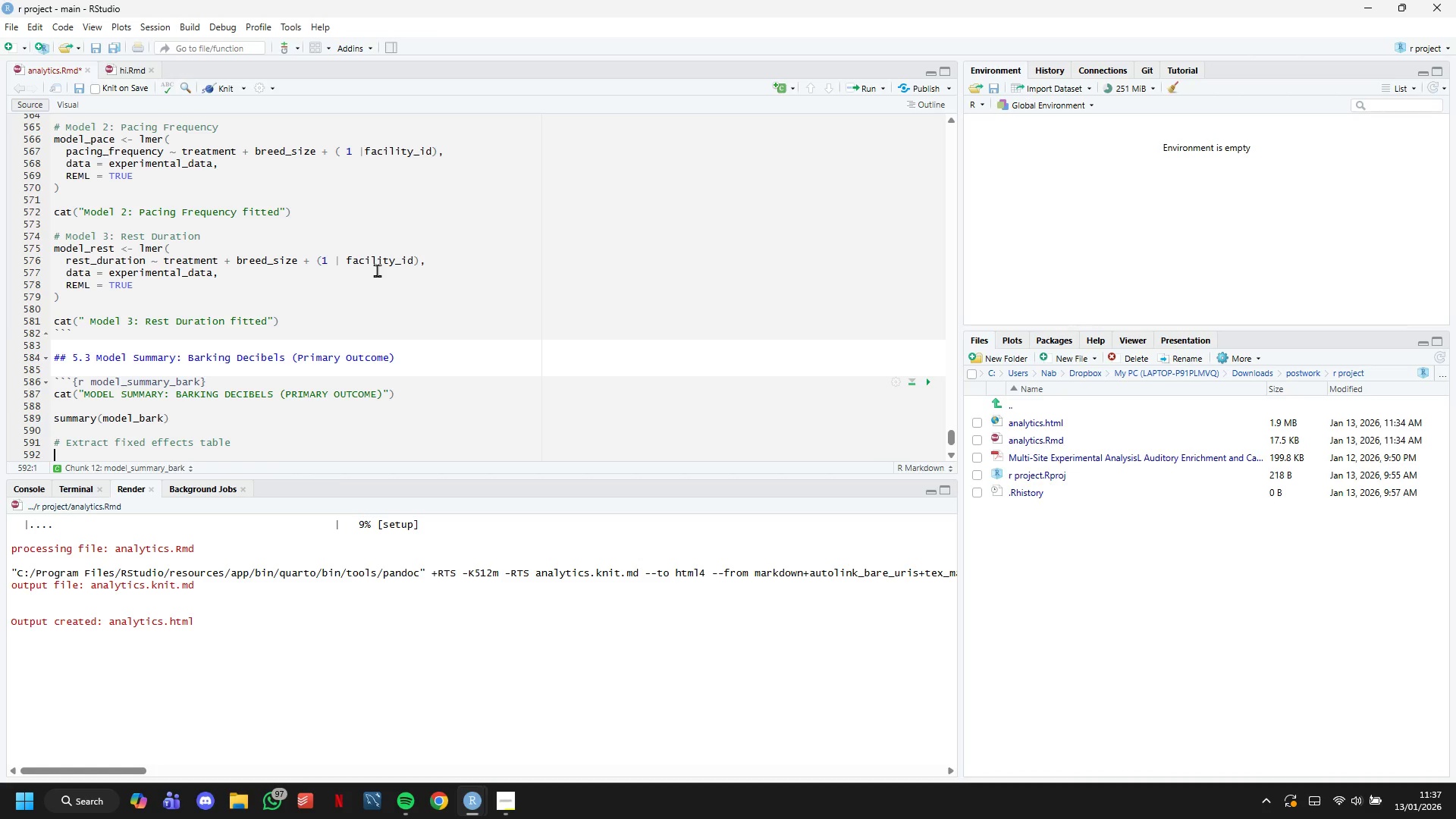 
scroll: coordinate [378, 276], scroll_direction: down, amount: 4.0
 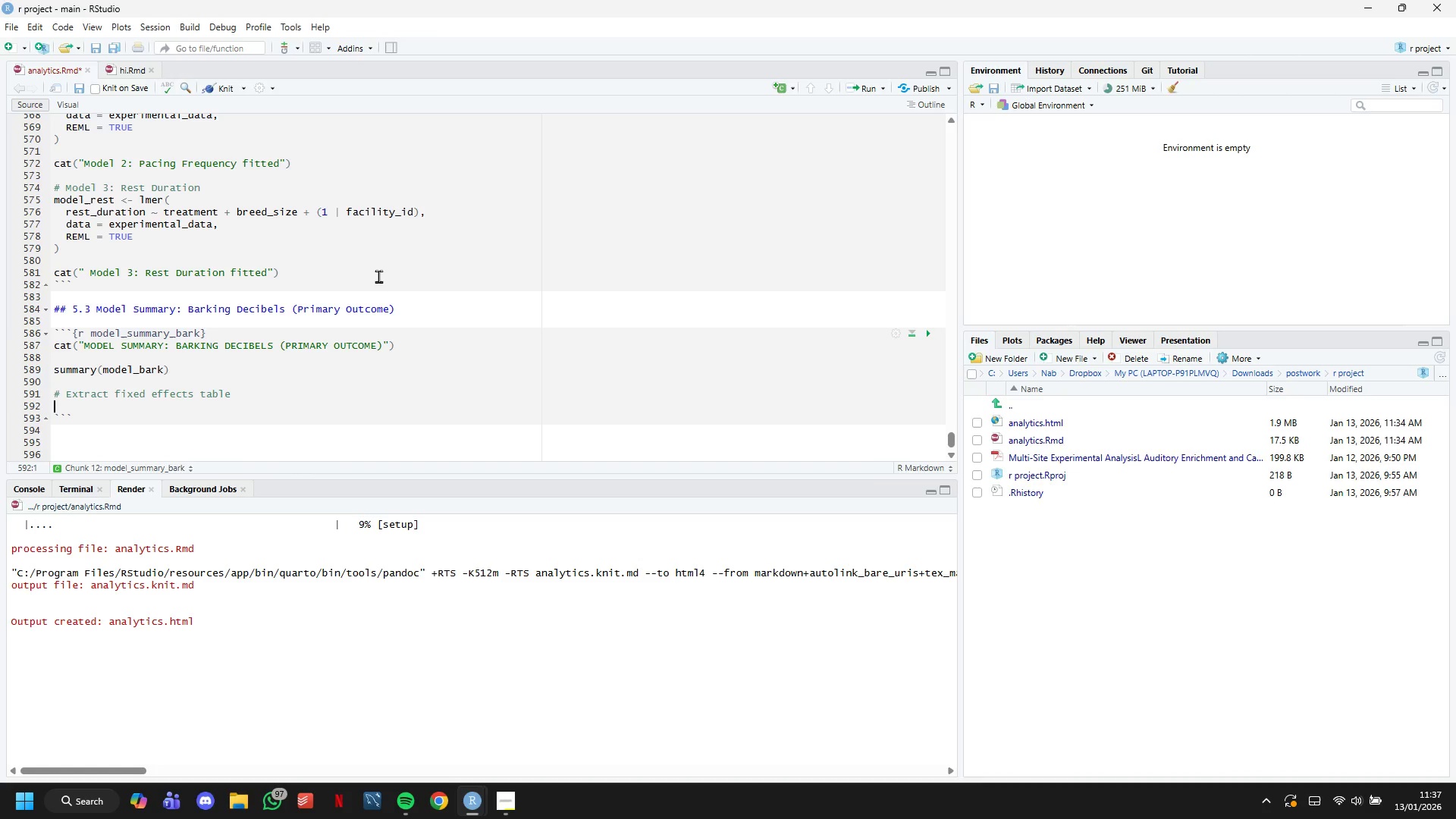 
wait(37.84)
 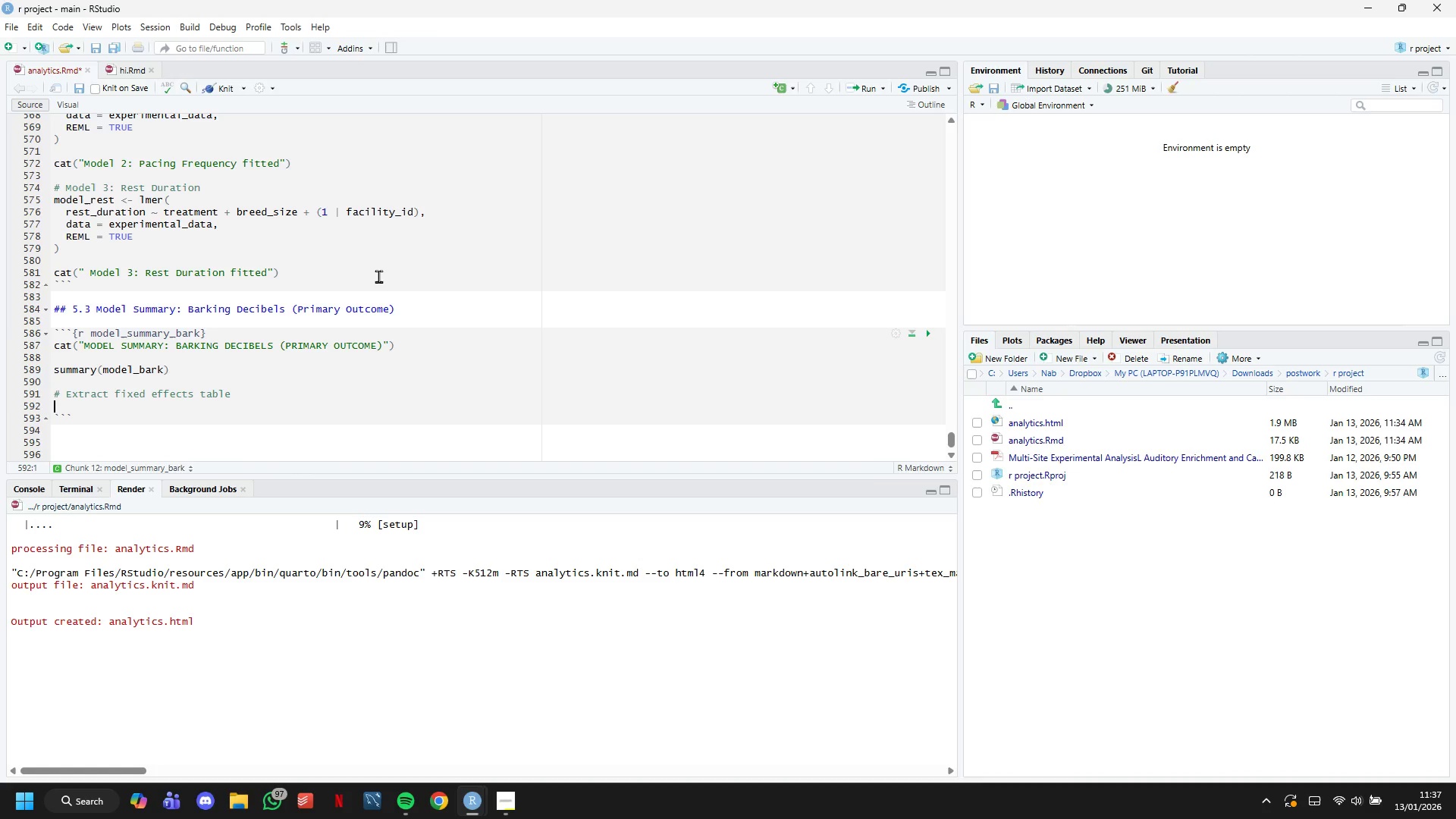 
scroll: coordinate [381, 218], scroll_direction: down, amount: 2.0
 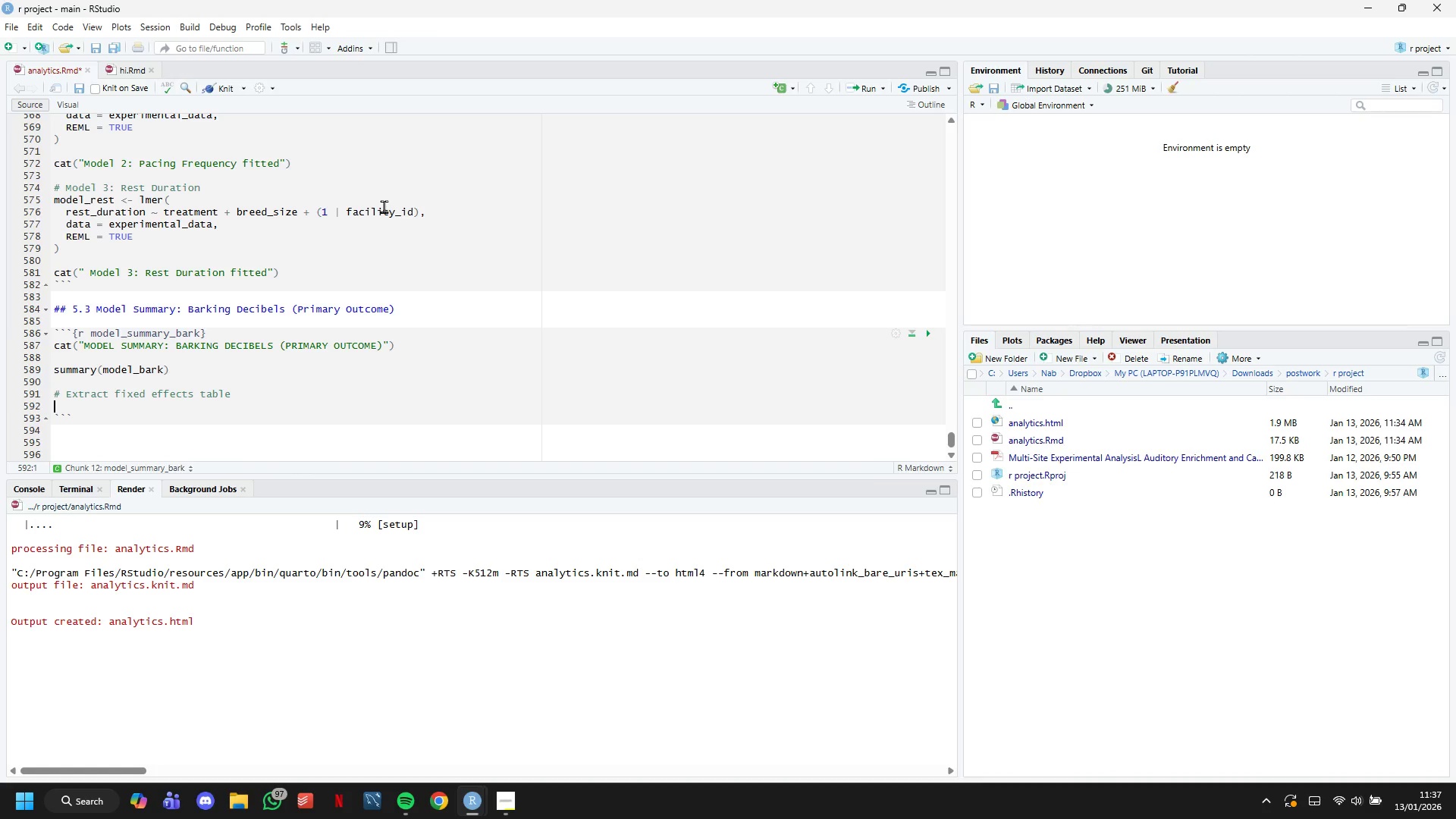 
wait(8.09)
 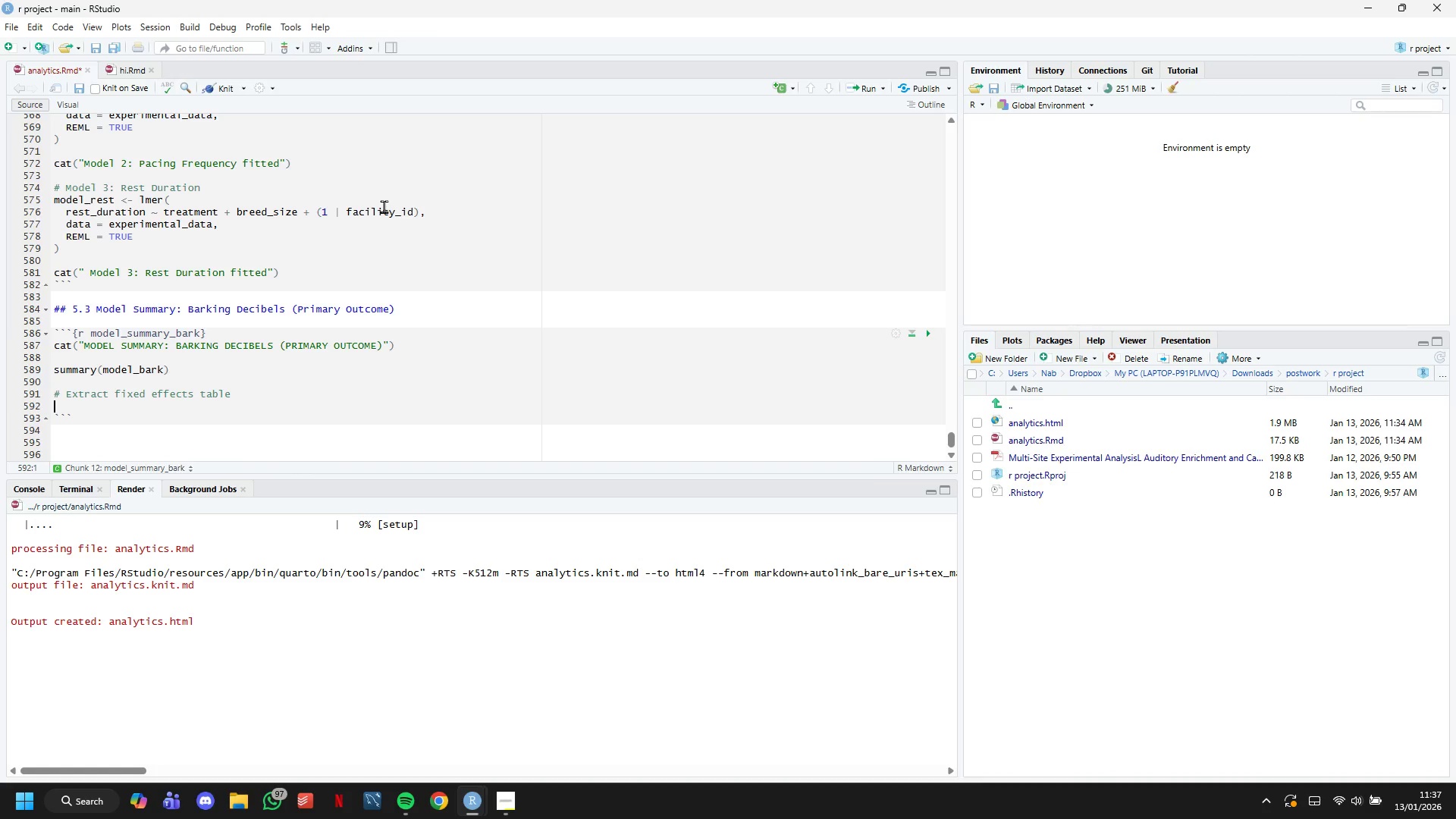 
type(fixed_)
 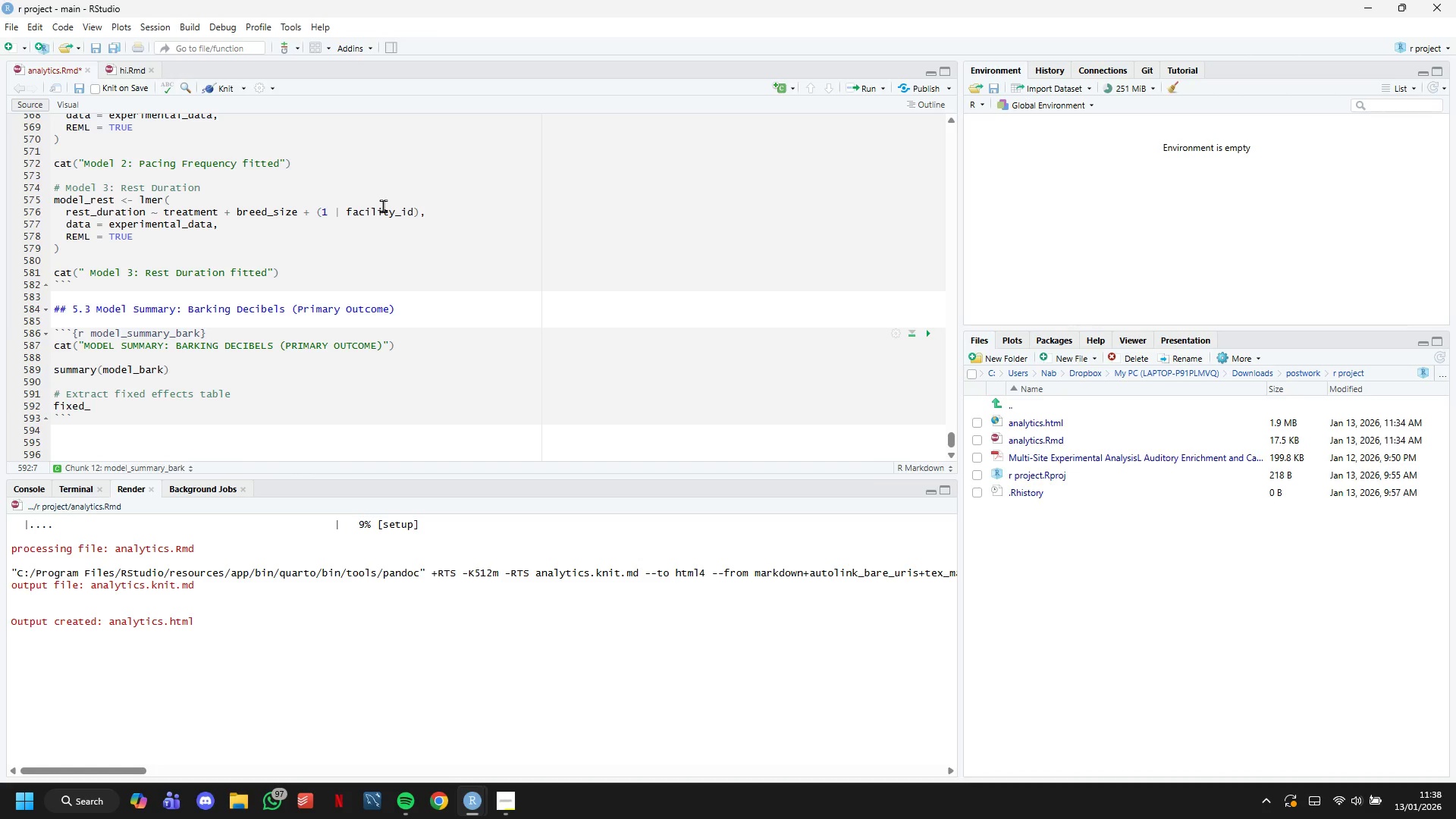 
wait(12.48)
 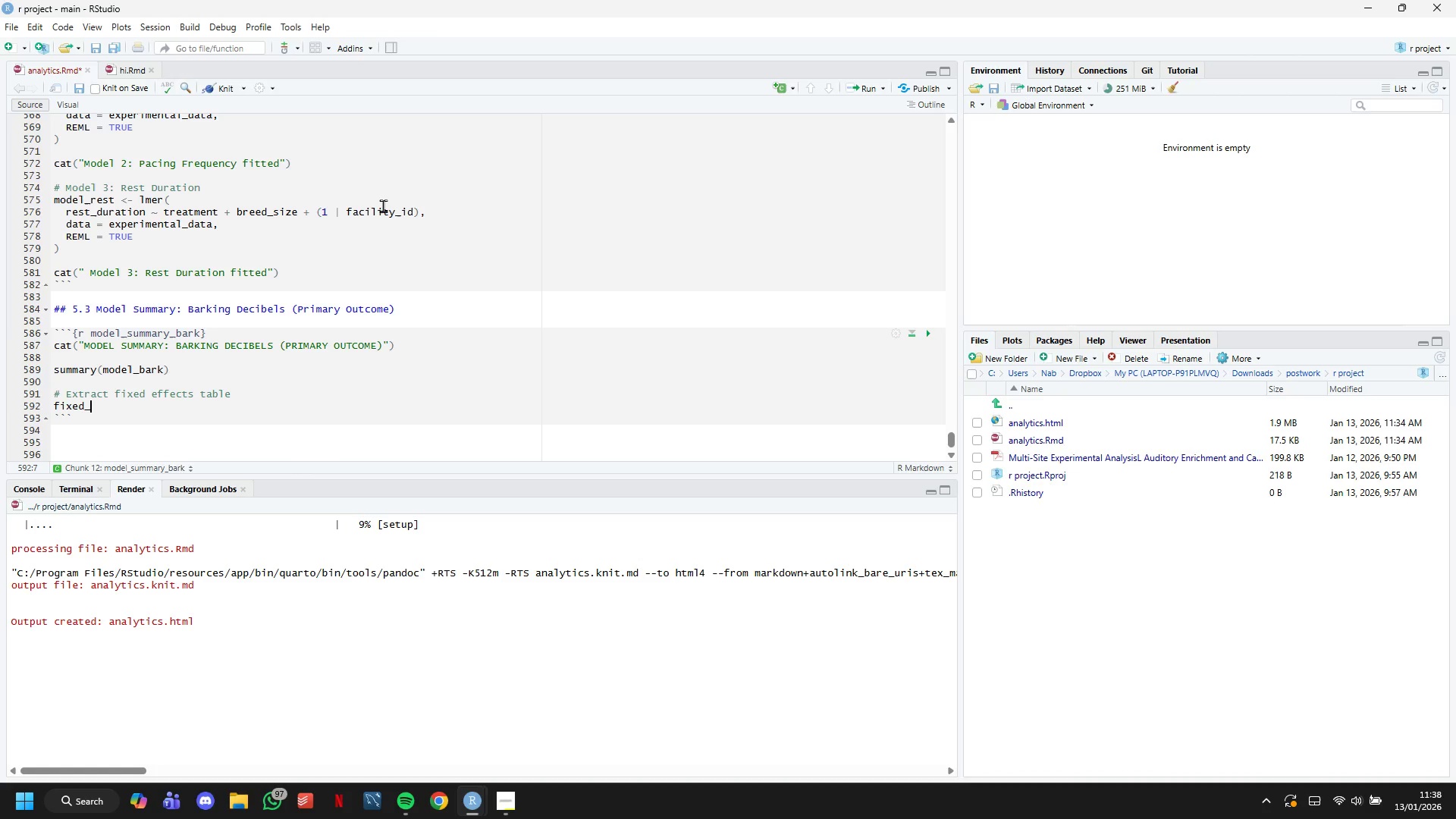 
type(effects_bark <- )
 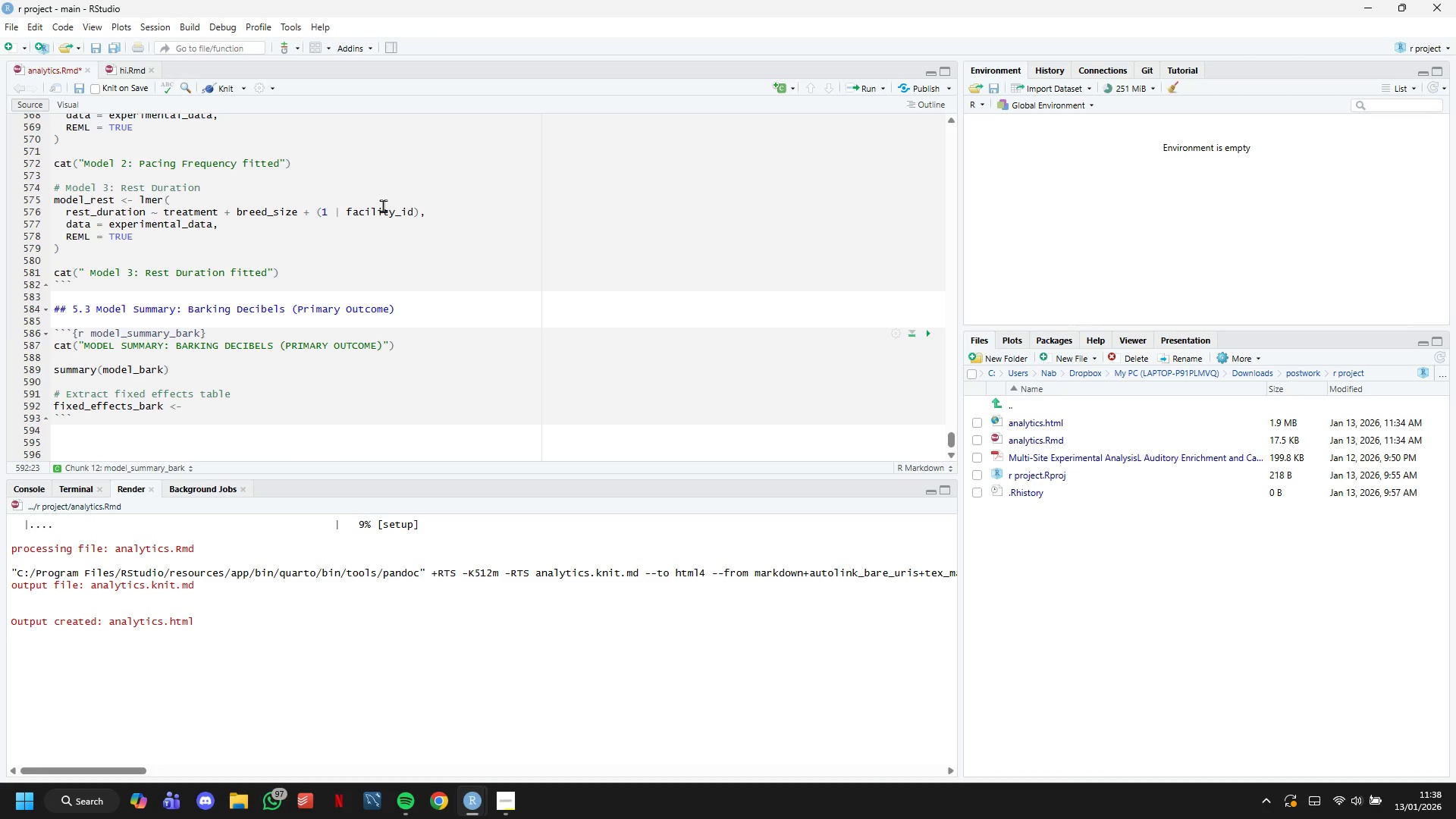 
wait(33.03)
 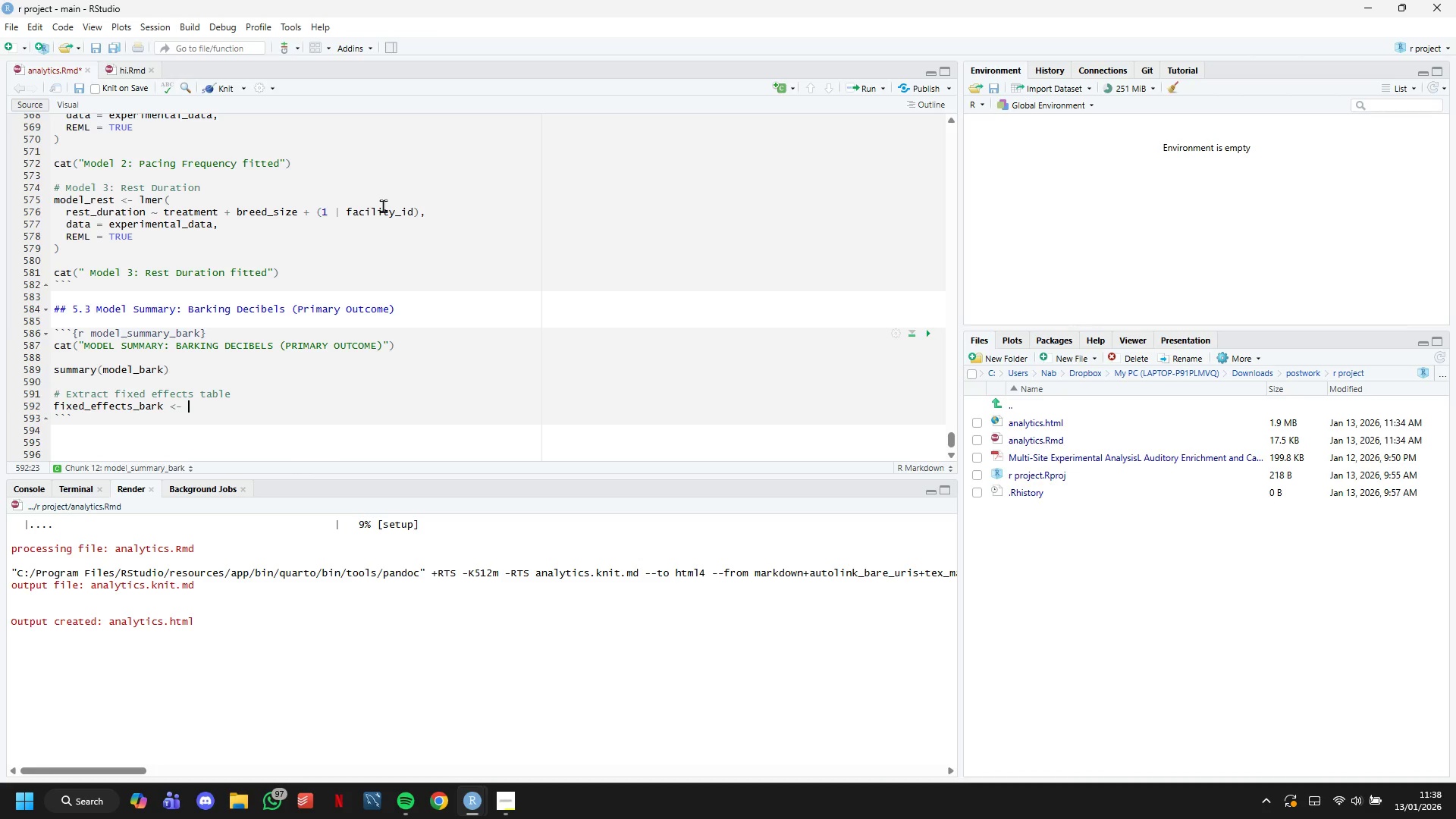 
scroll: coordinate [772, 422], scroll_direction: down, amount: 4.0
 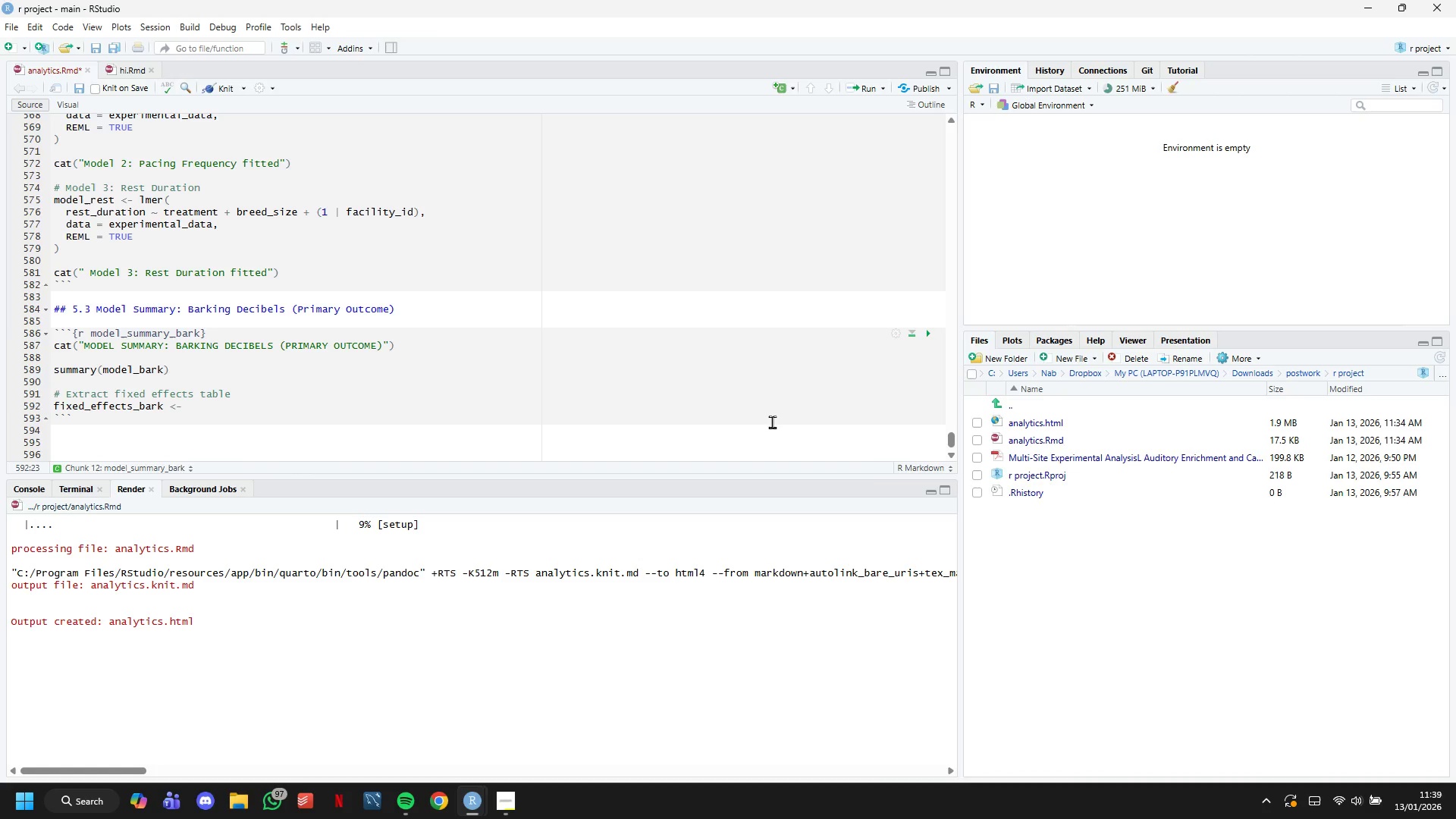 
type(summary(model-bark)
key(Backspace)
key(Backspace)
key(Backspace)
key(Backspace)
key(Backspace)
type(_bark)
 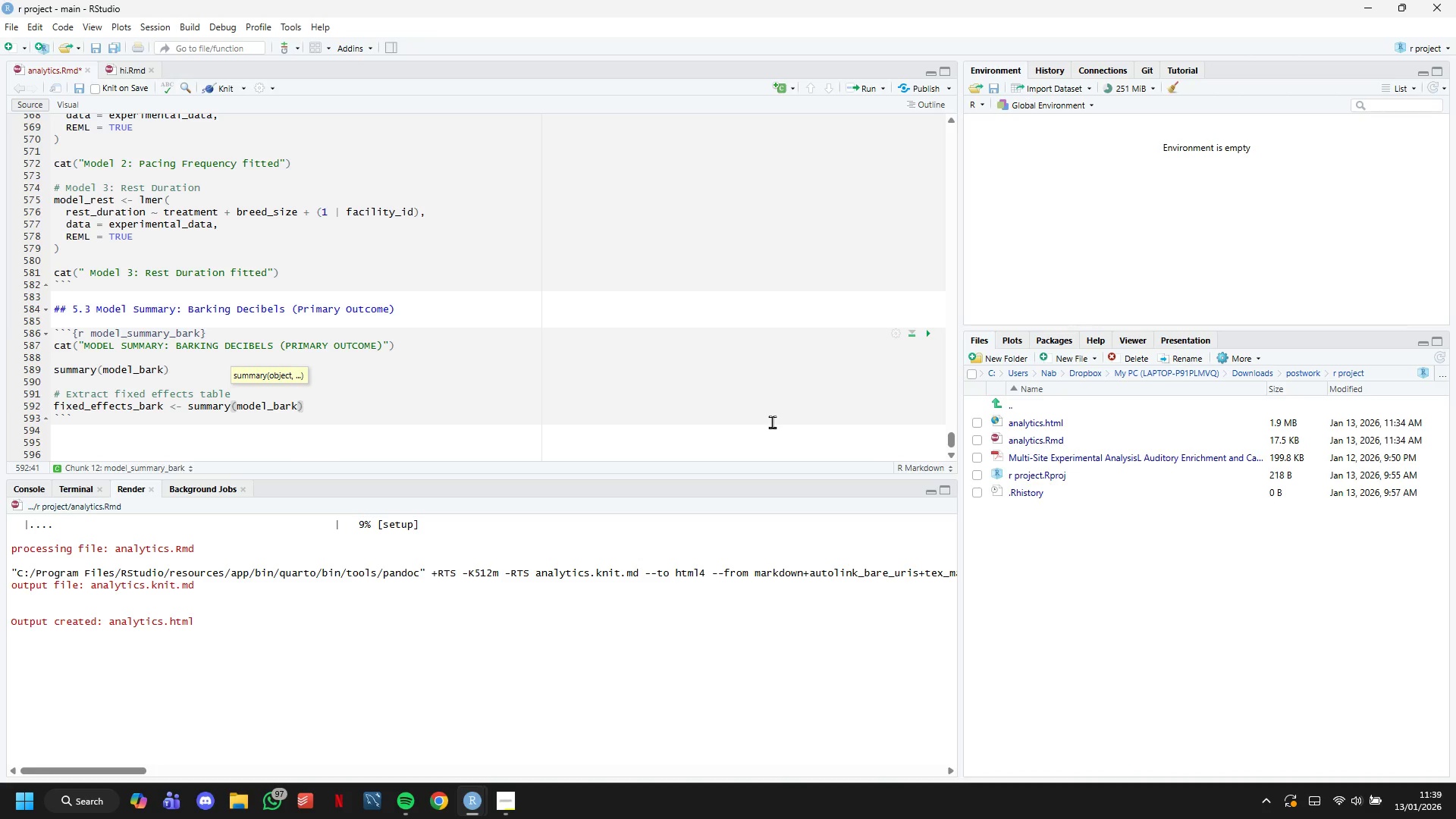 
wait(12.94)
 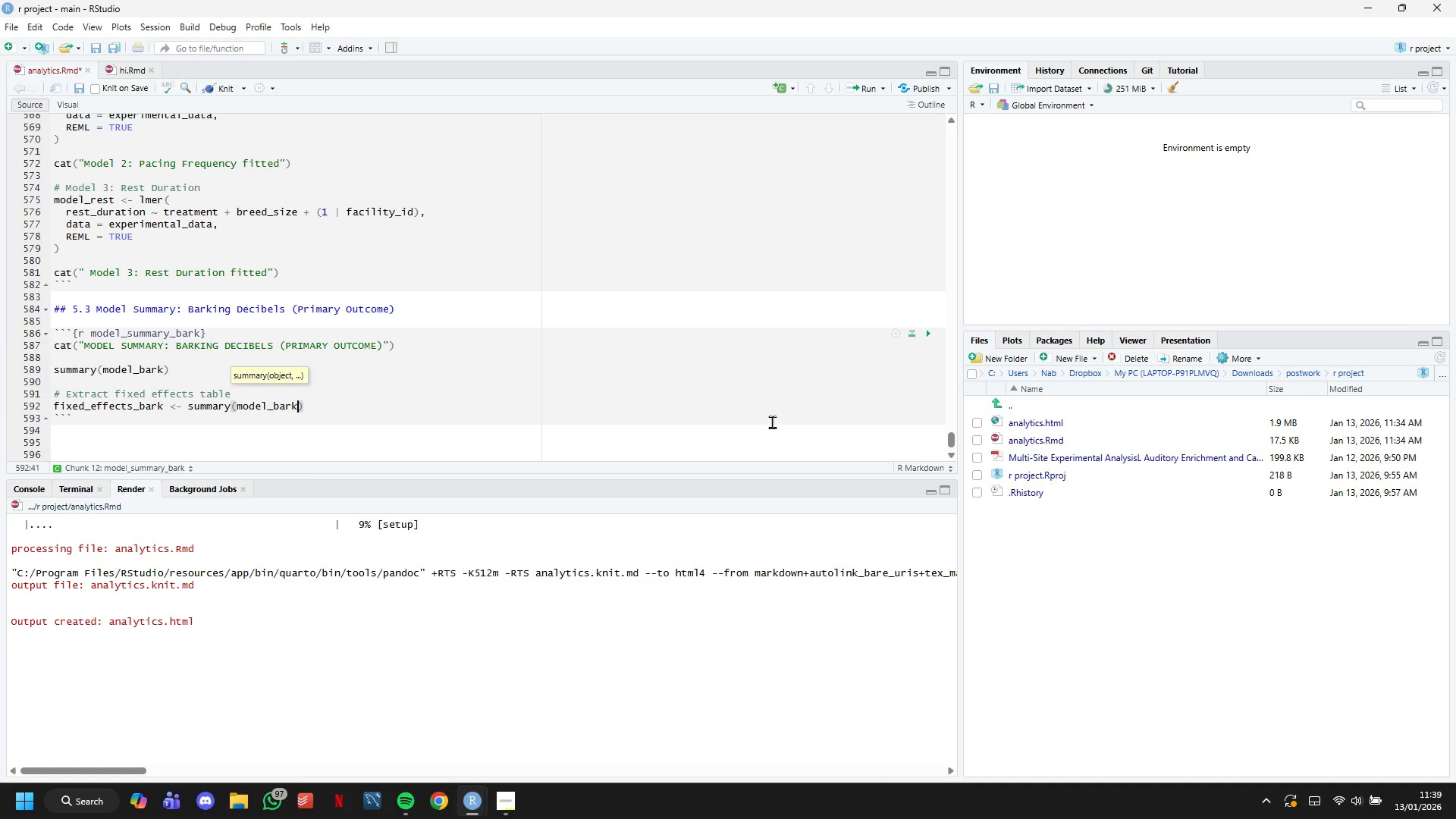 
scroll: coordinate [783, 388], scroll_direction: down, amount: 3.0
 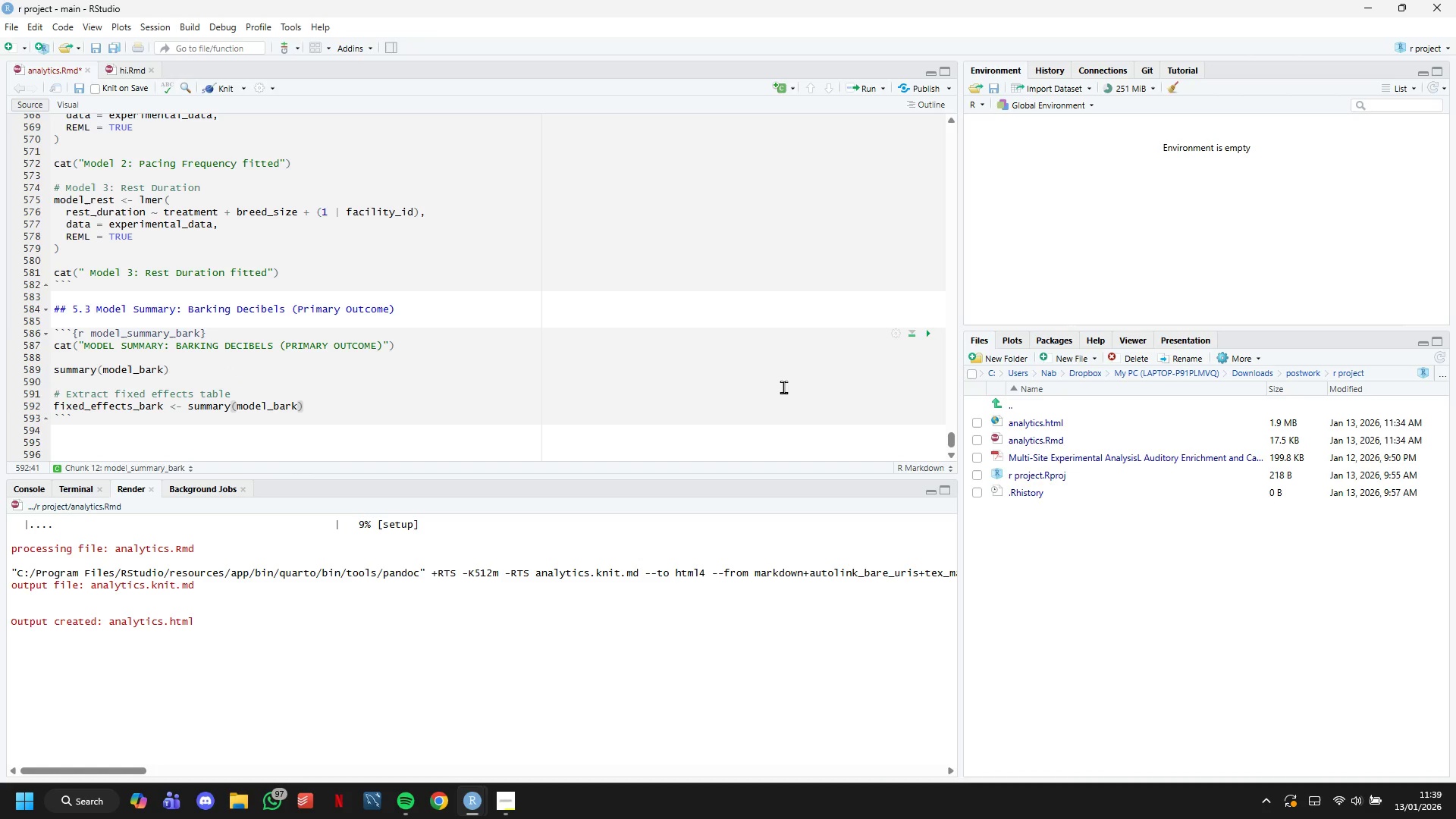 
key(ArrowRight)
 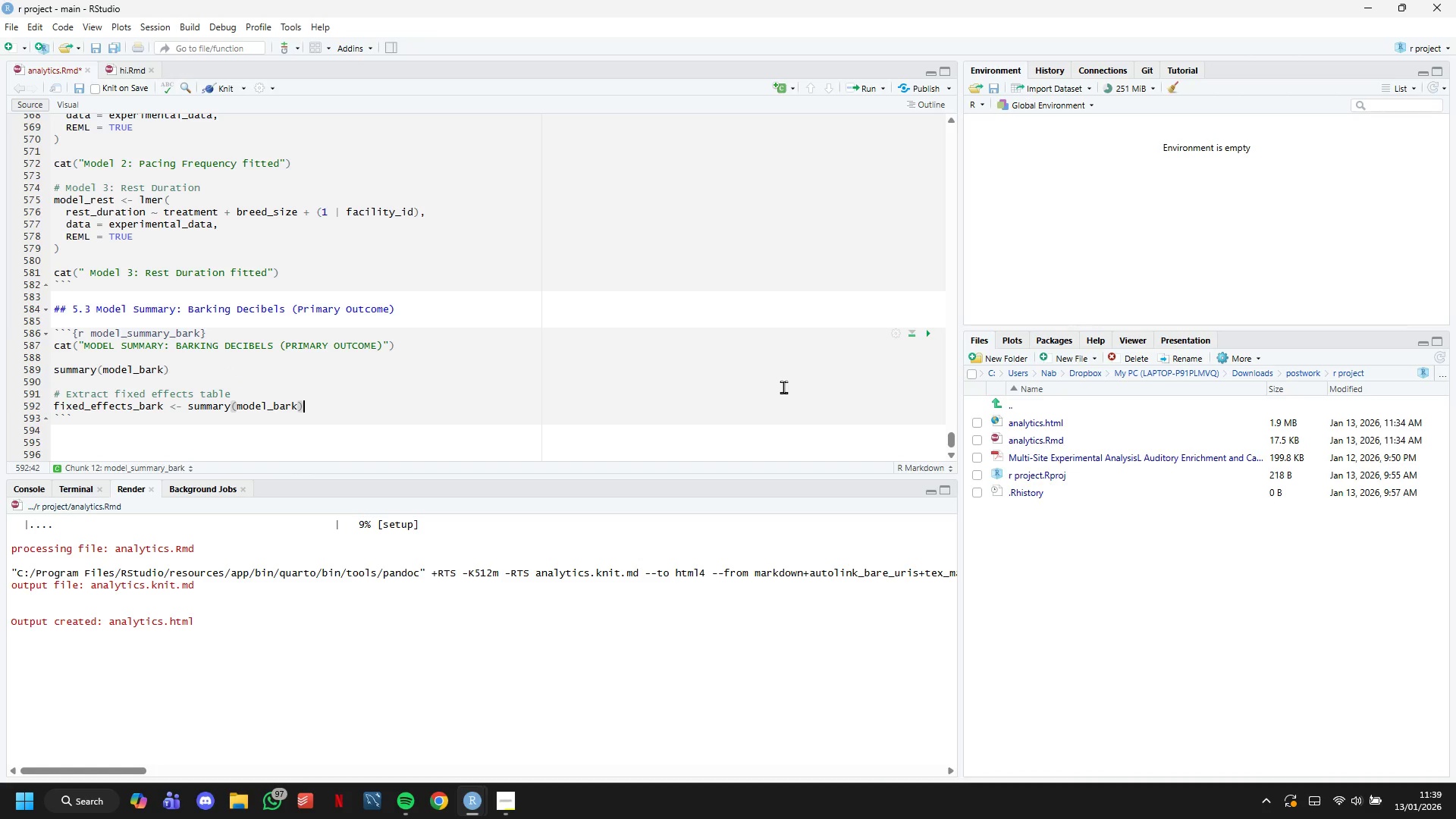 
type($coeffients)
 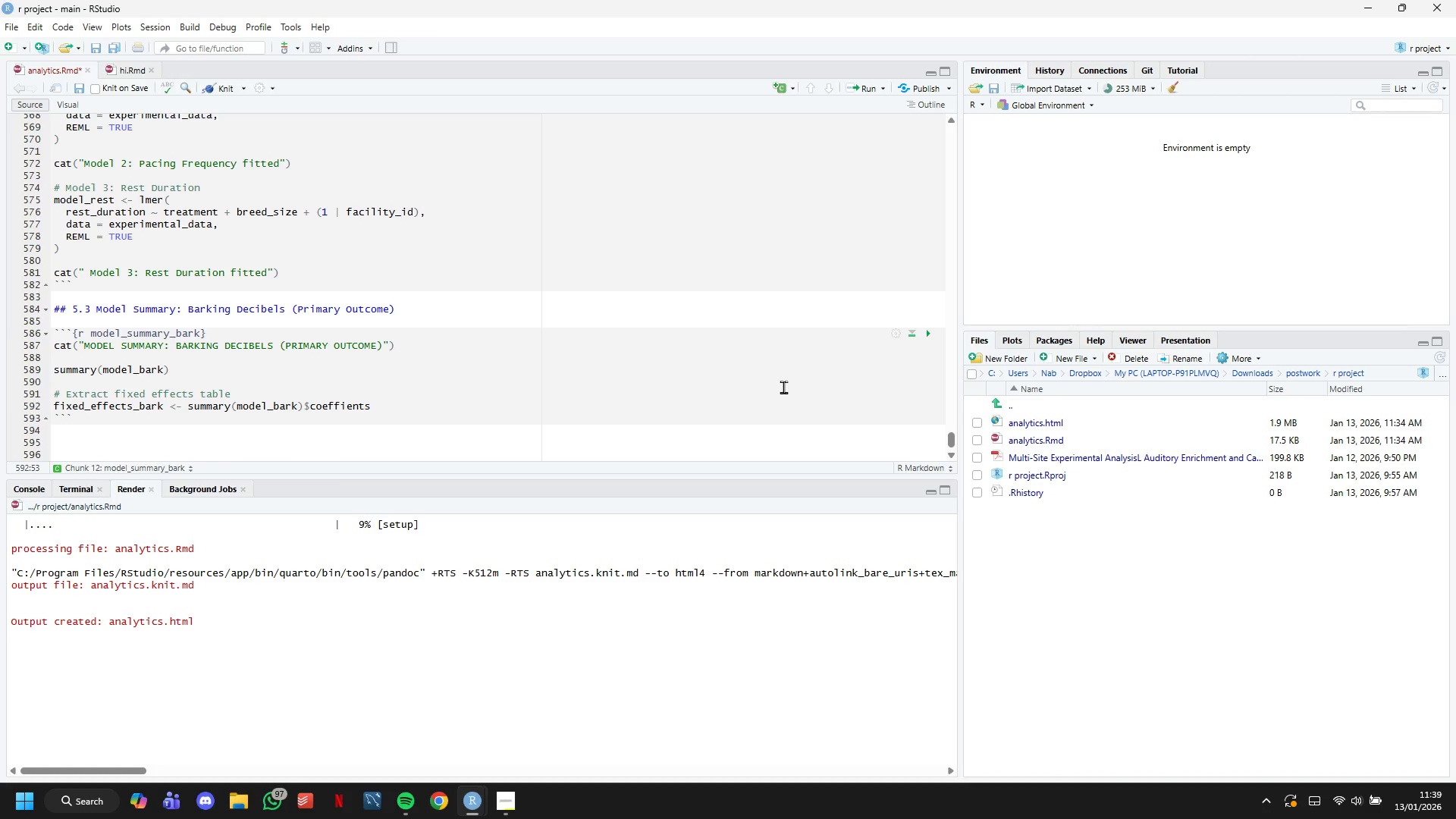 
key(ArrowRight)
 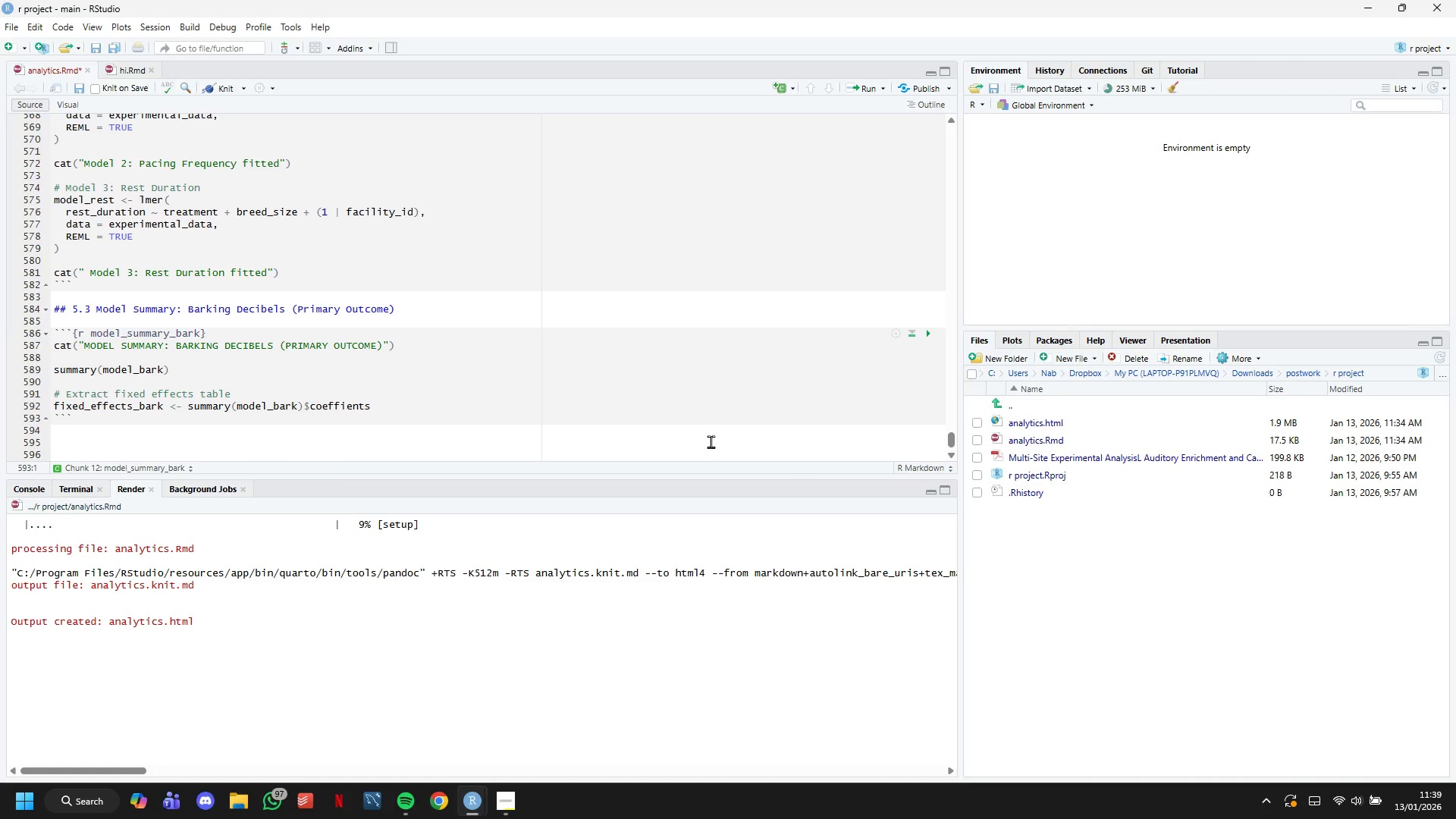 
key(ArrowLeft)
 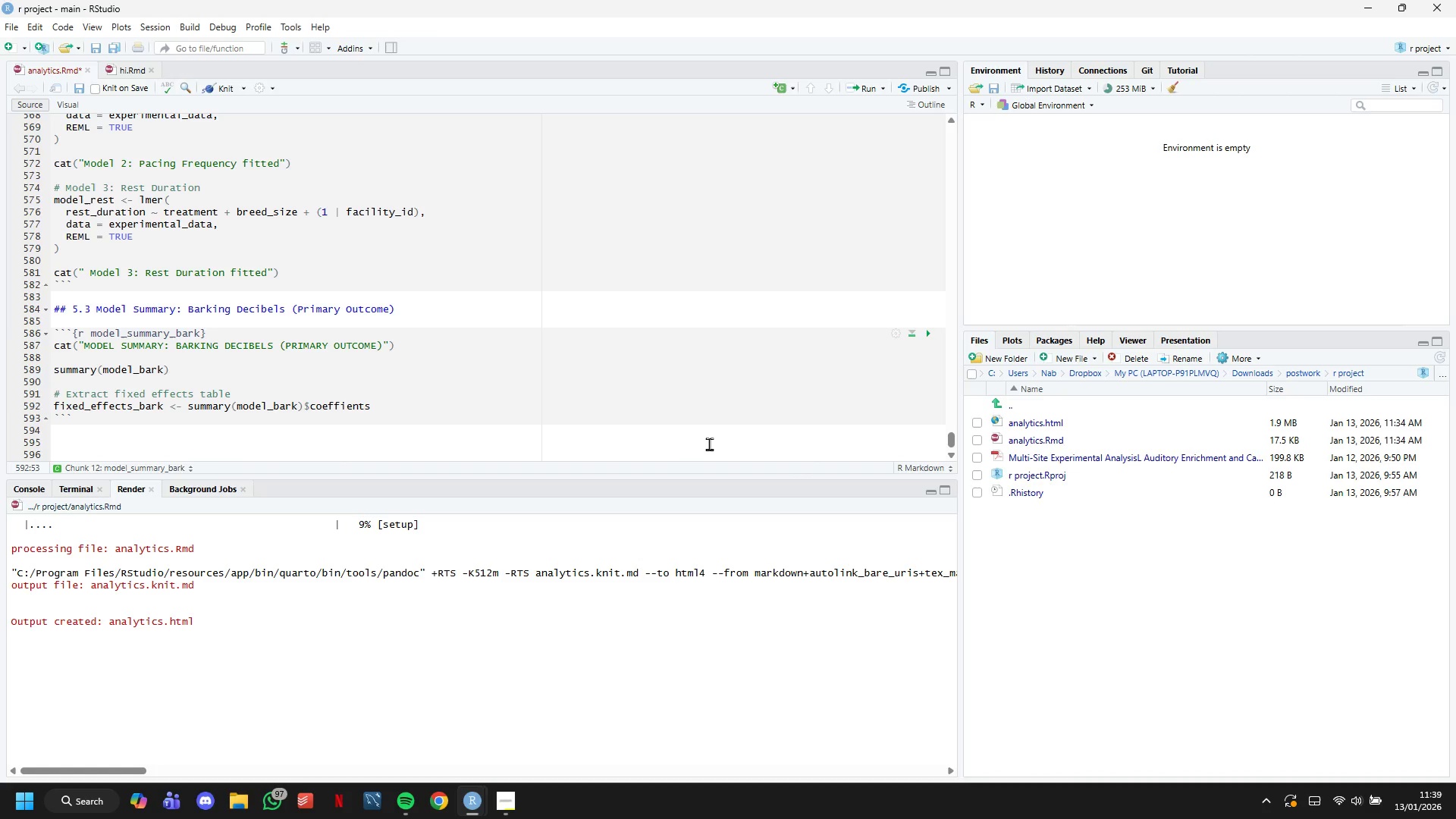 
key(Space)
 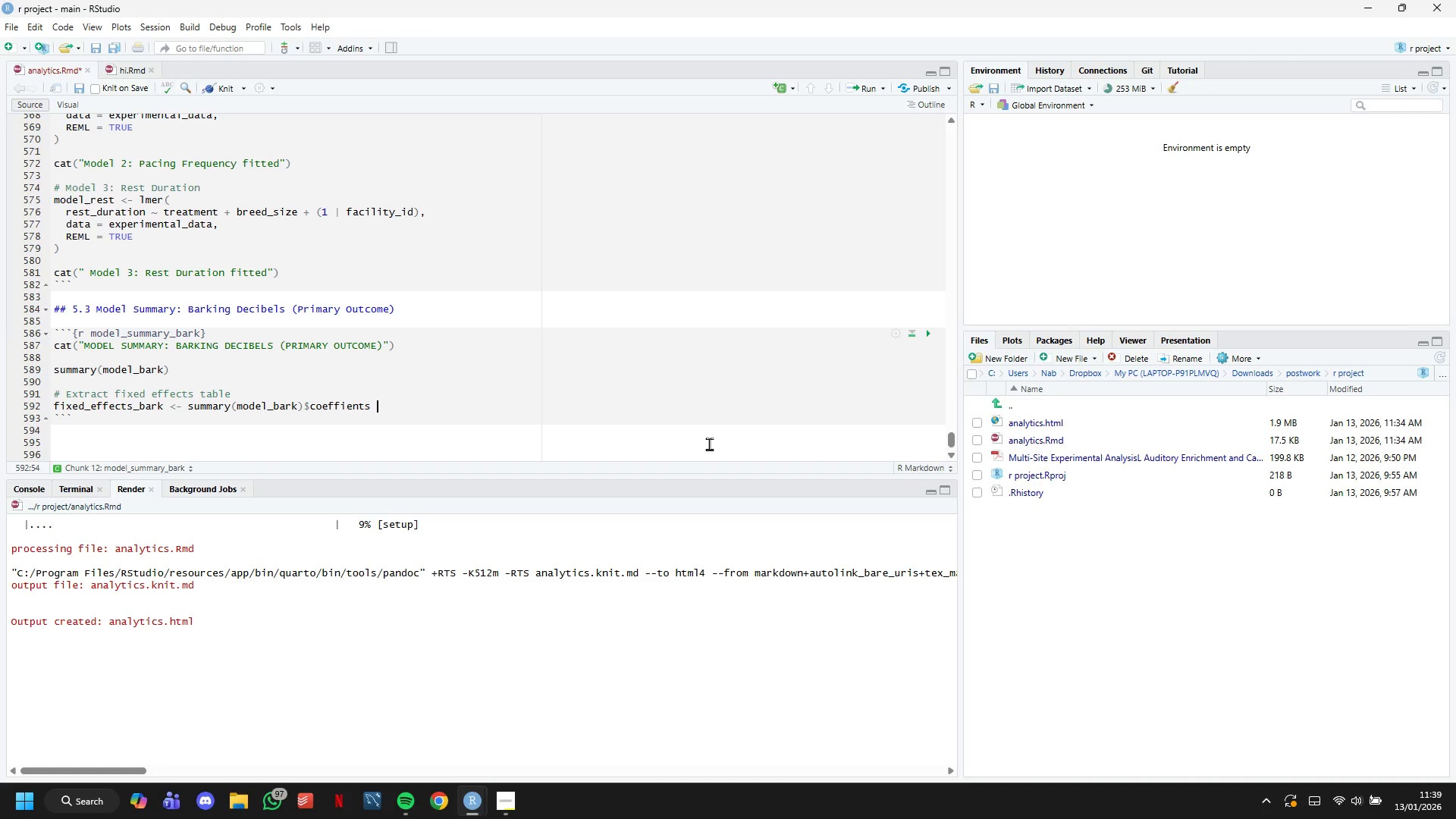 
key(Shift+5)
 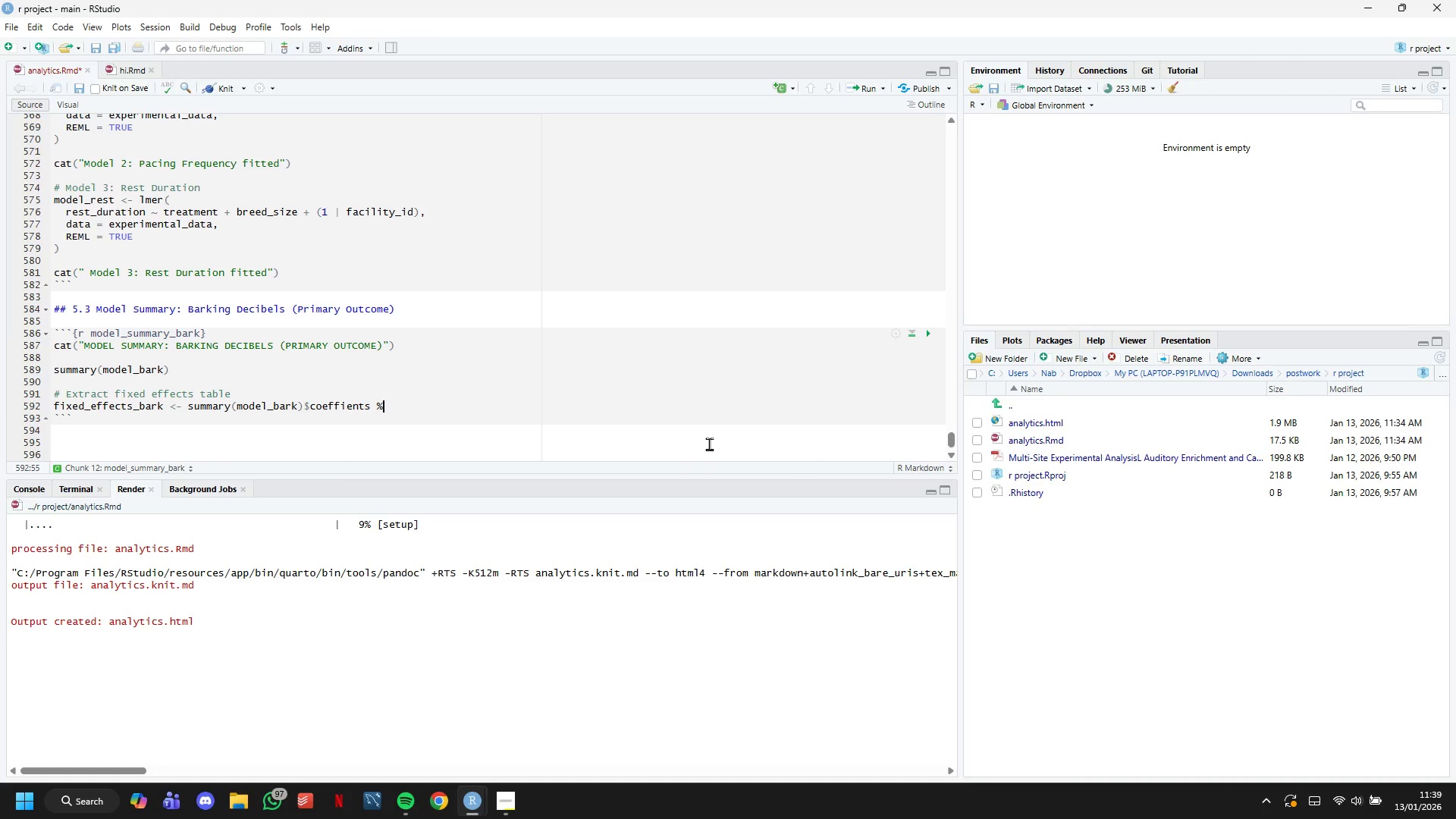 
key(Shift+Period)
 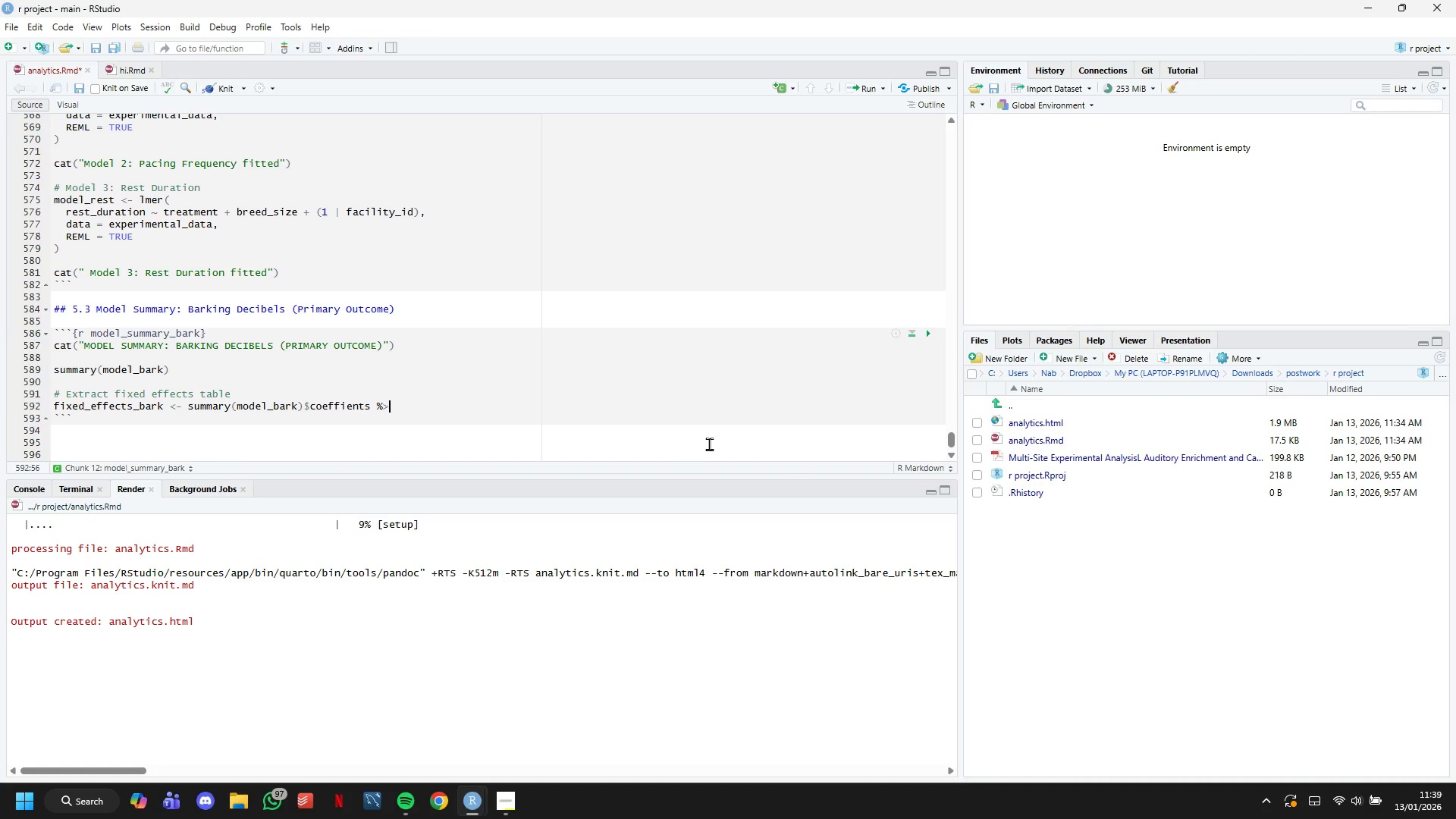 
key(Shift+5)
 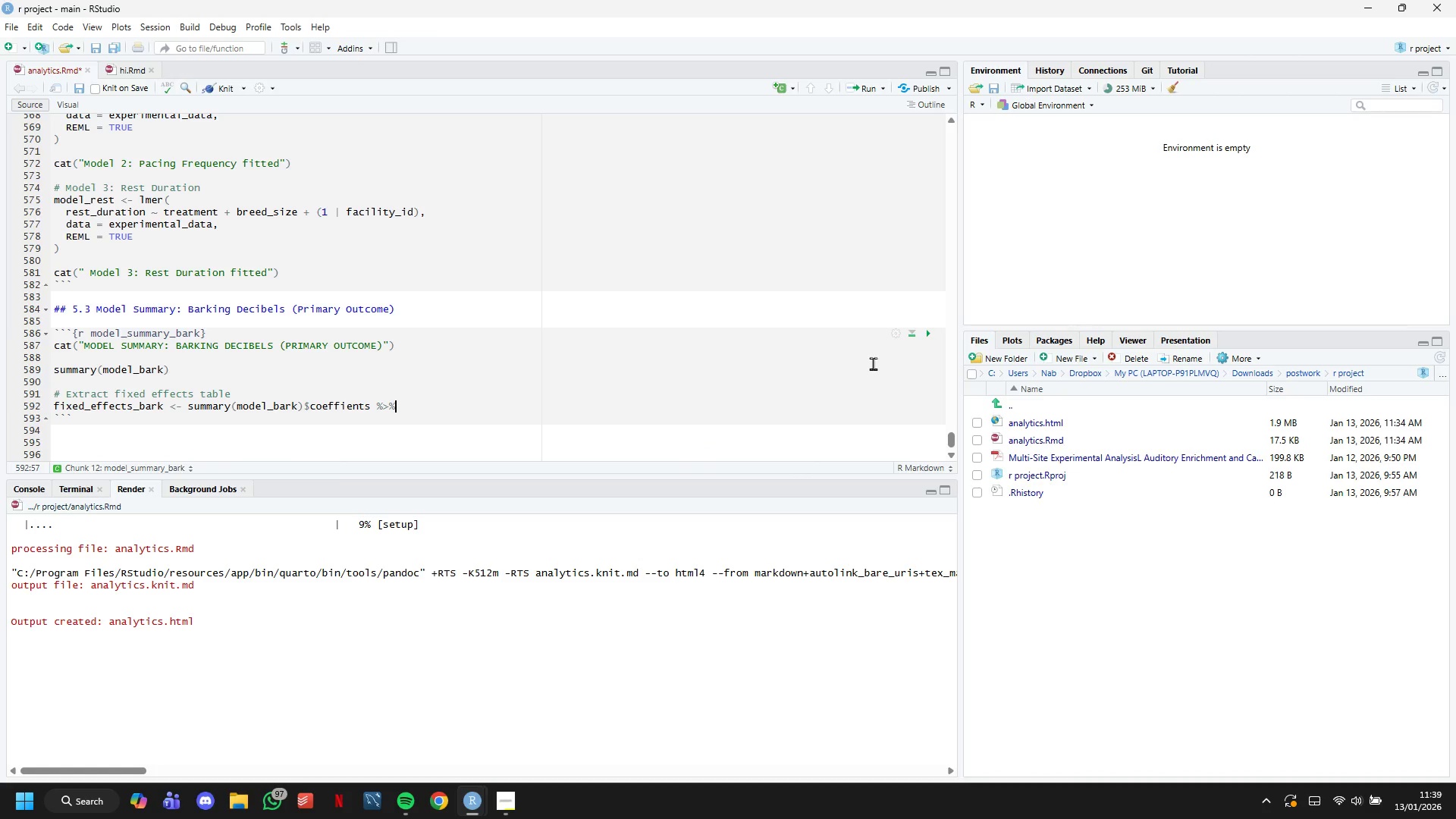 
scroll: coordinate [874, 347], scroll_direction: down, amount: 1.0
 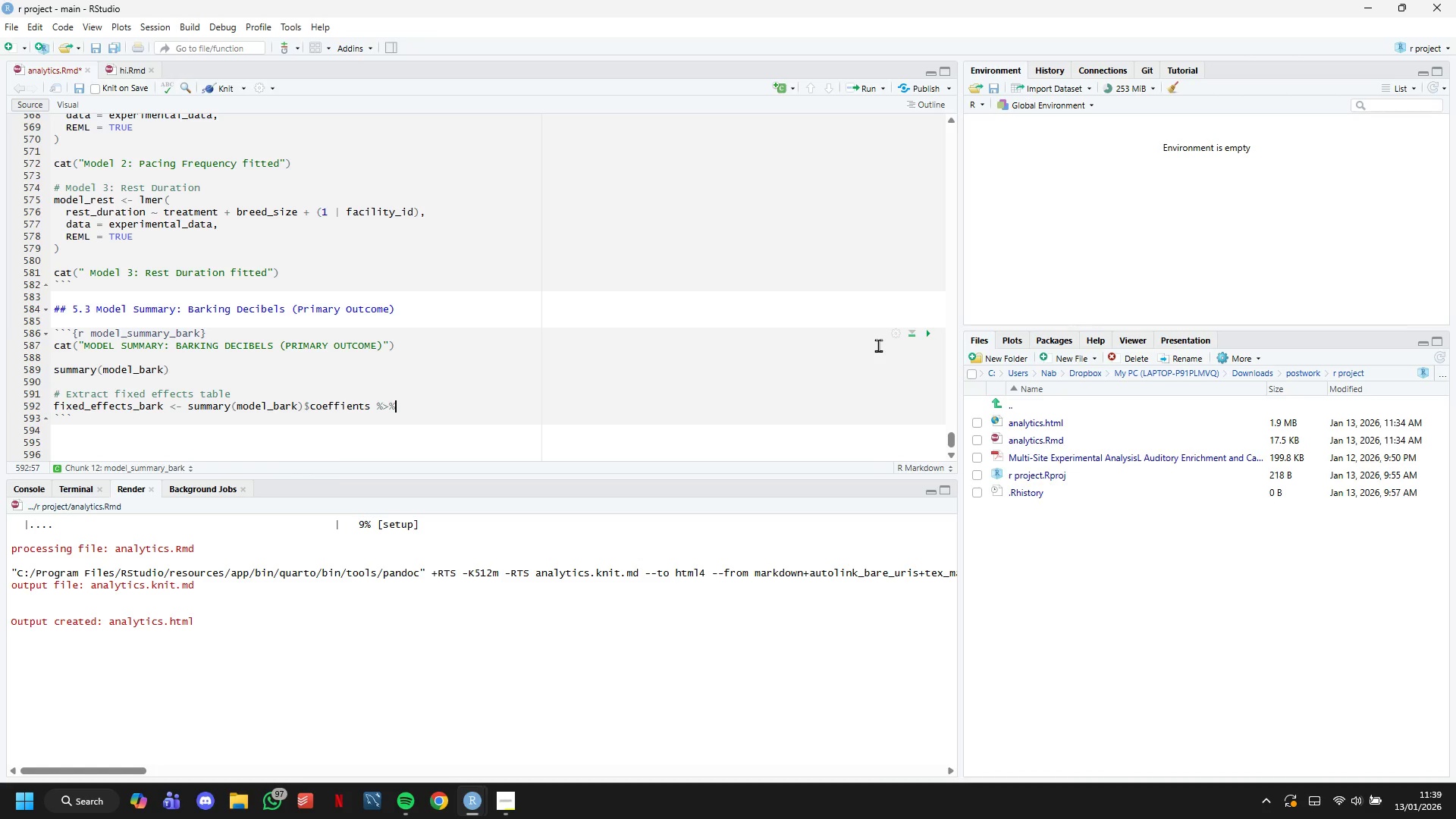 
key(Enter)
 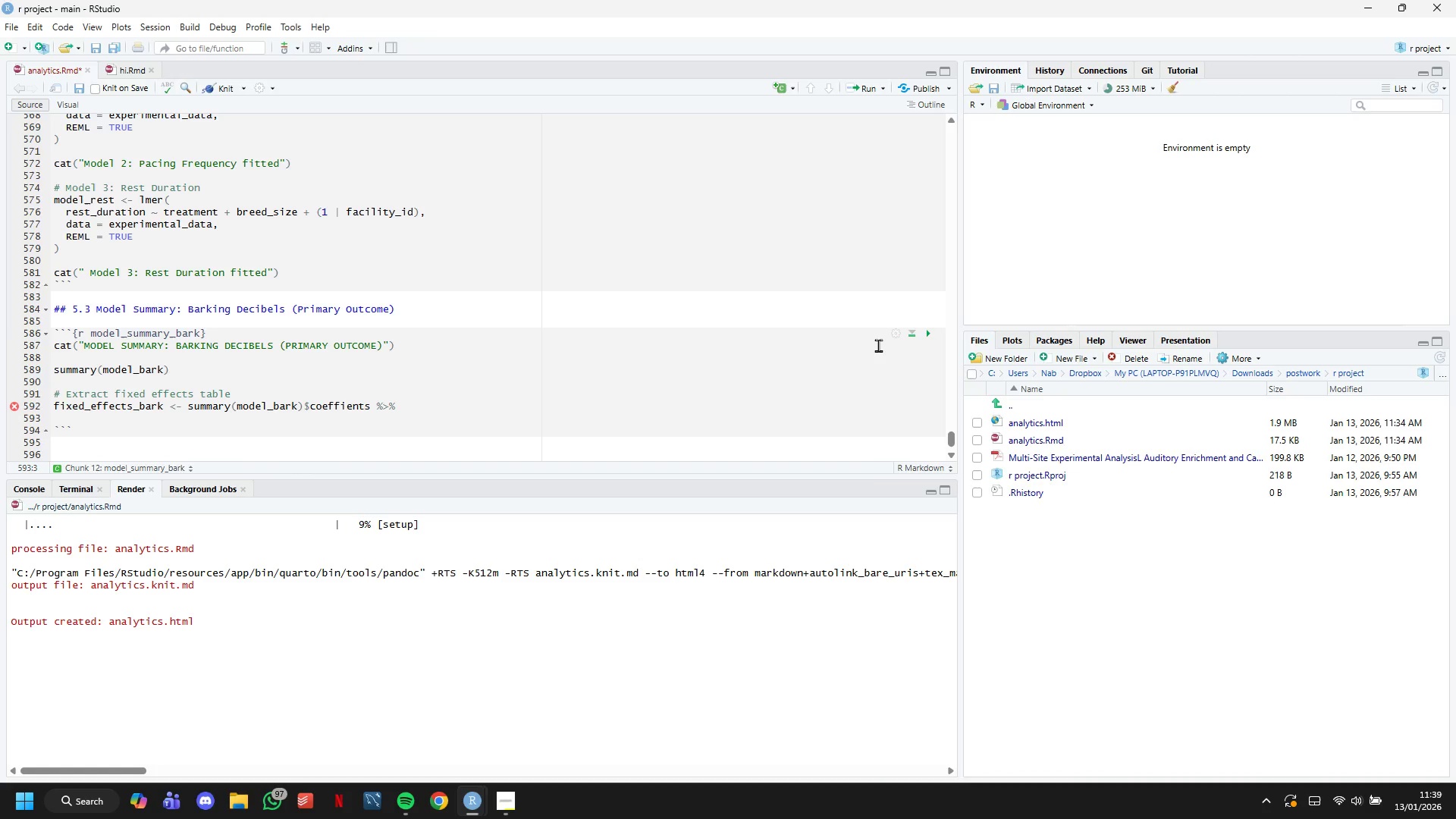 
wait(9.64)
 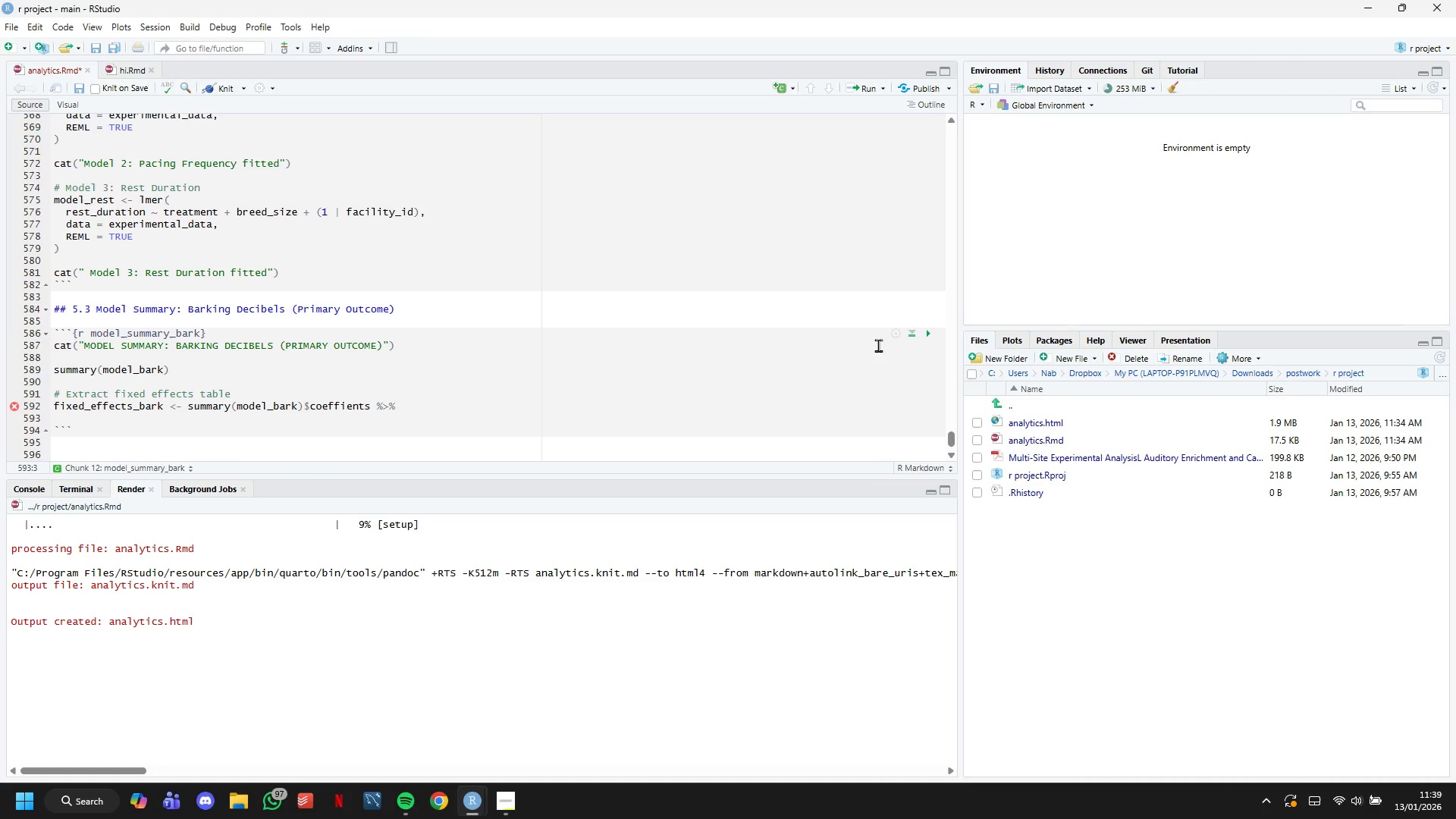 
type(as.data.frame()
 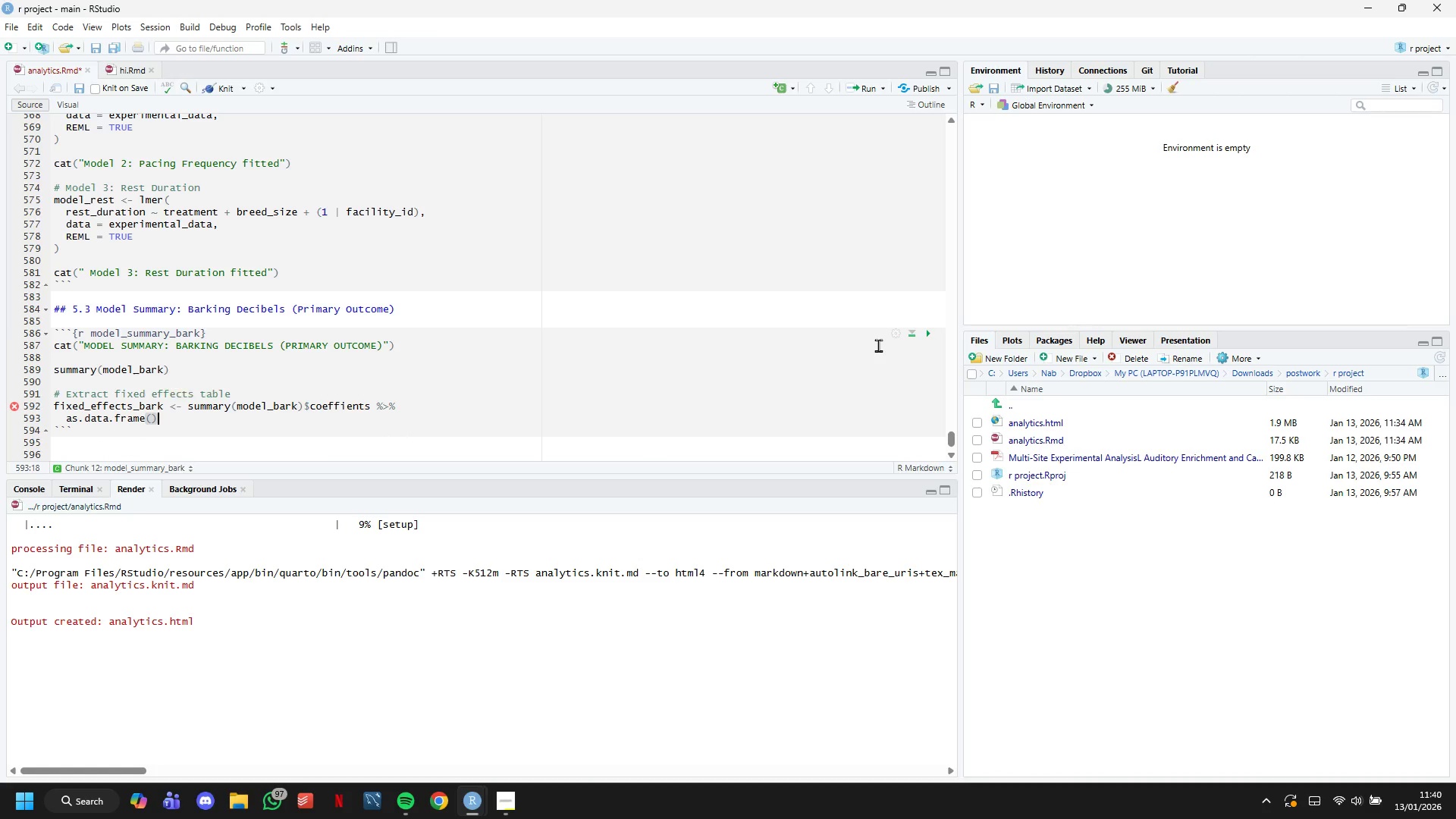 
 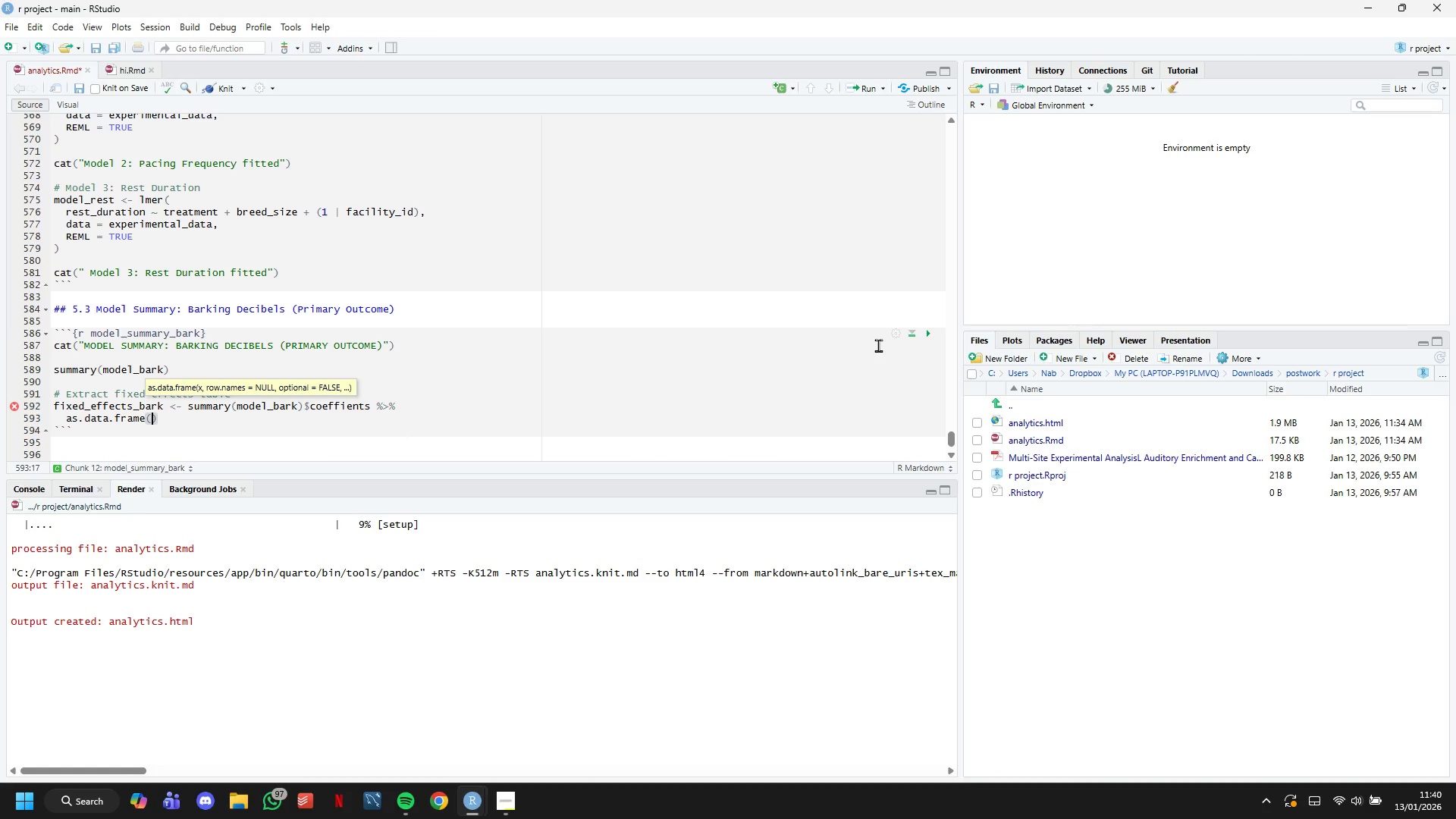 
key(ArrowRight)
 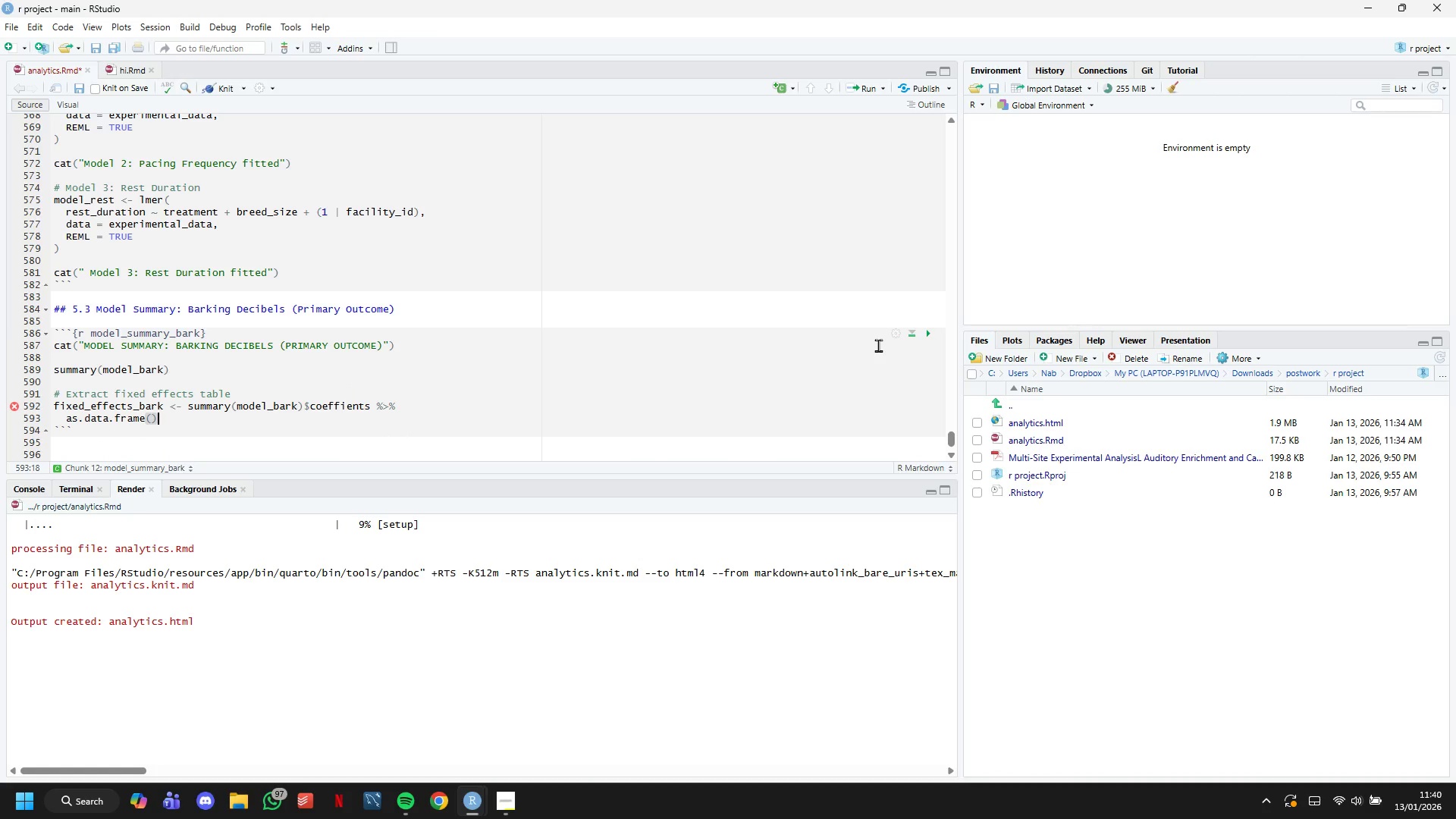 
key(Space)
 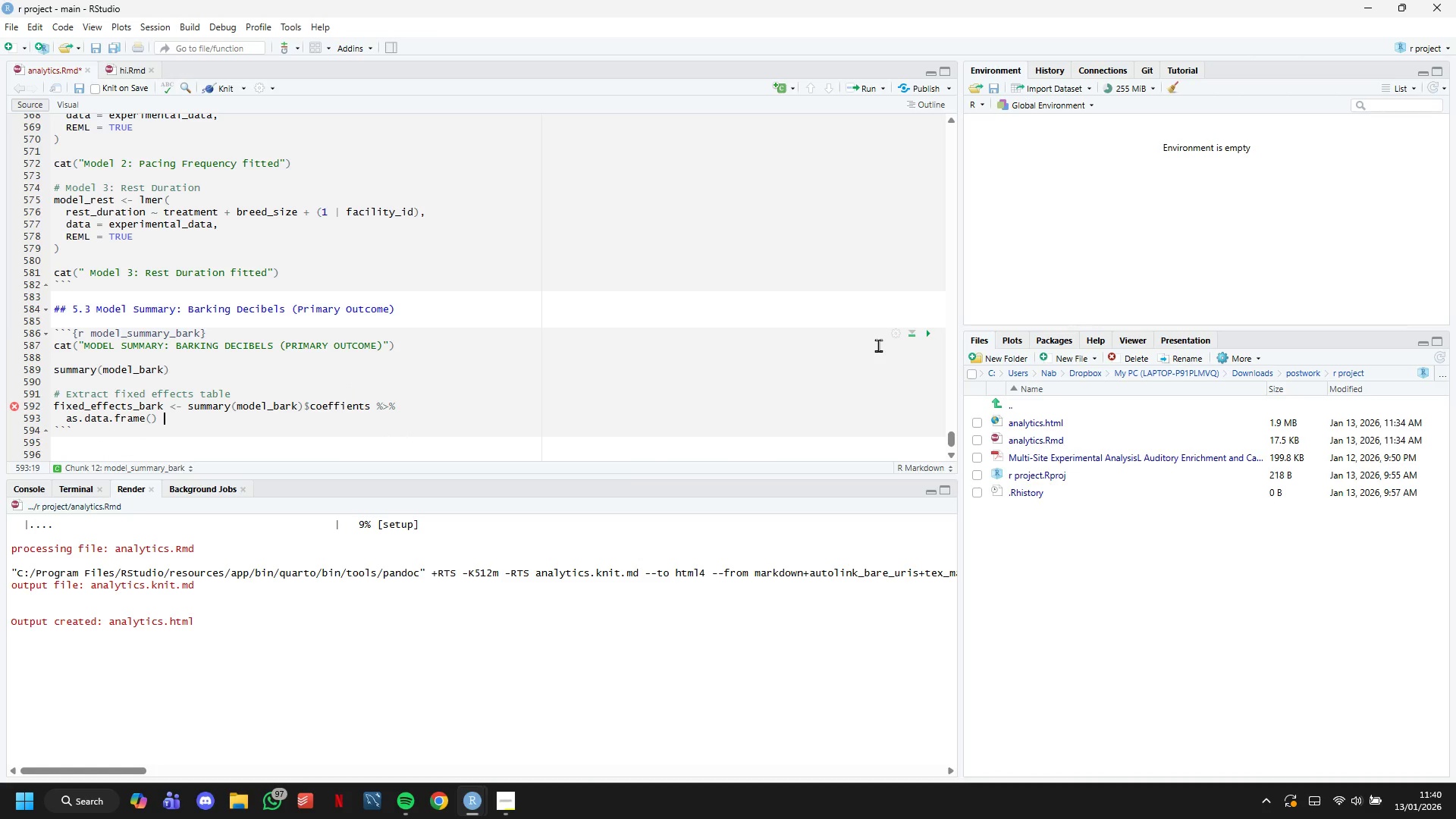 
key(Shift+5)
 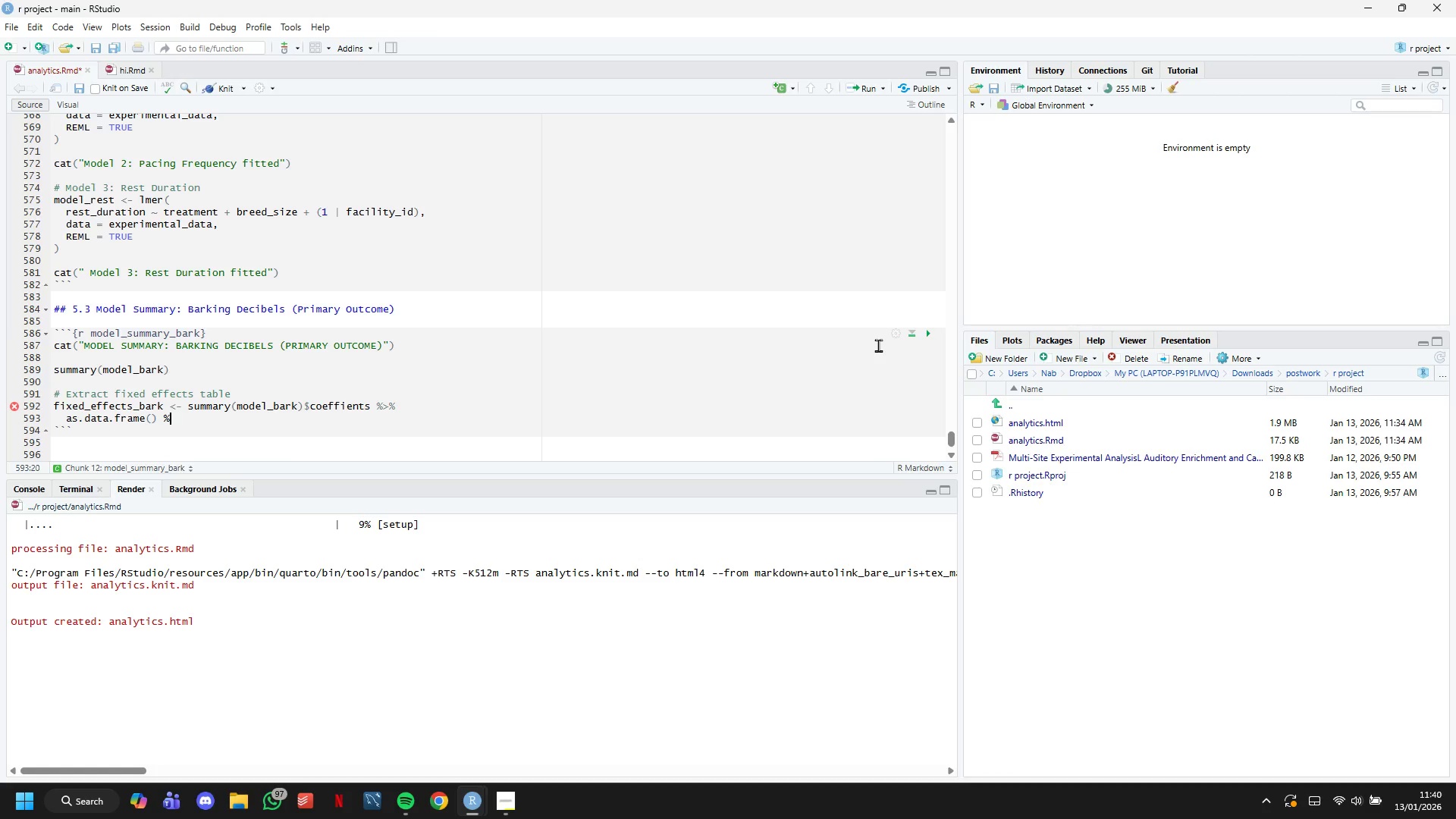 
key(Shift+Period)
 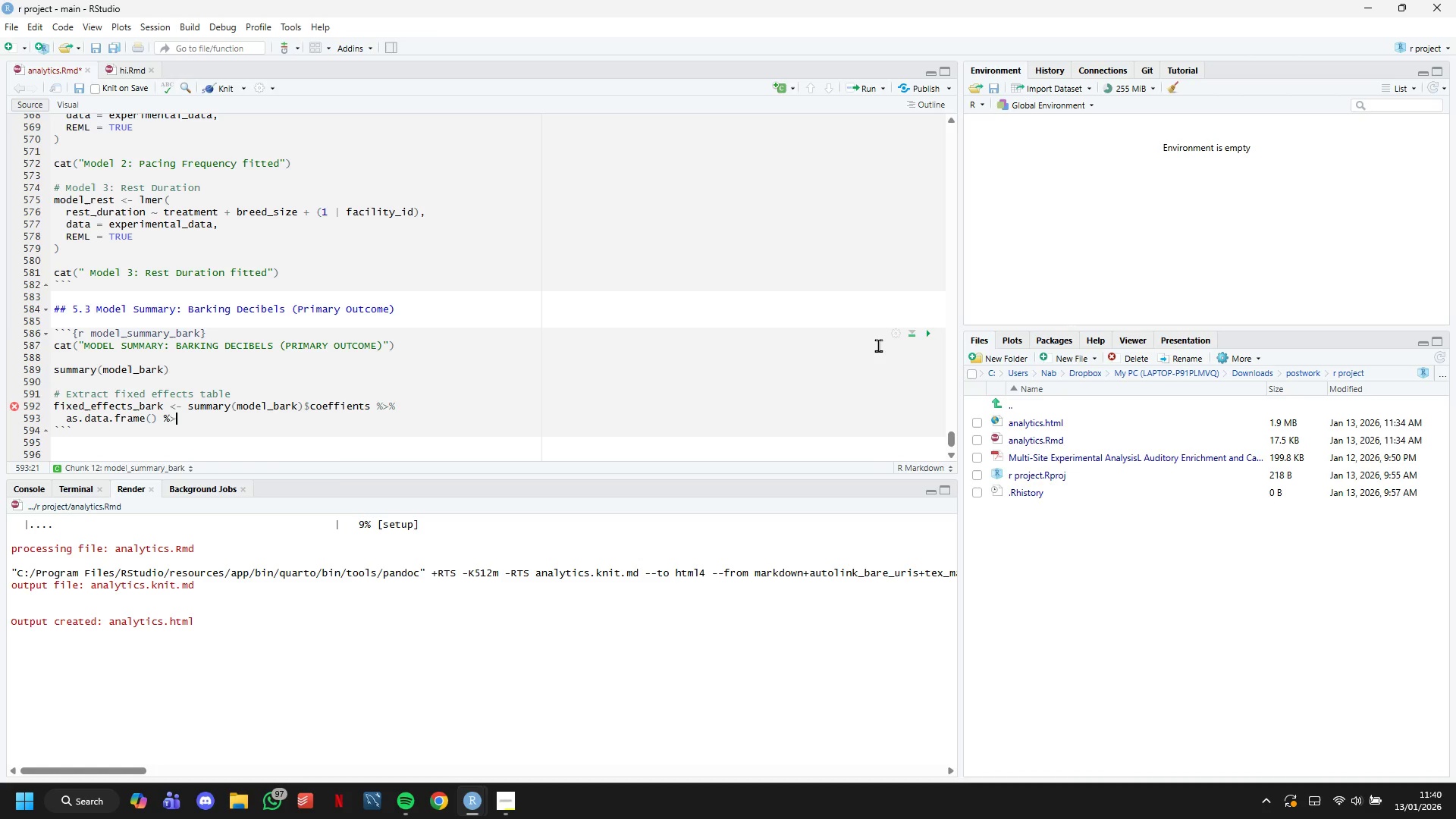 
key(Shift+5)
 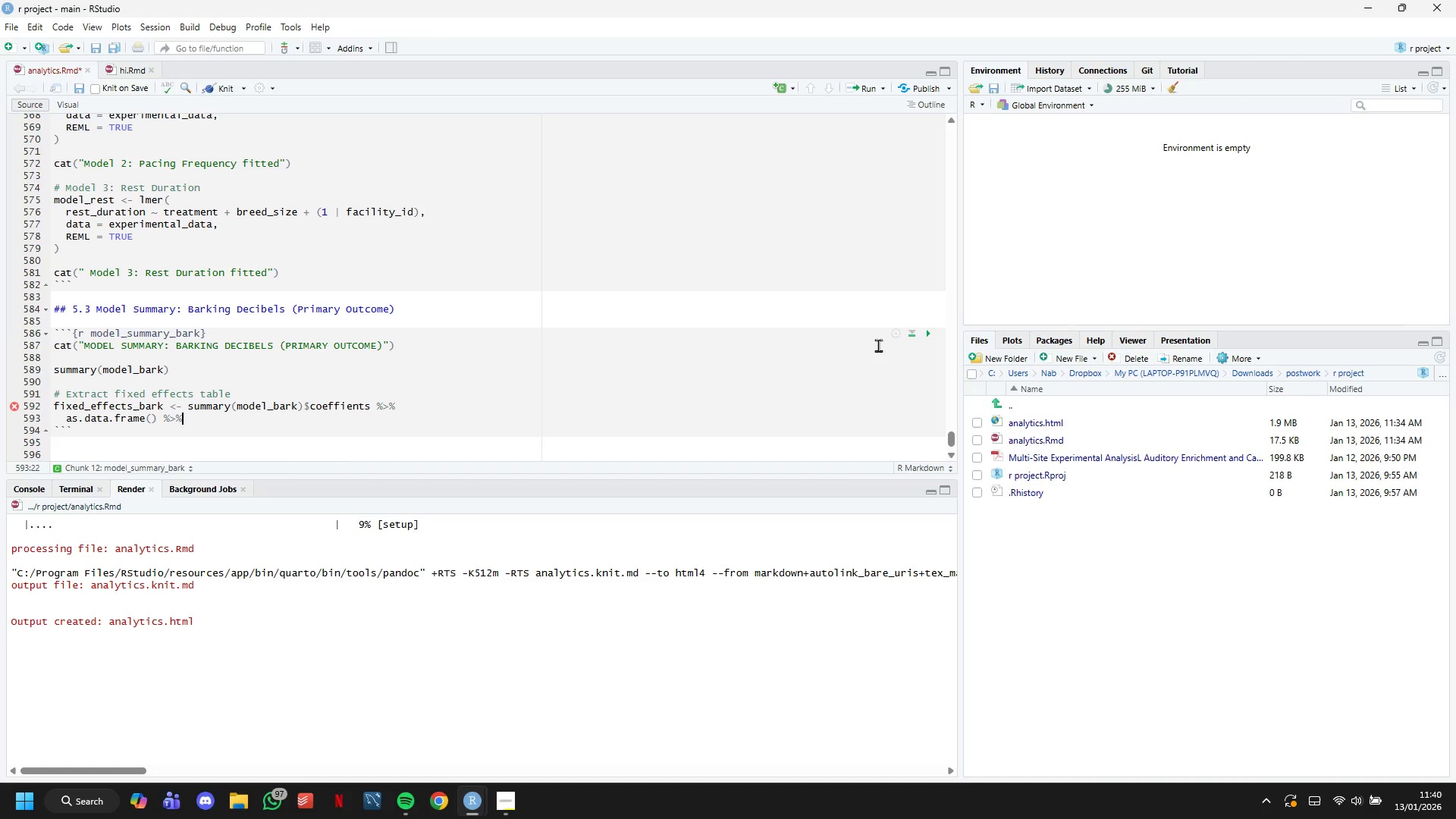 
key(Enter)
 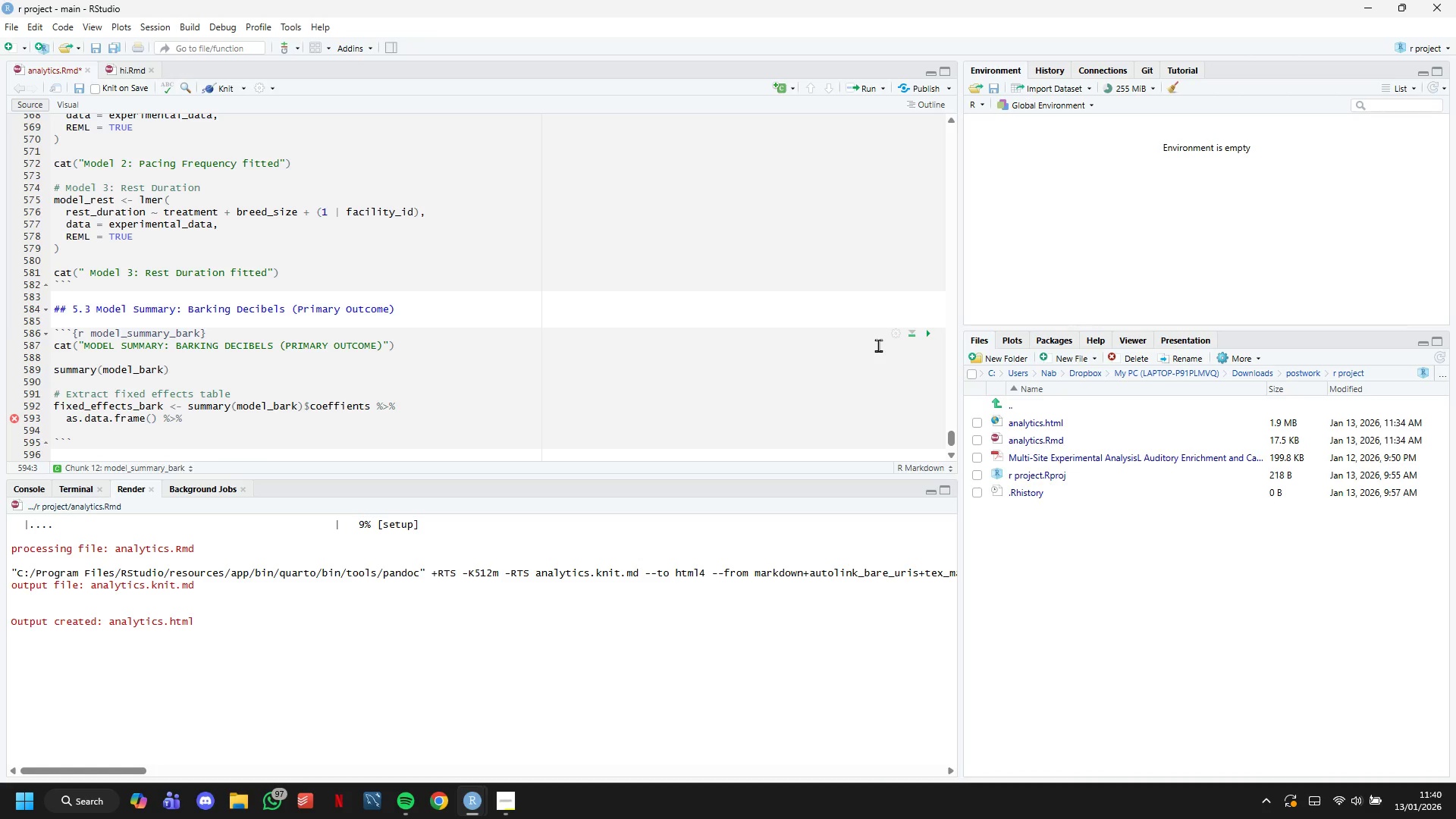 
type(rownames)
 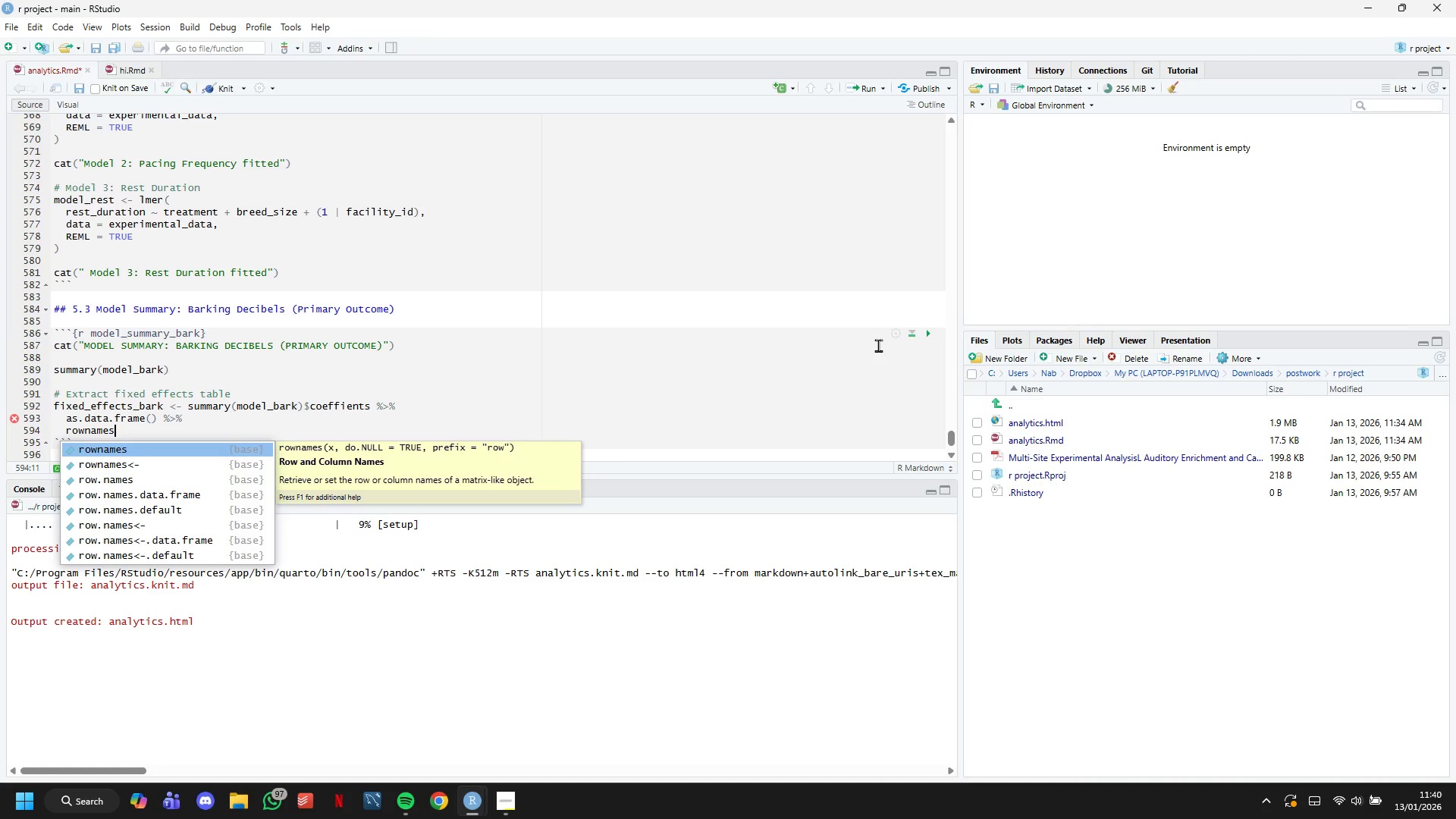 
hold_key(key=ArrowDown, duration=0.8)
 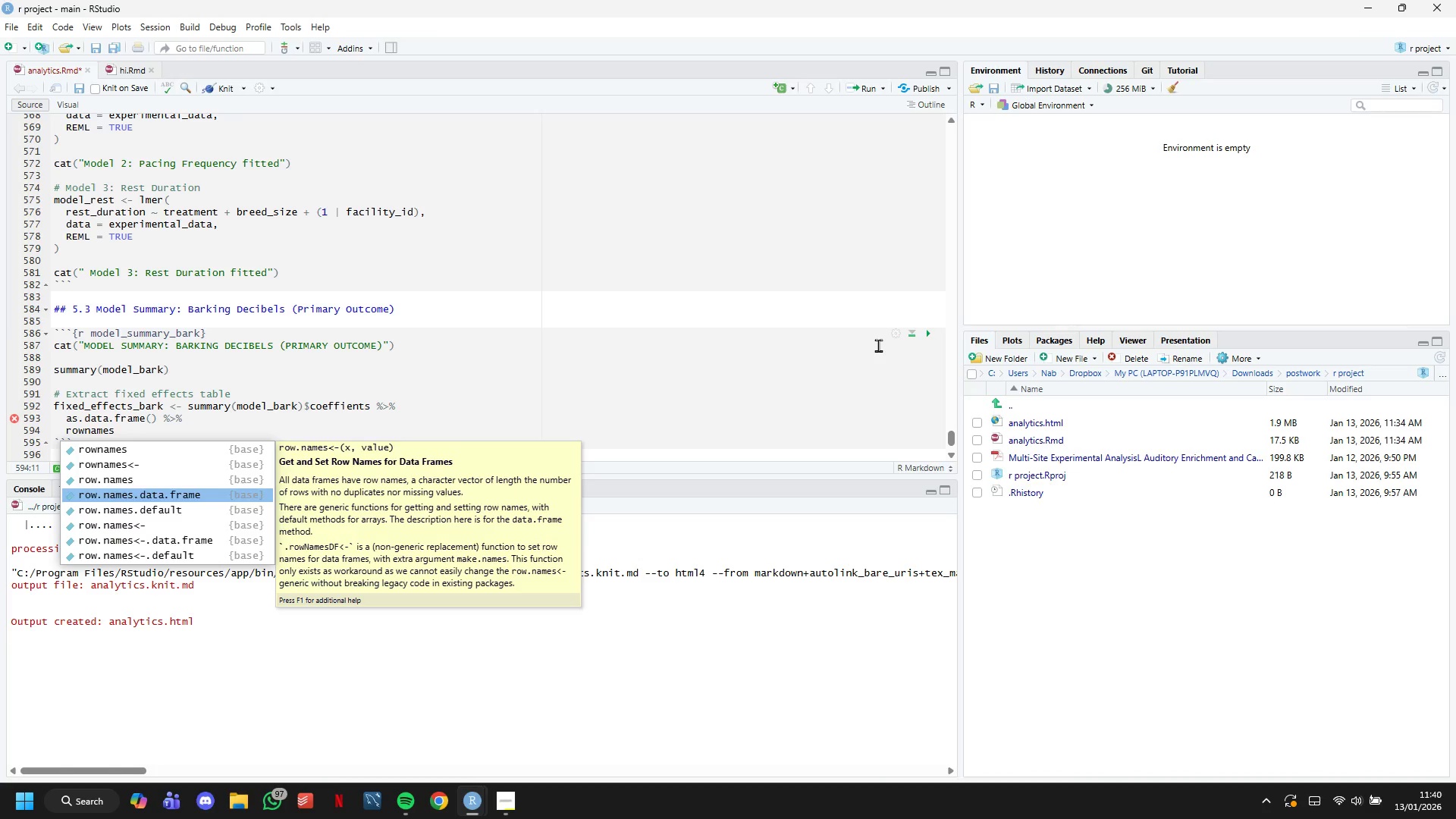 
key(ArrowDown)
 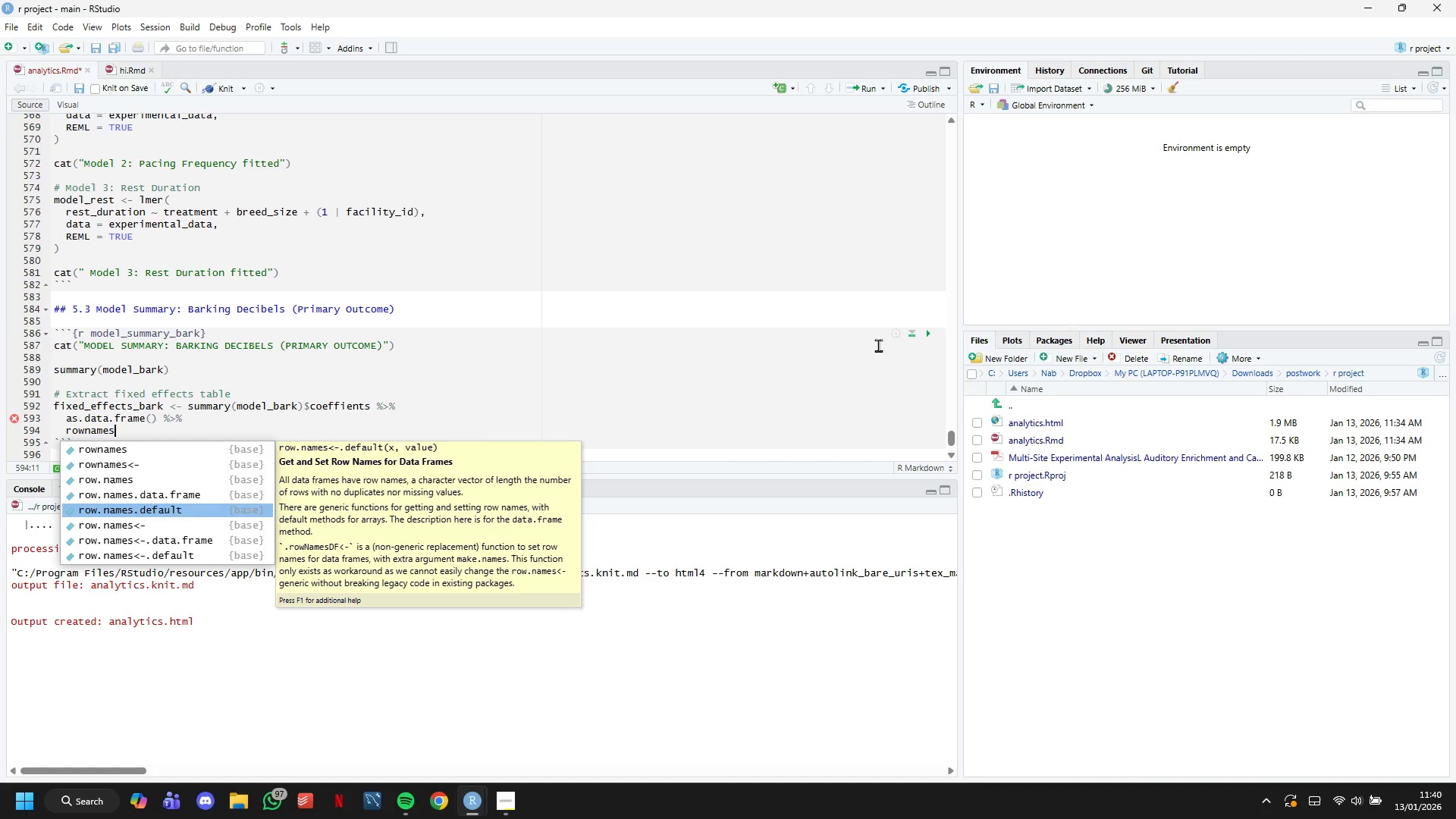 
key(ArrowUp)
 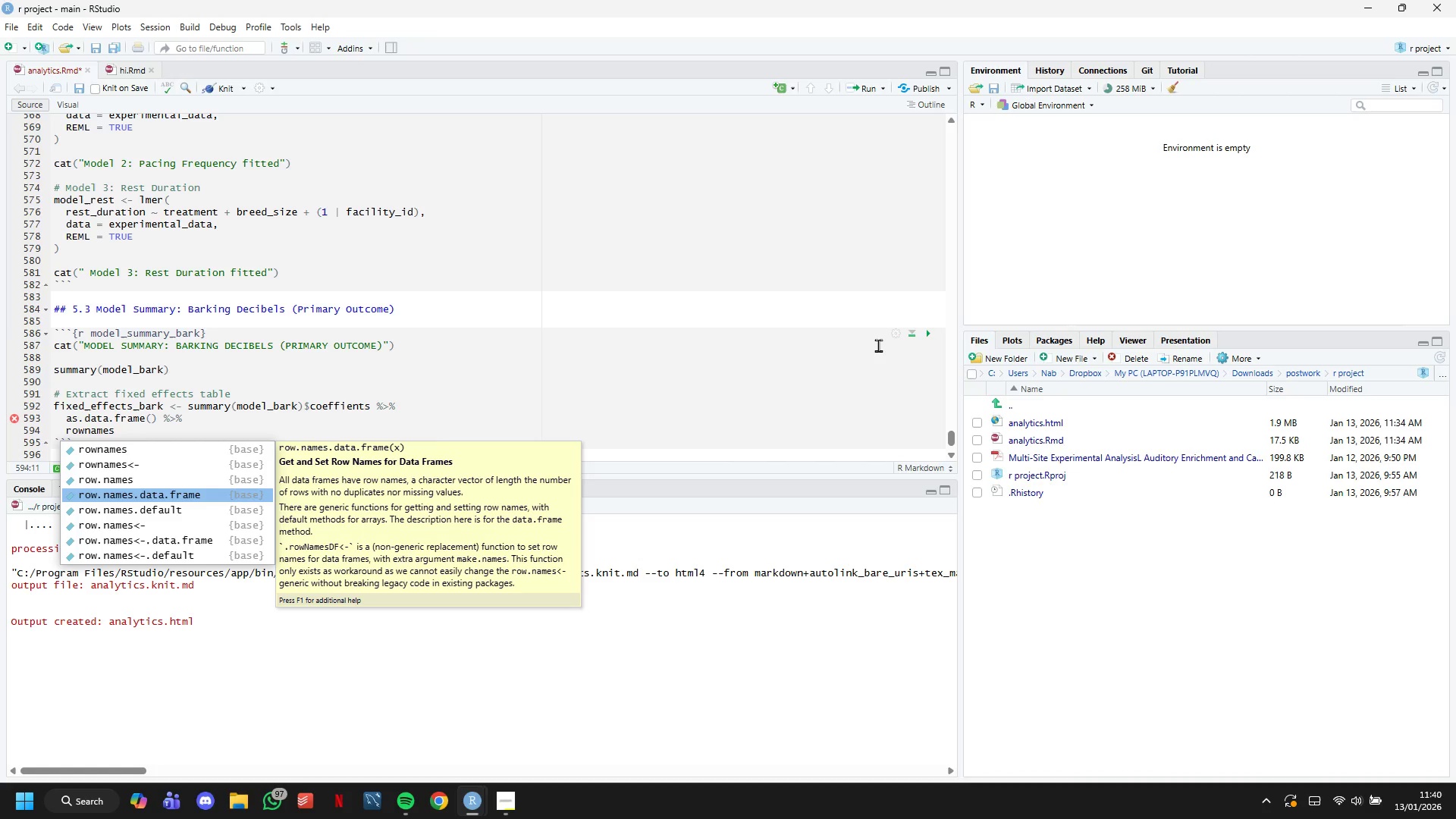 
type(_to_)
 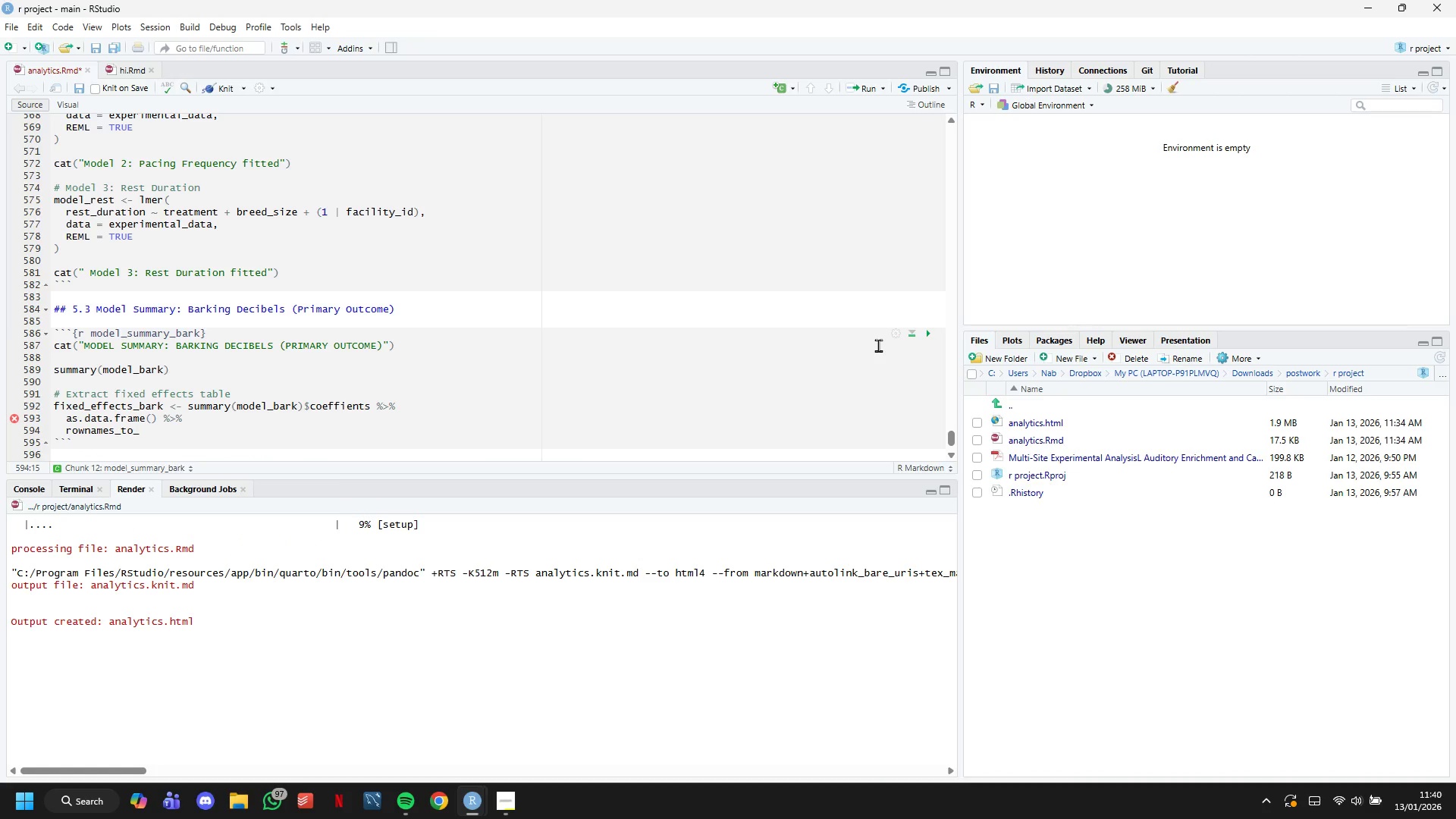 
type(column("Parameter)
 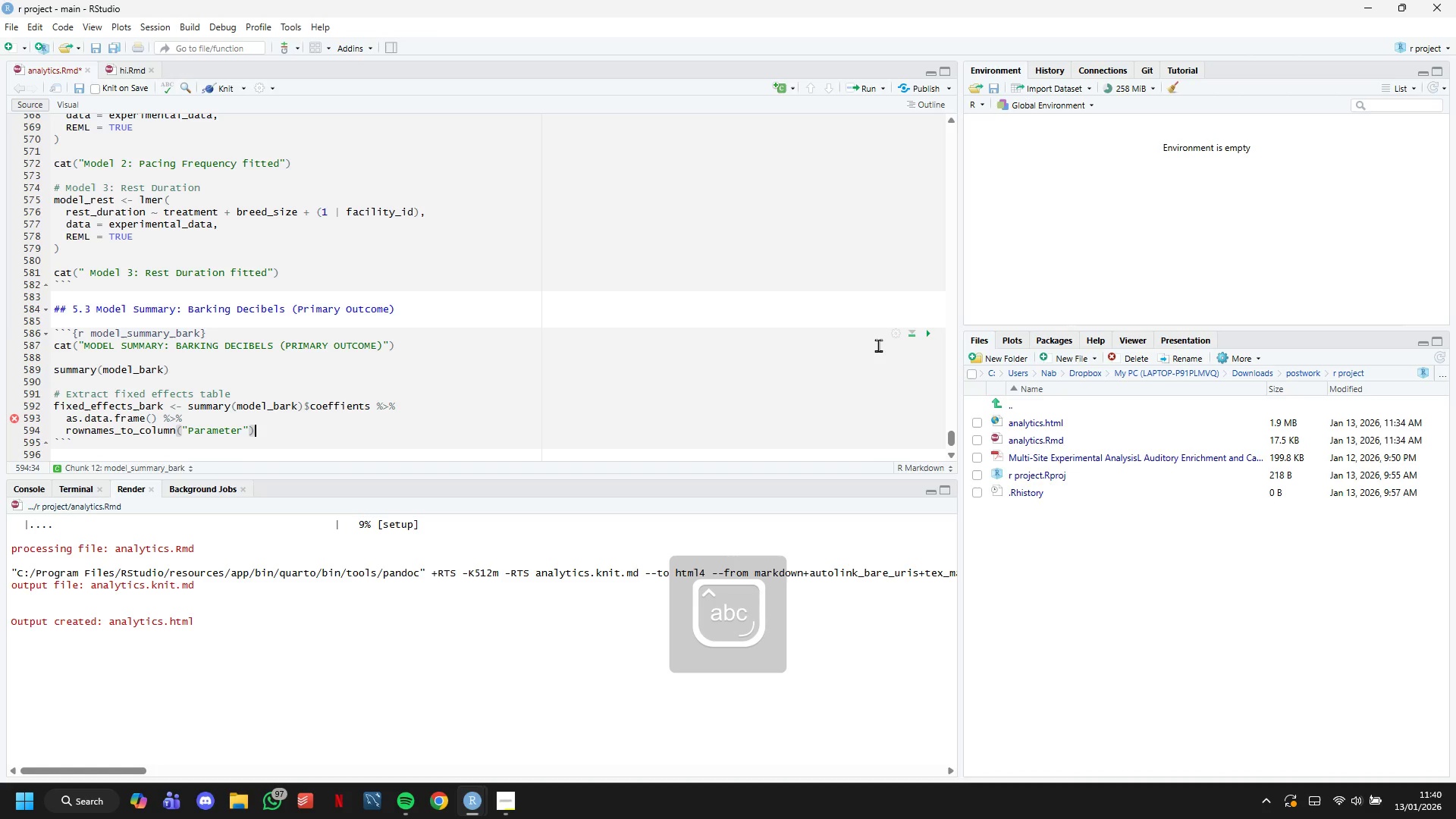 
 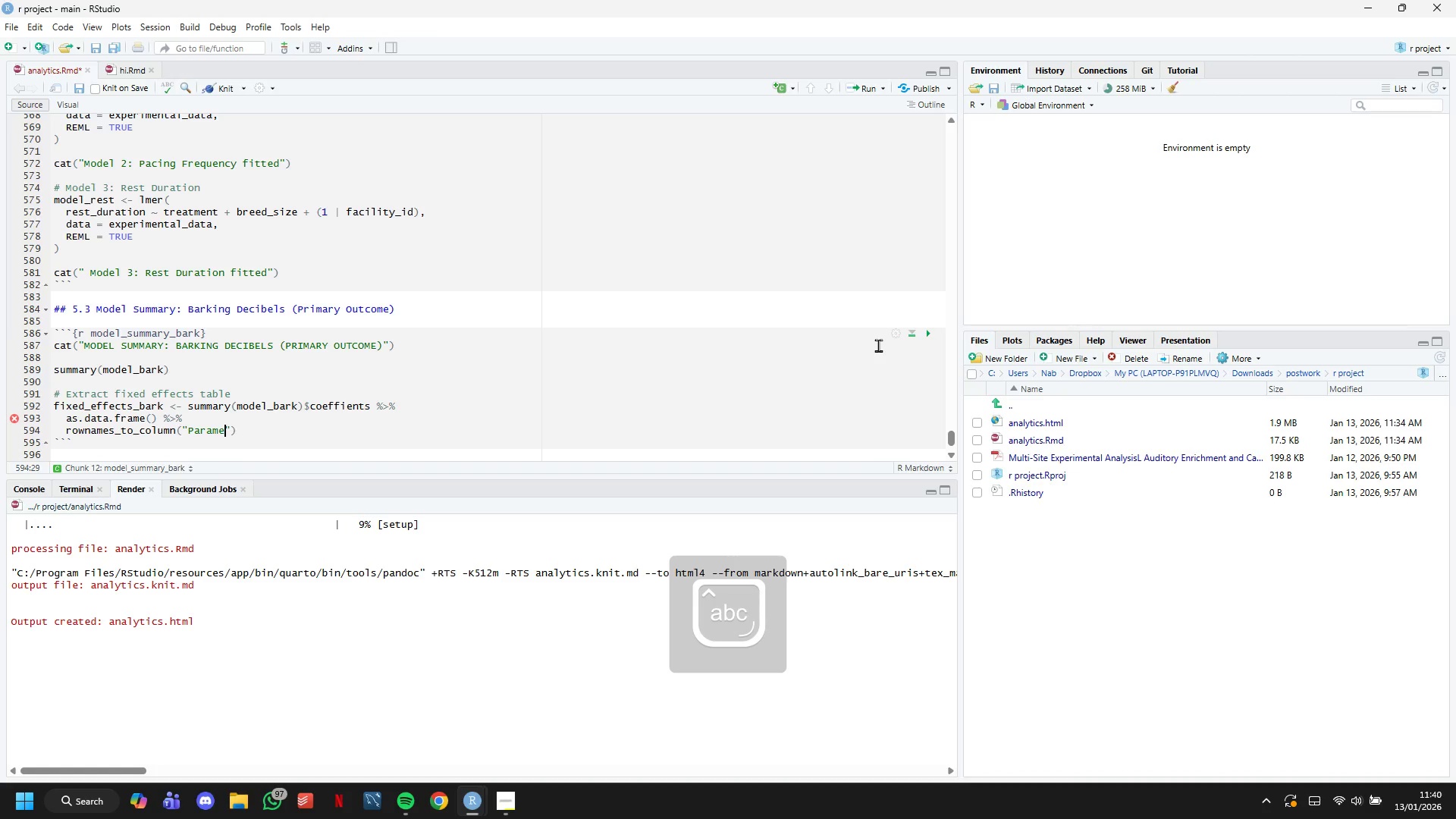 
key(ArrowRight)
 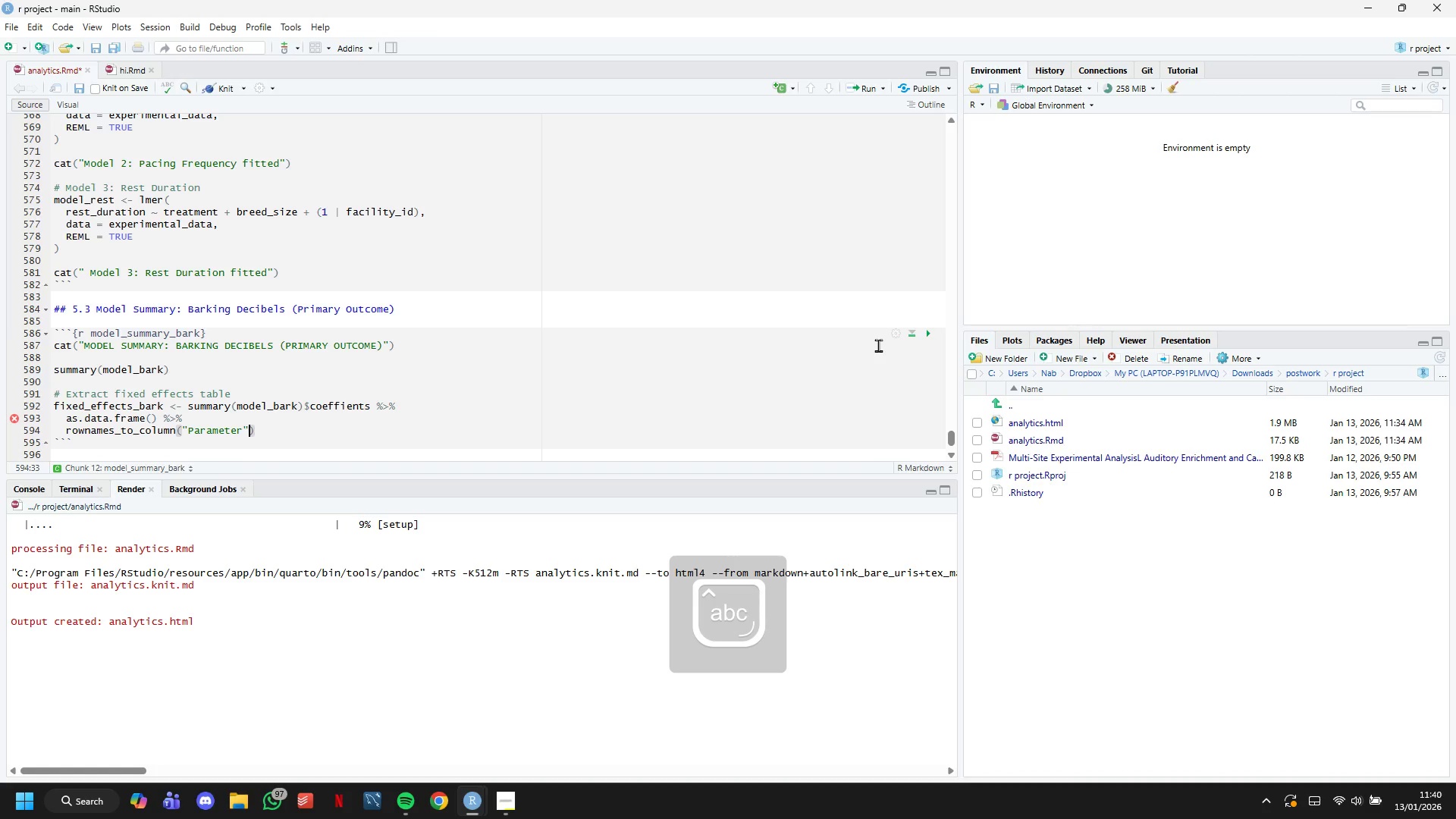 
key(ArrowRight)
 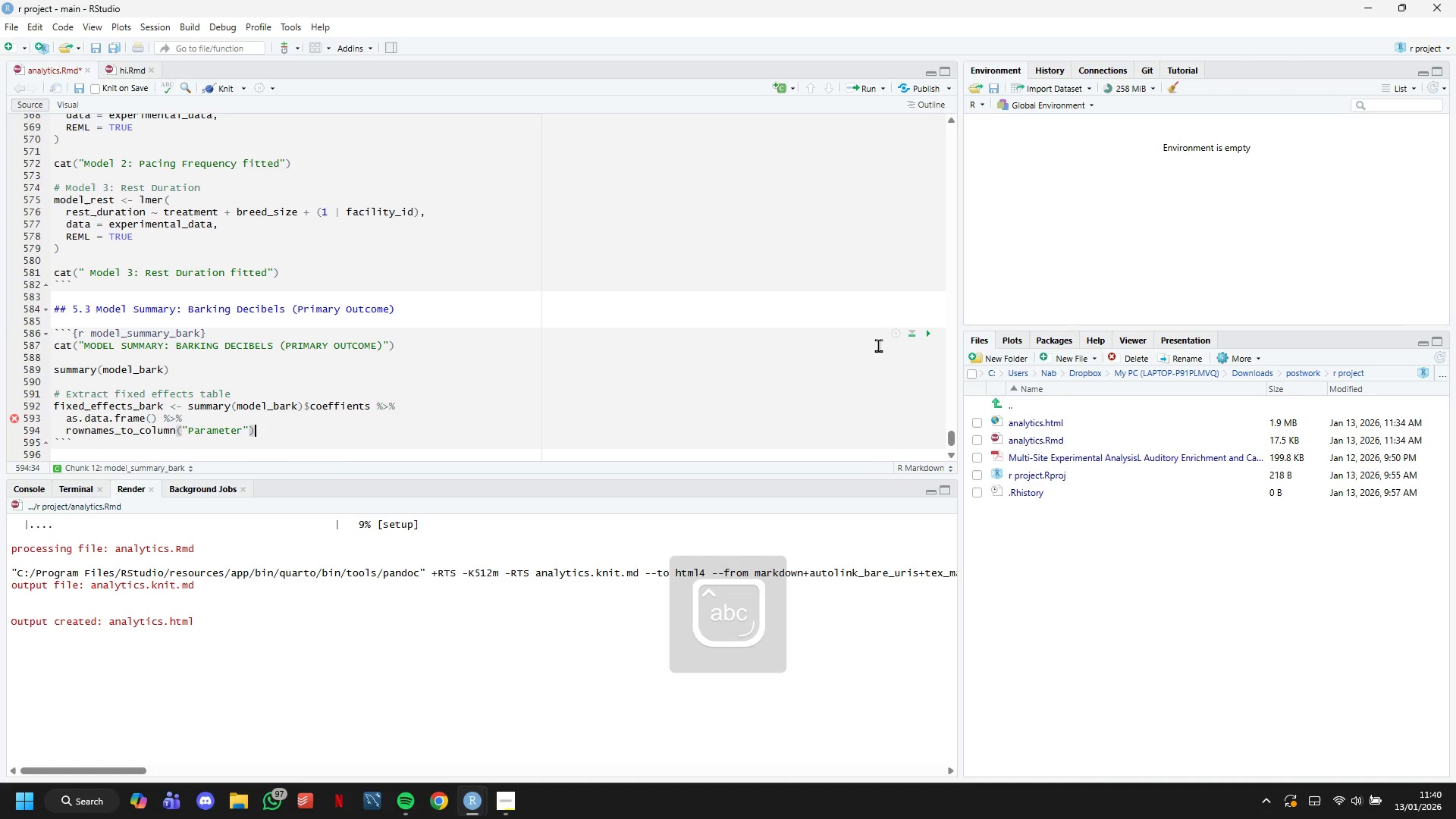 
key(Space)
 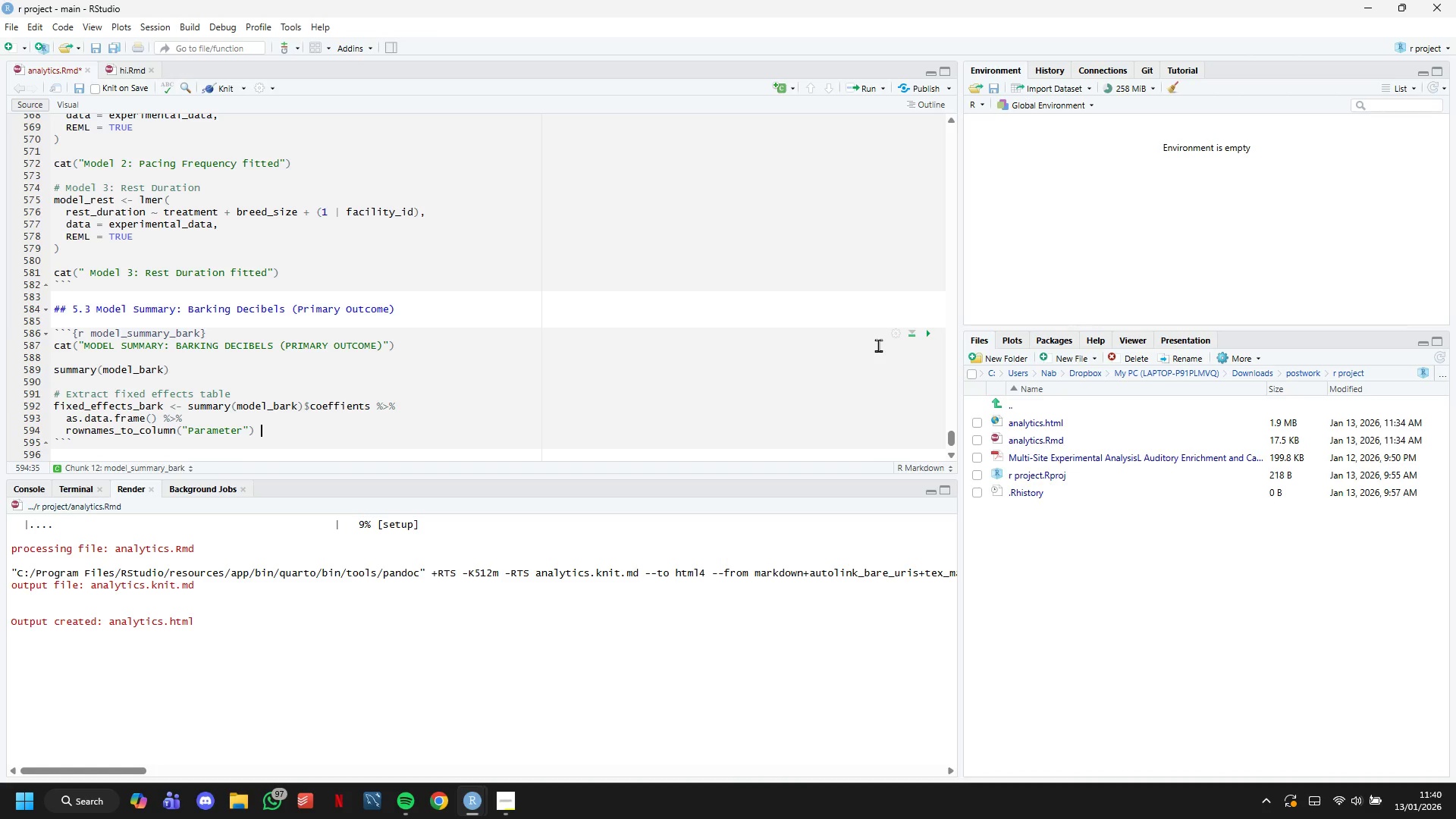 
key(Shift+5)
 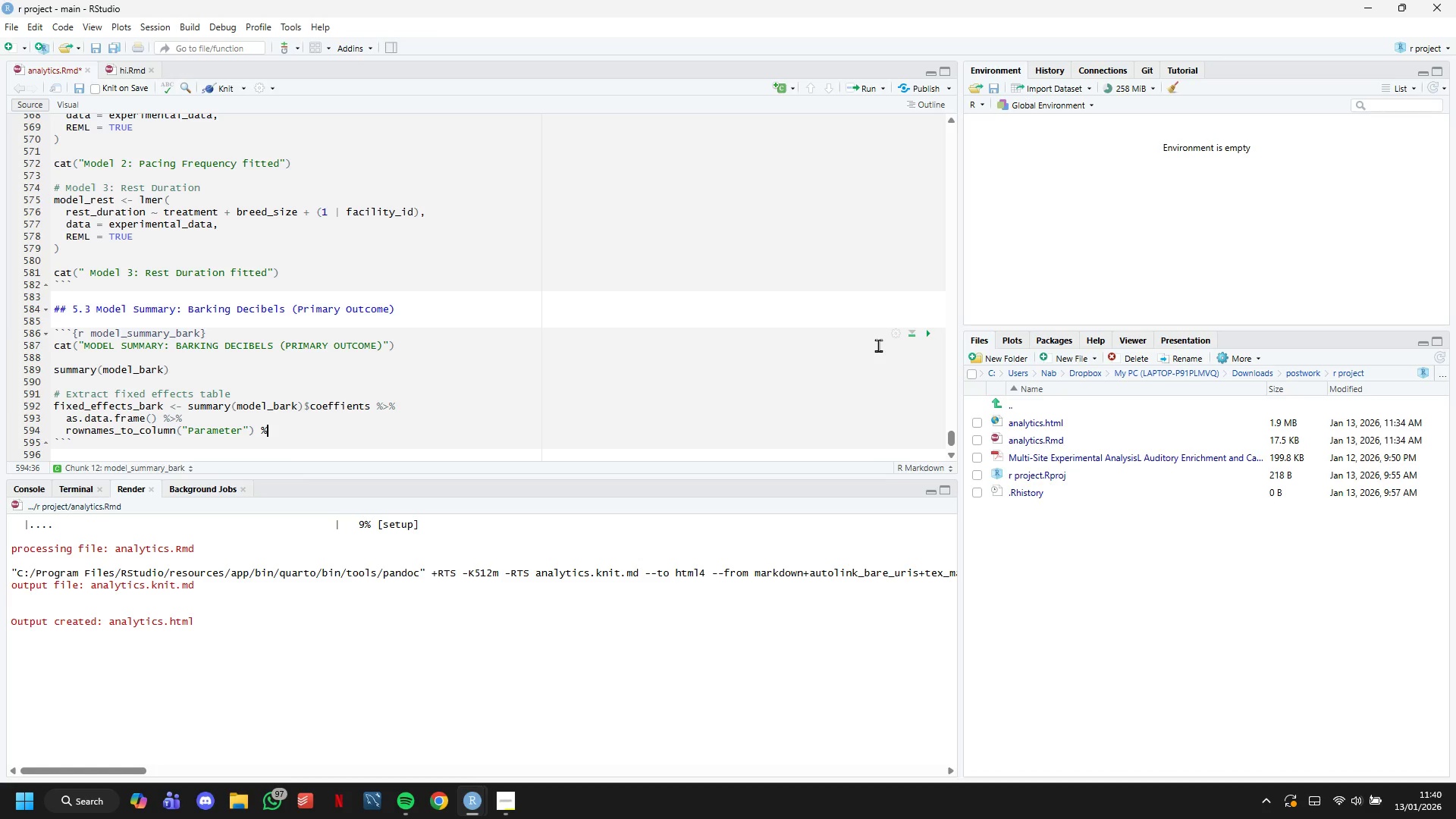 
key(Shift+Slash)
 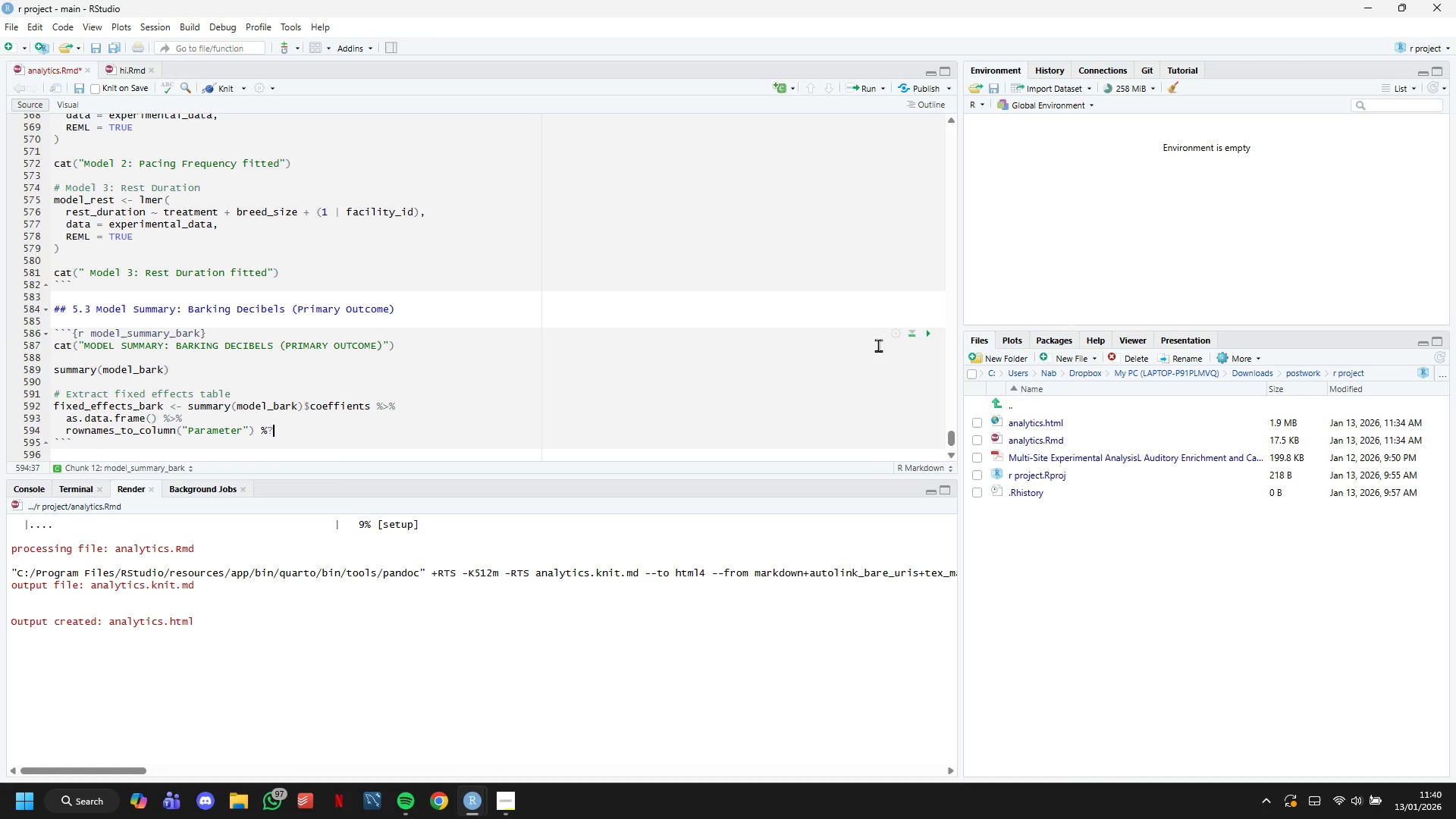 
key(Backspace)
 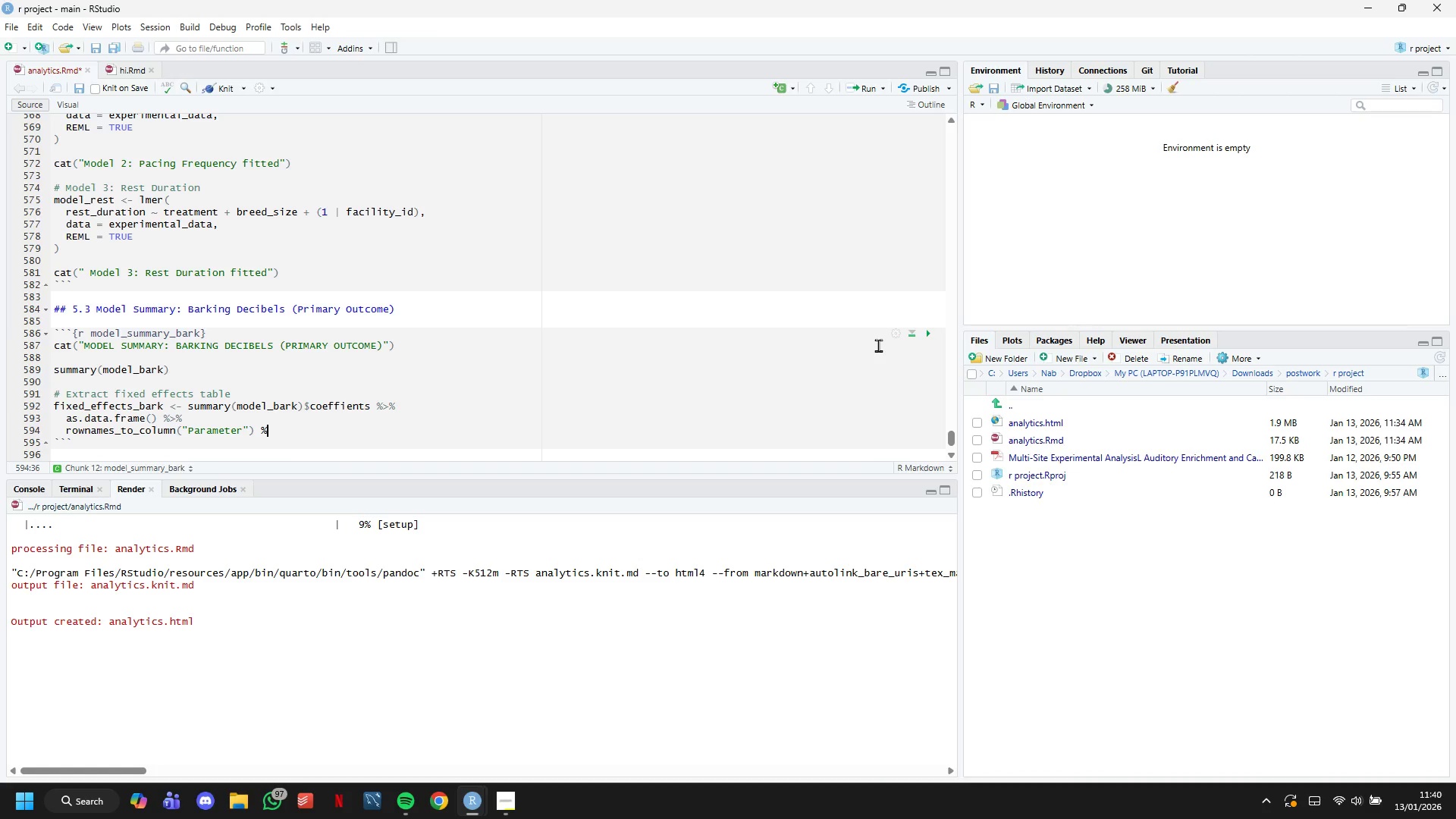 
key(Shift+Period)
 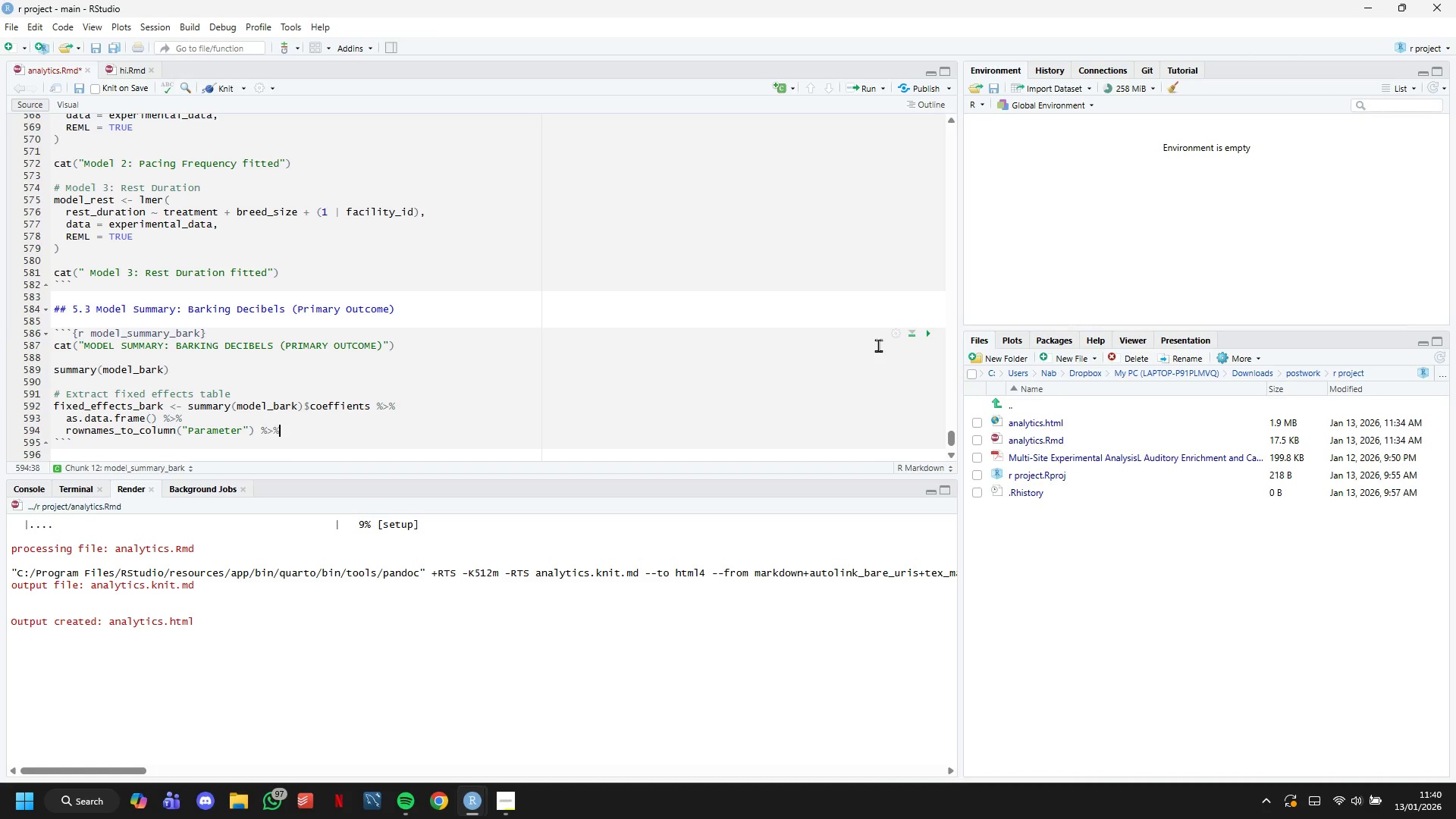 
key(Shift+5)
 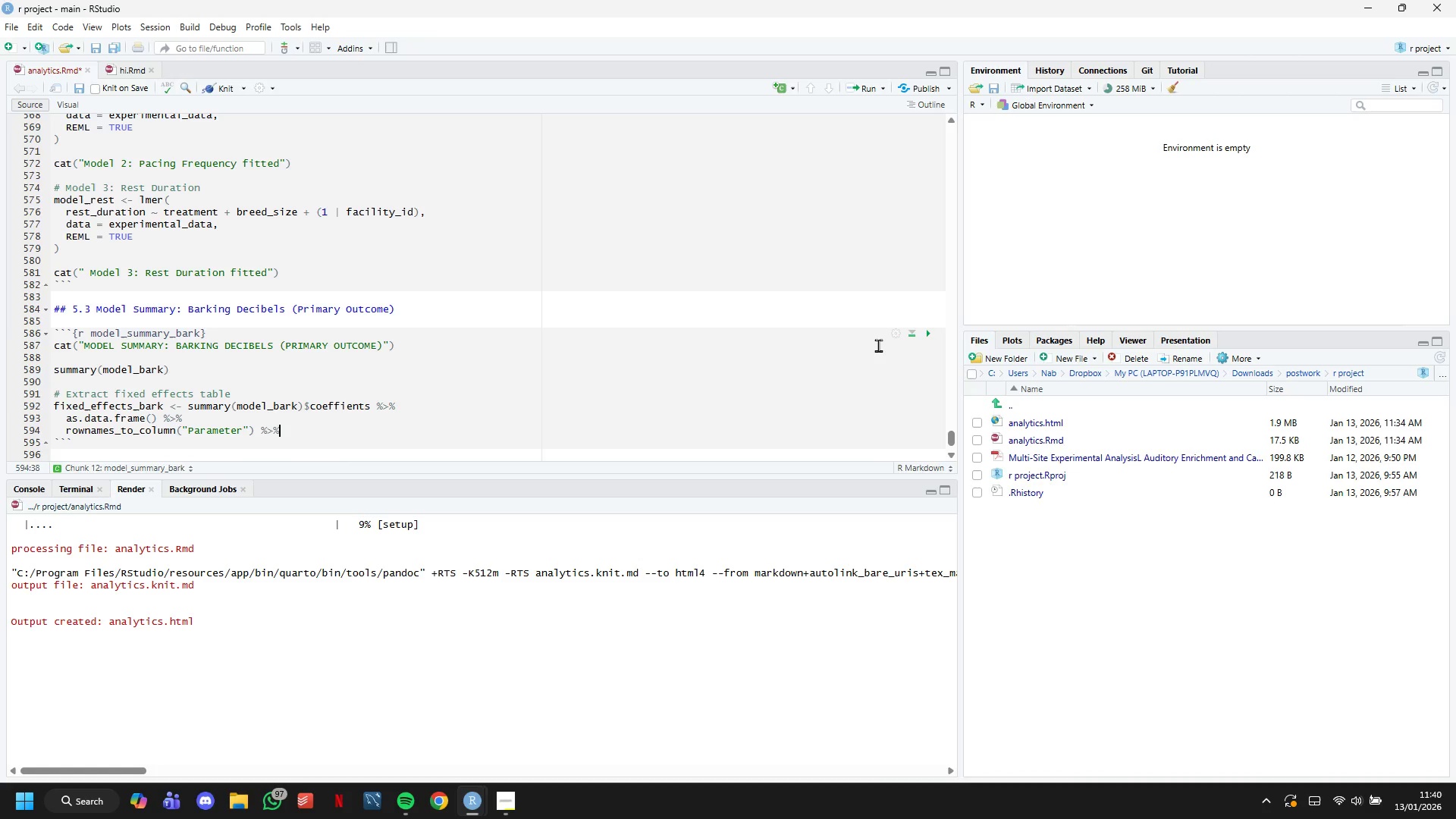 
key(Enter)
 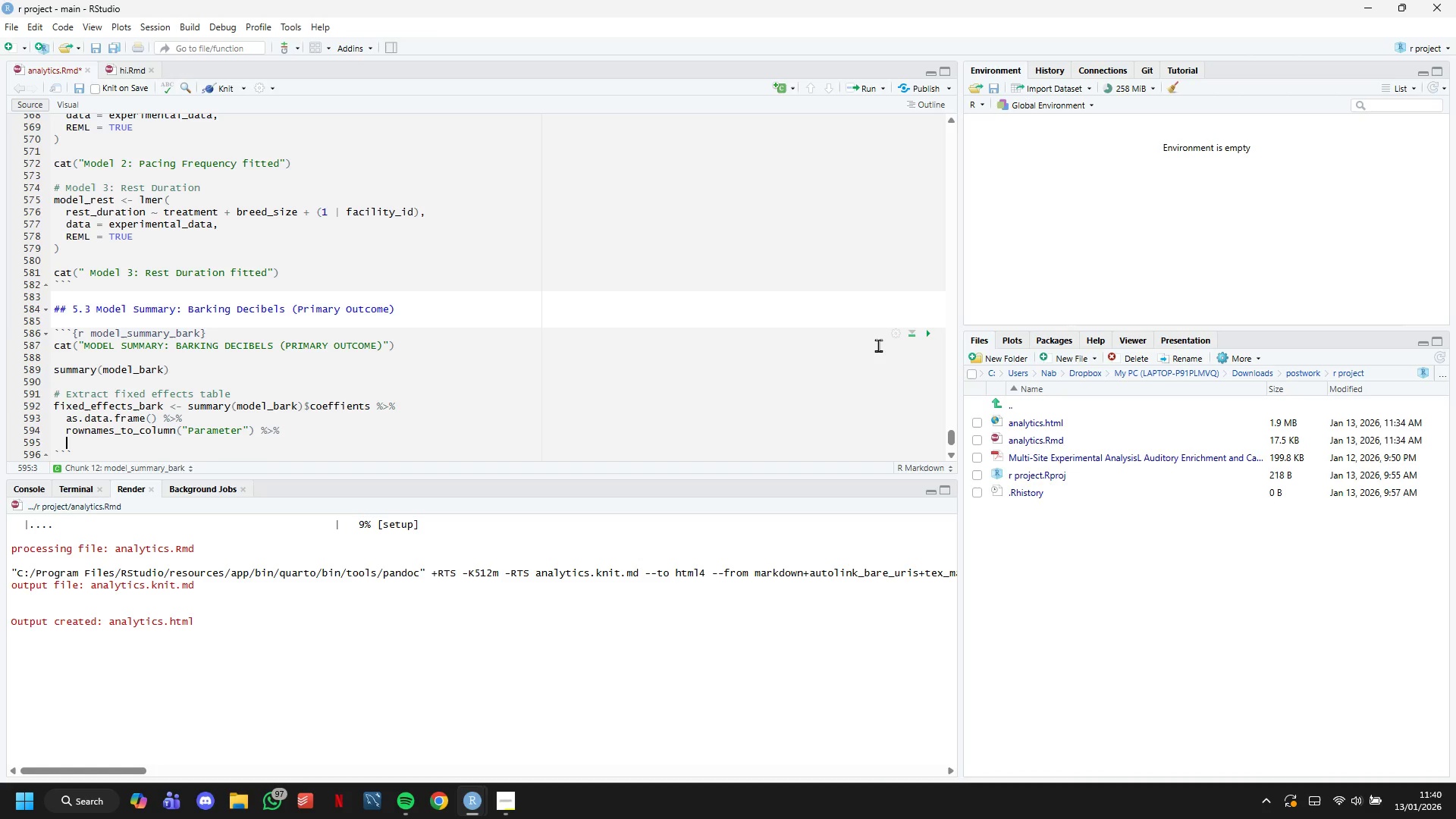 
type(rename()
 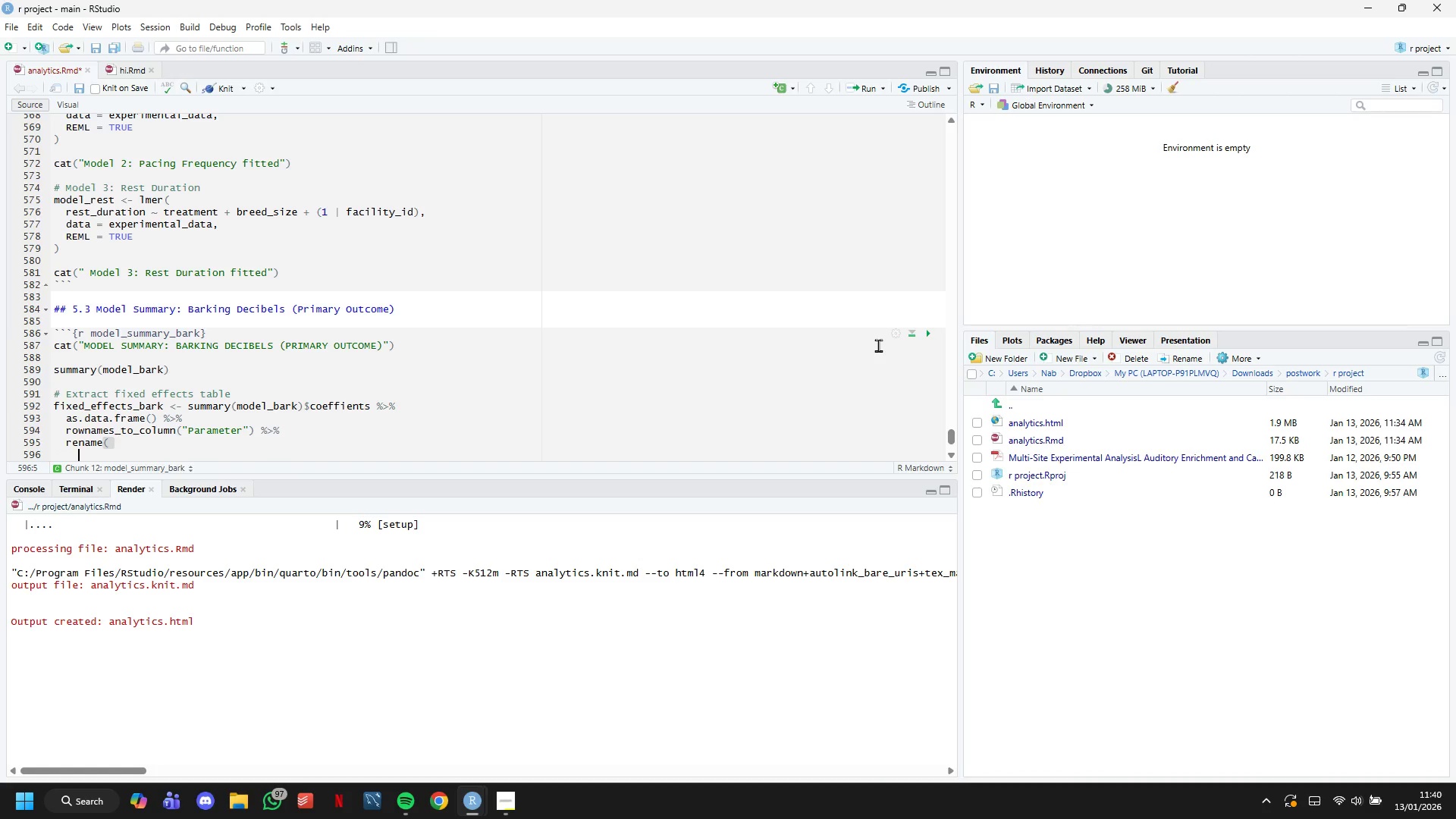 
key(Enter)
 